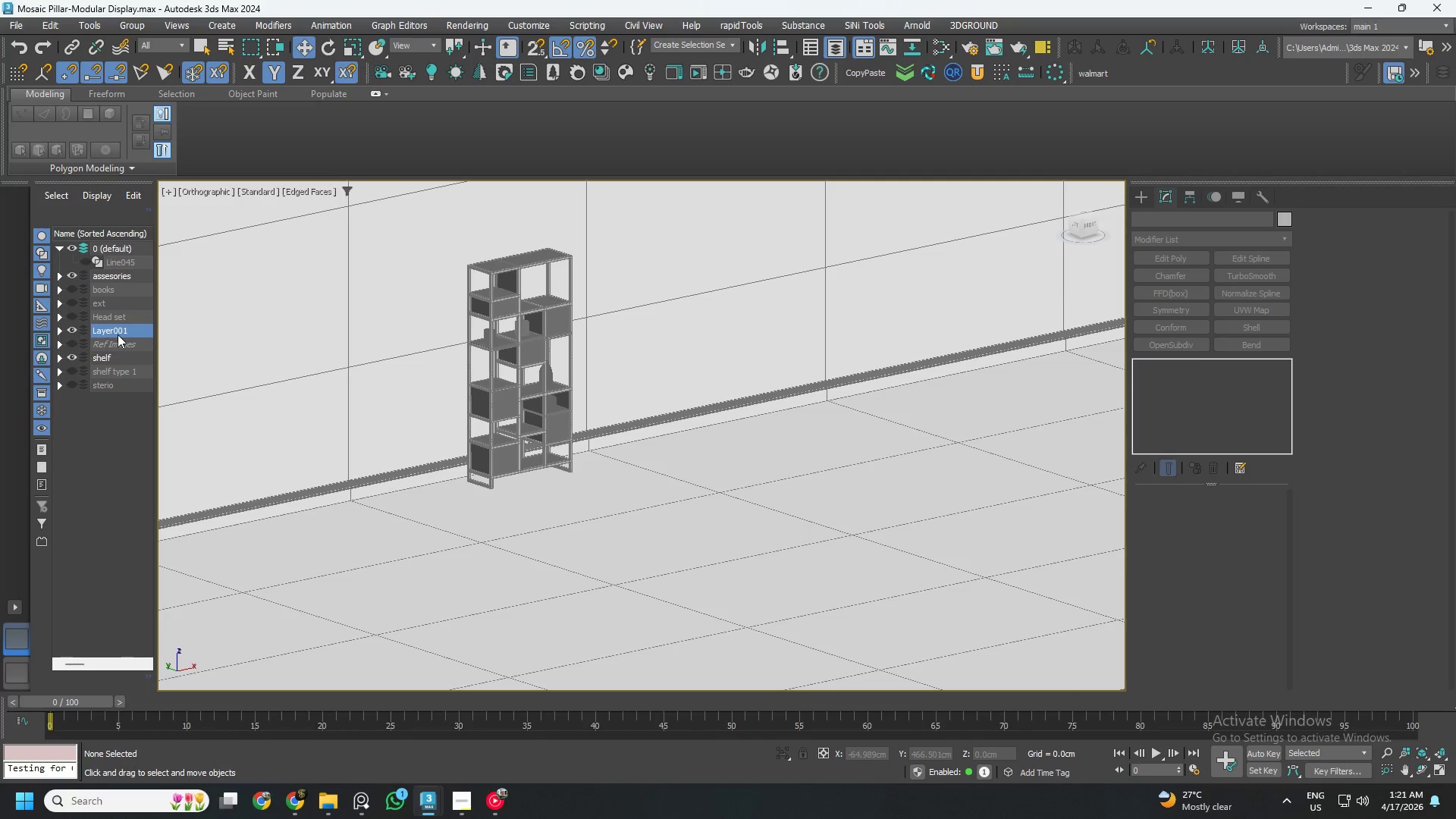 
triple_click([118, 334])
 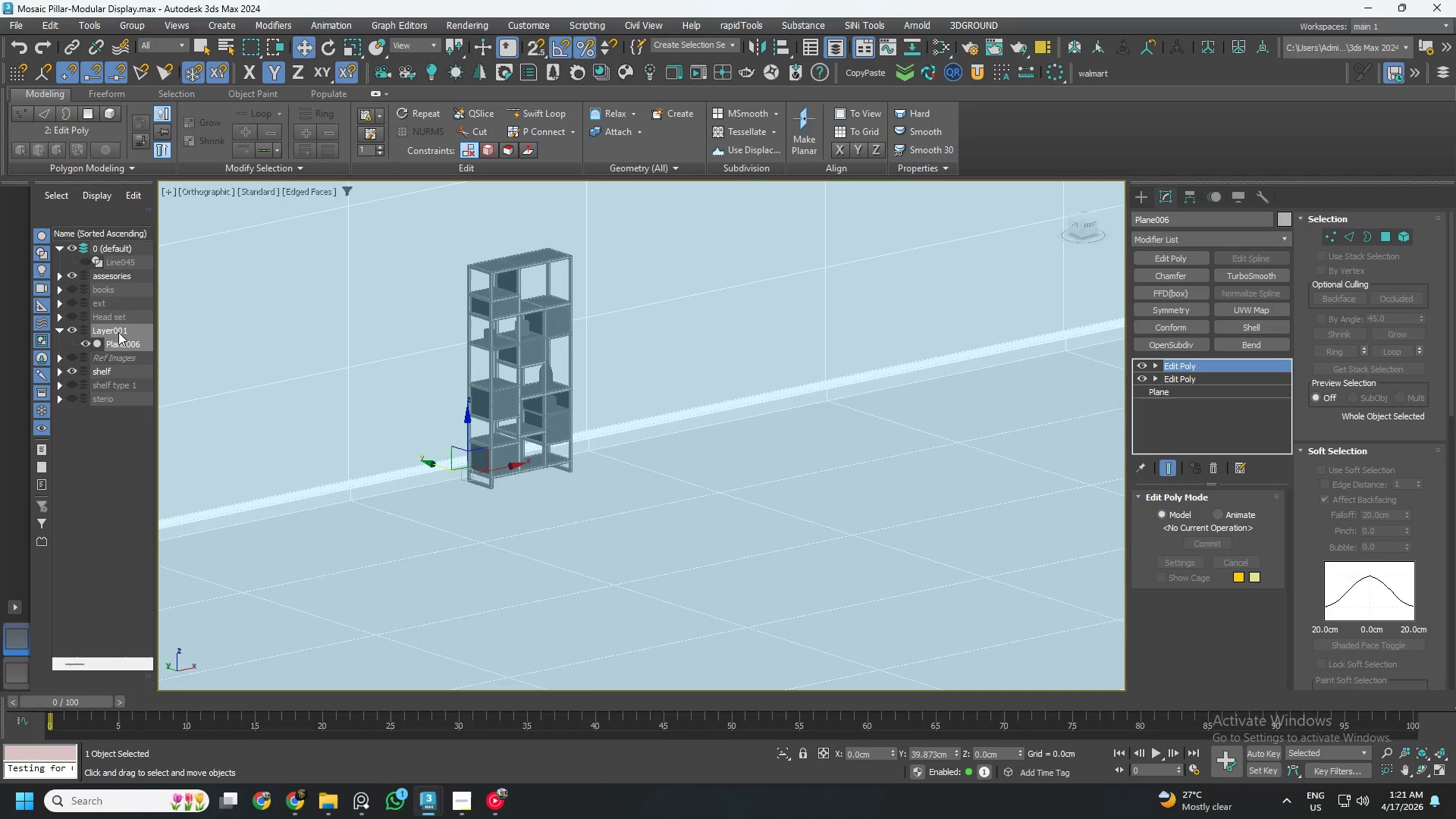 
double_click([118, 332])
 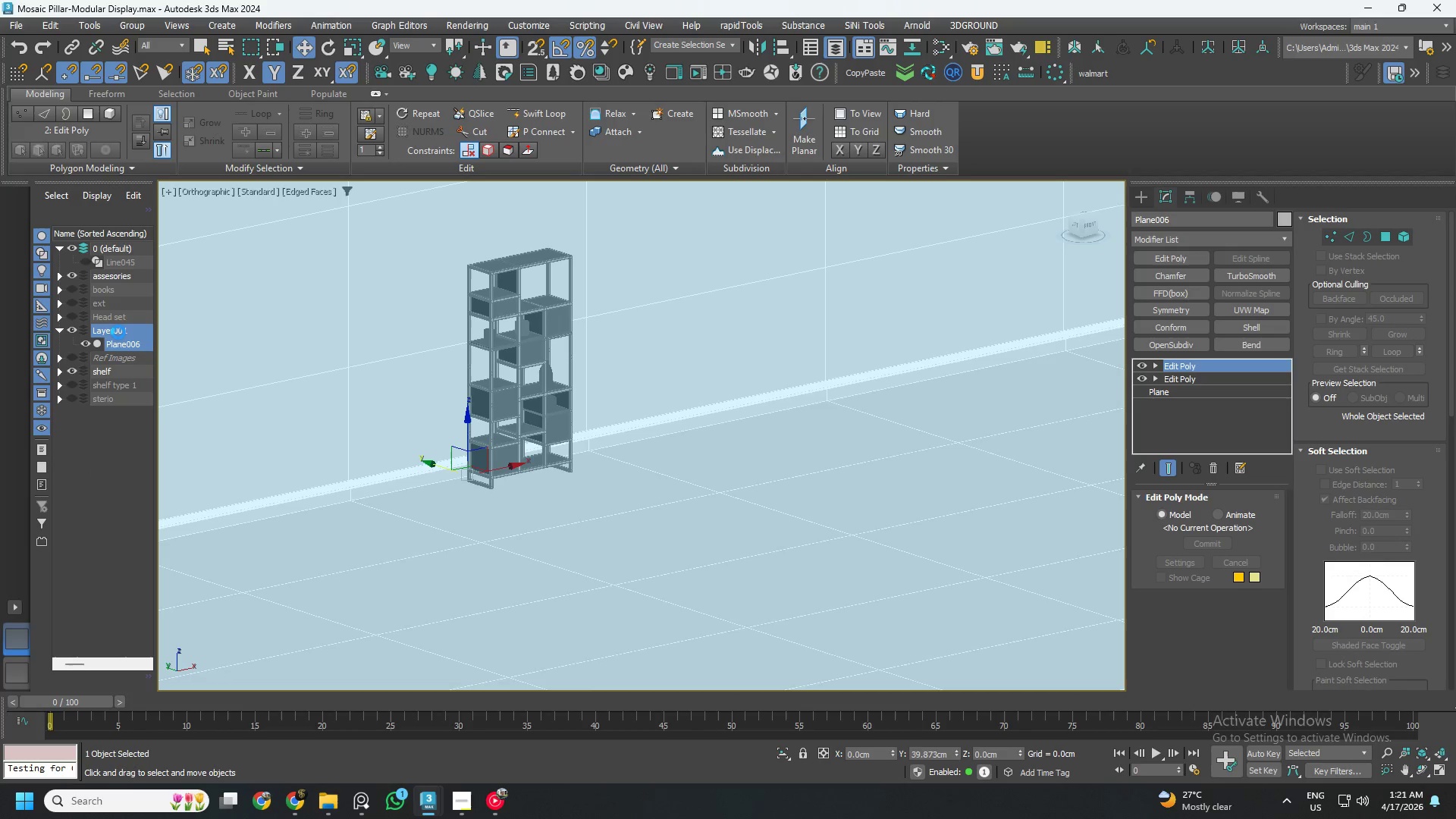 
triple_click([118, 332])
 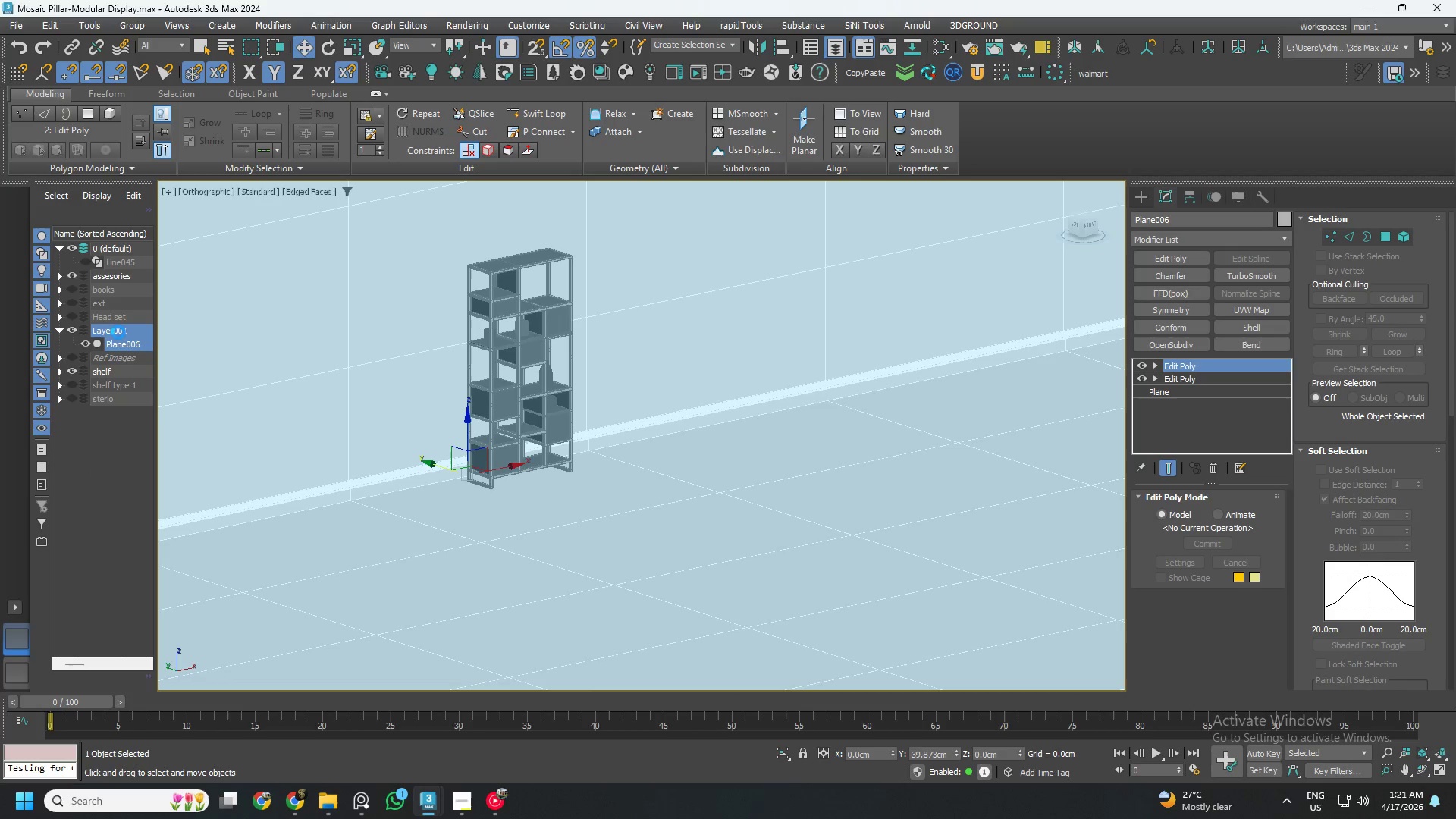 
triple_click([118, 332])
 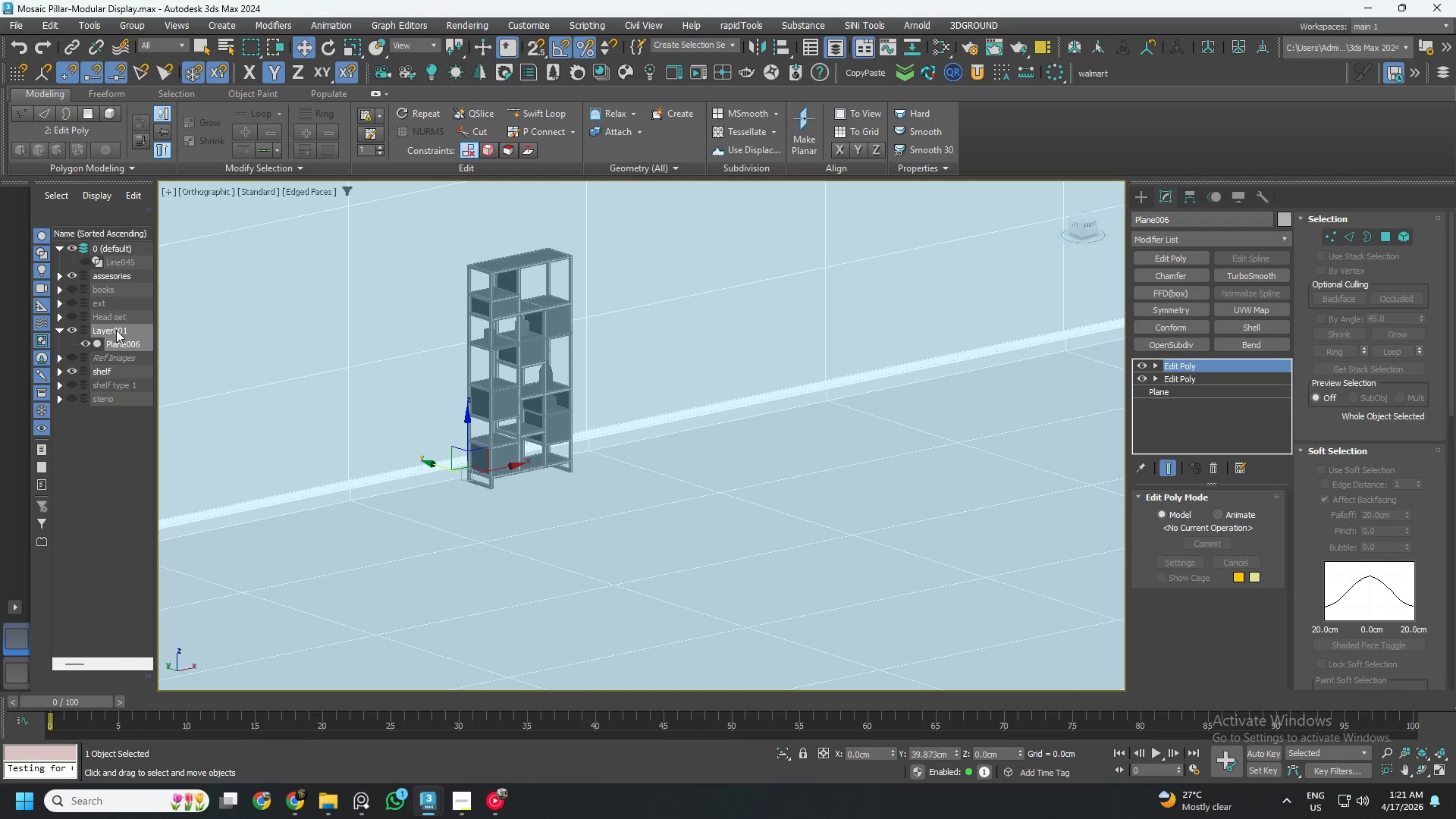 
double_click([115, 330])
 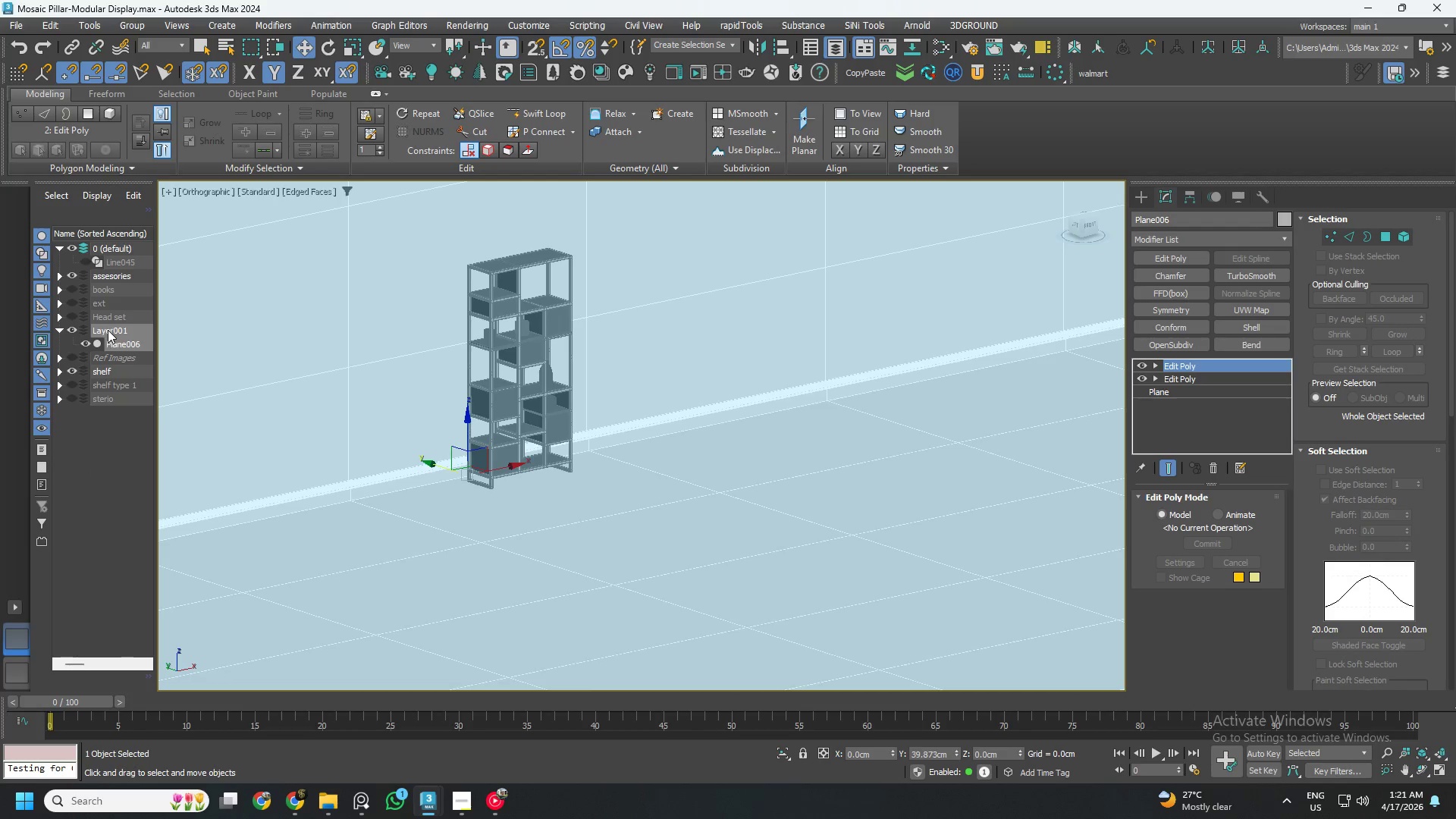 
double_click([106, 330])
 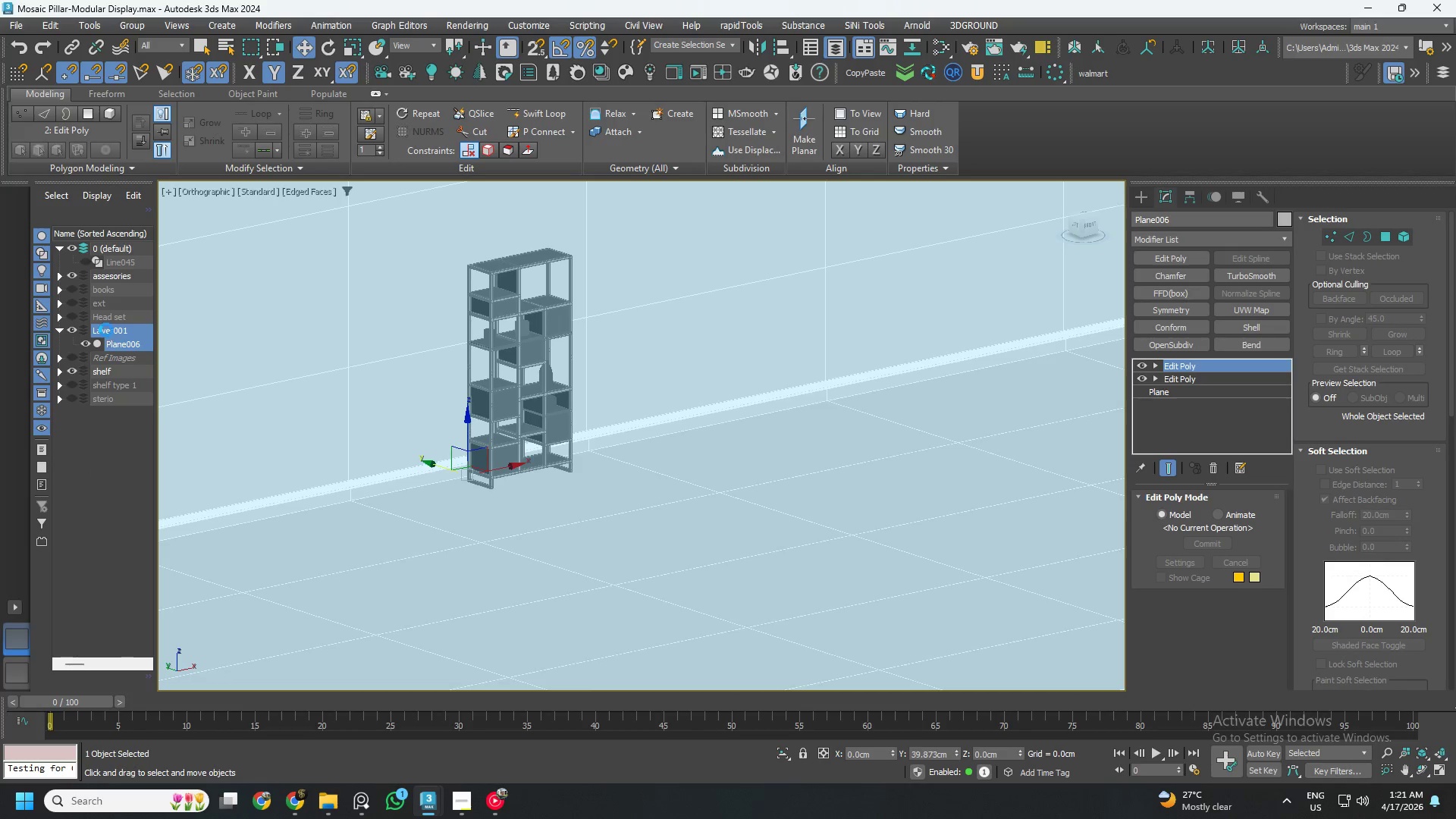 
triple_click([106, 330])
 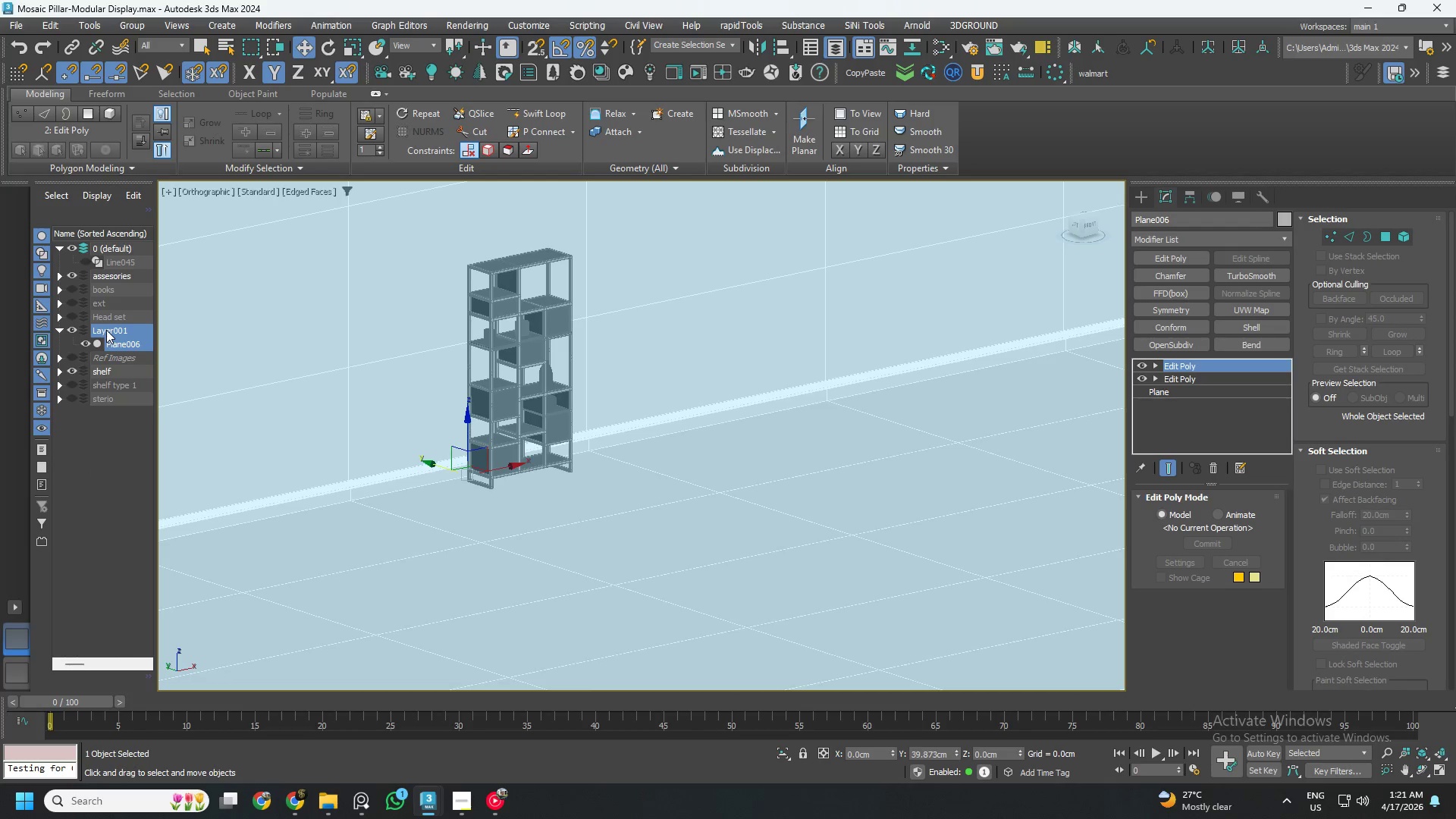 
double_click([106, 330])
 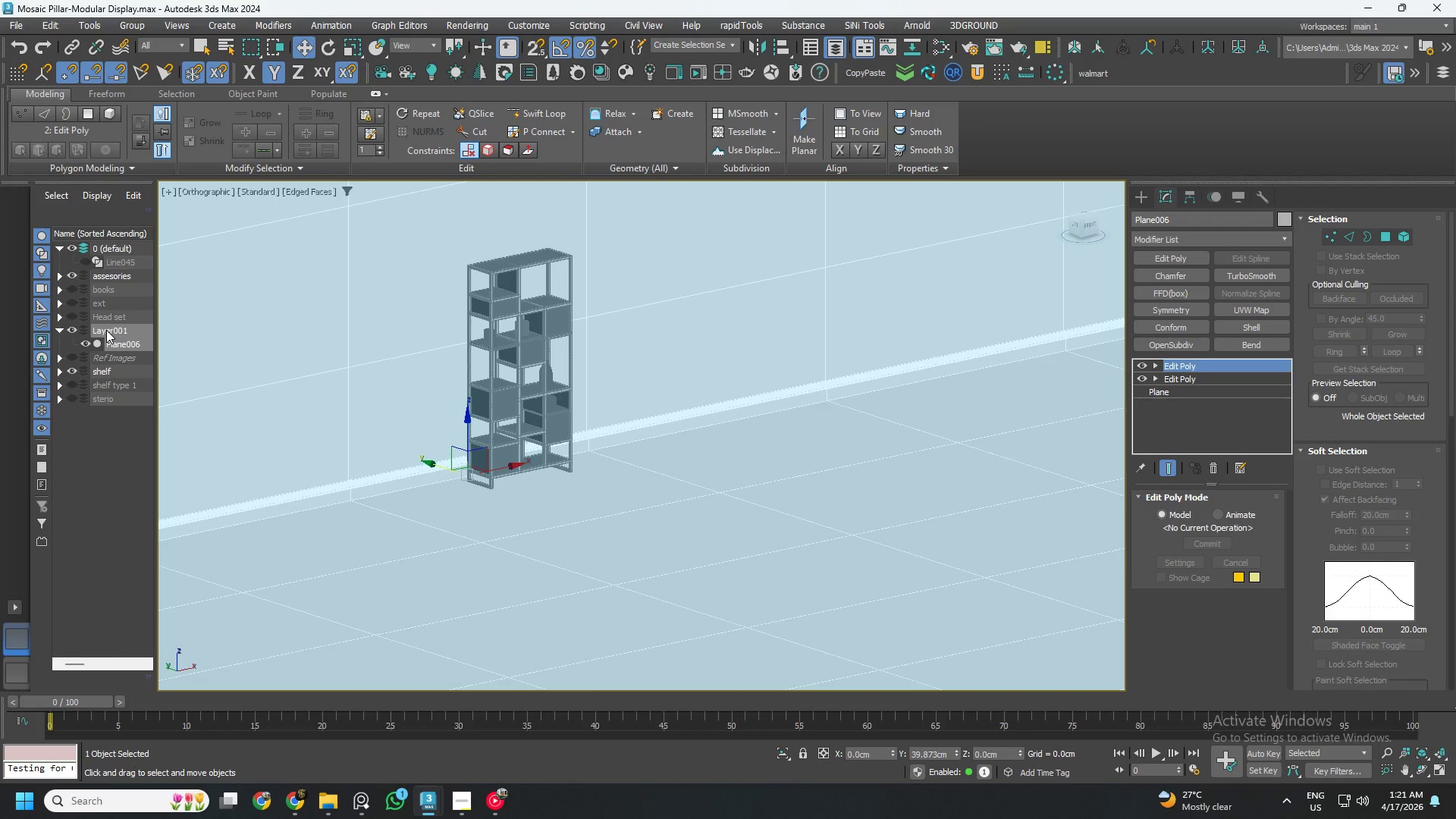 
left_click([106, 330])
 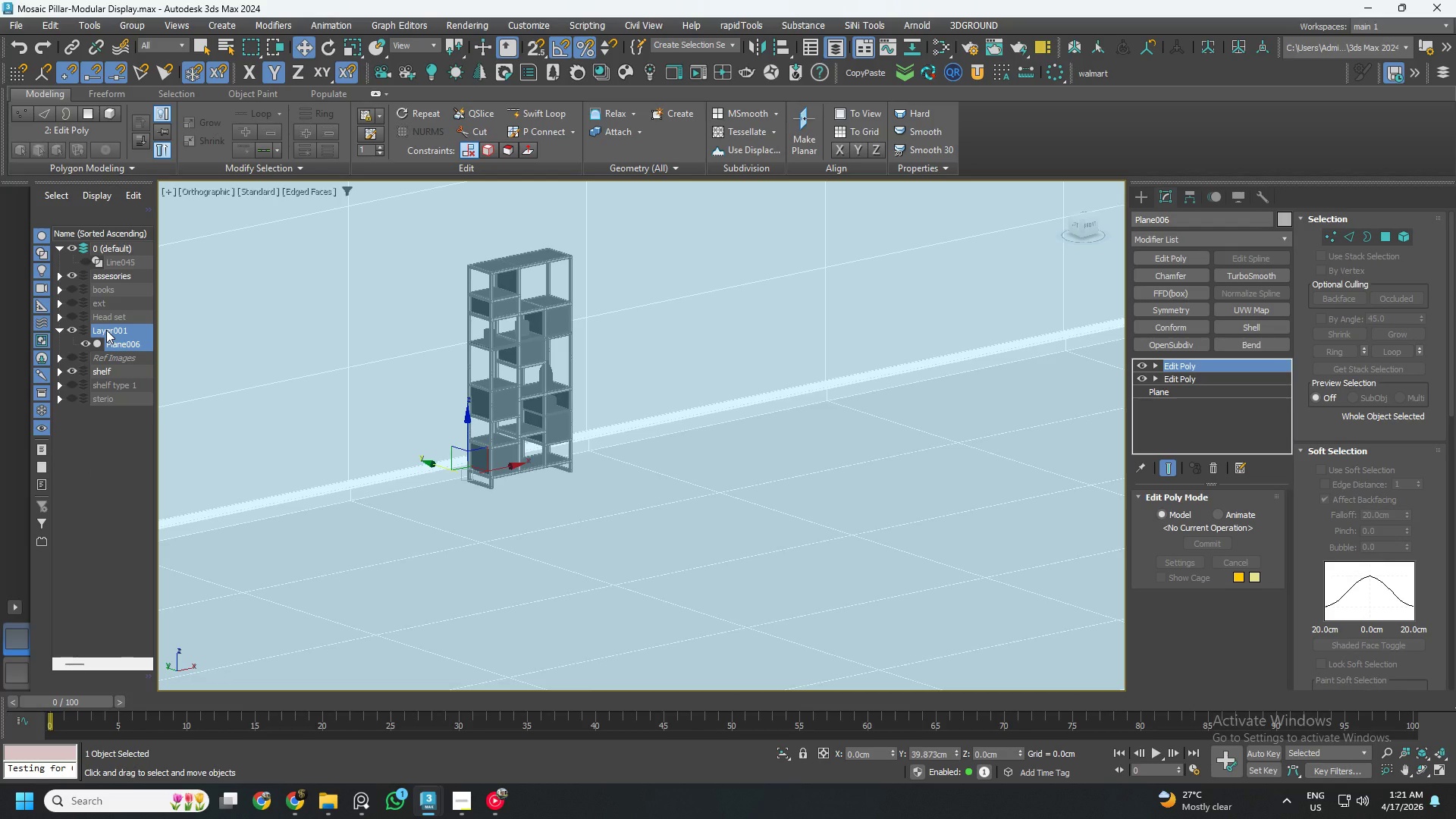 
double_click([106, 330])
 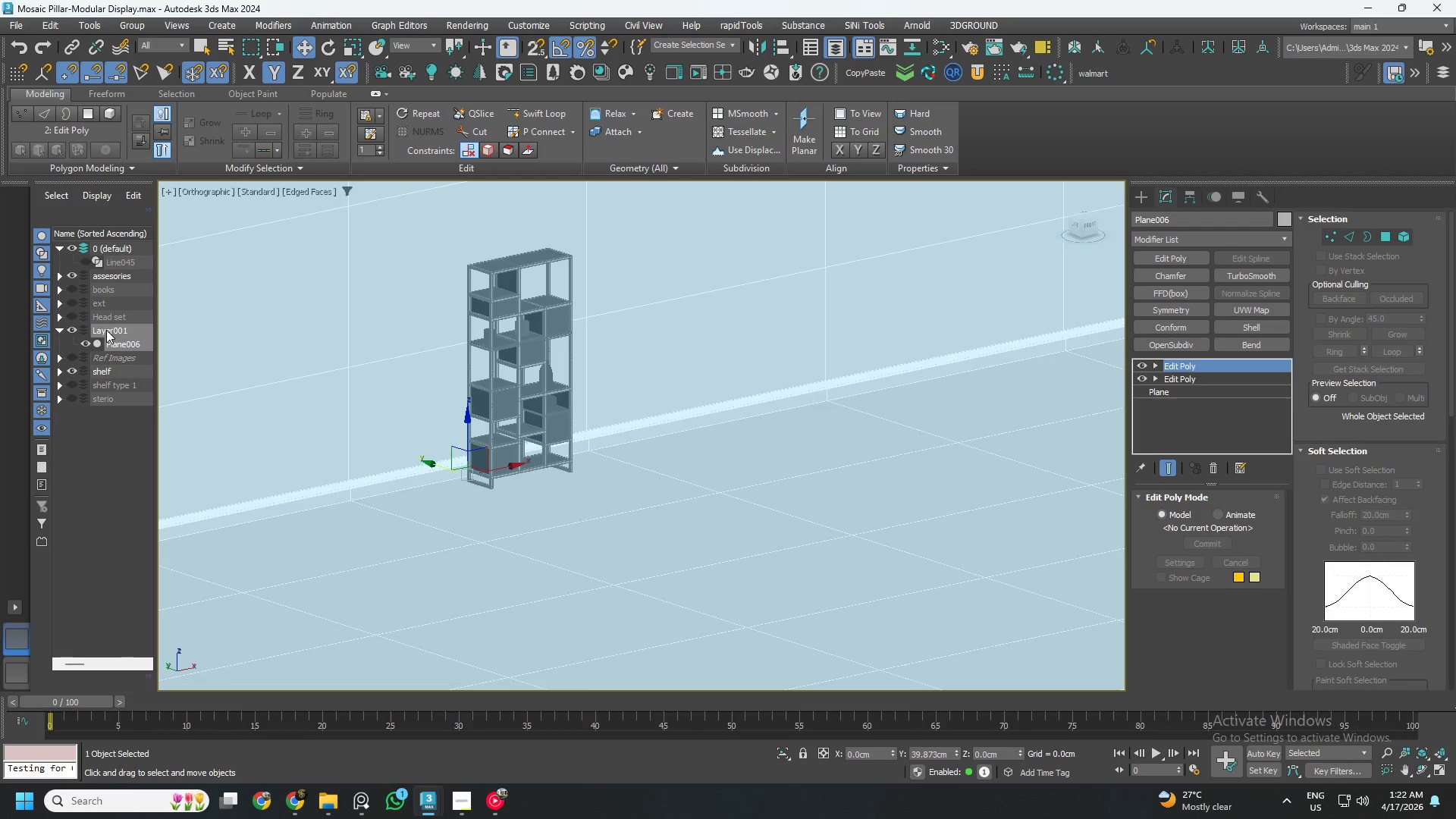 
right_click([106, 330])
 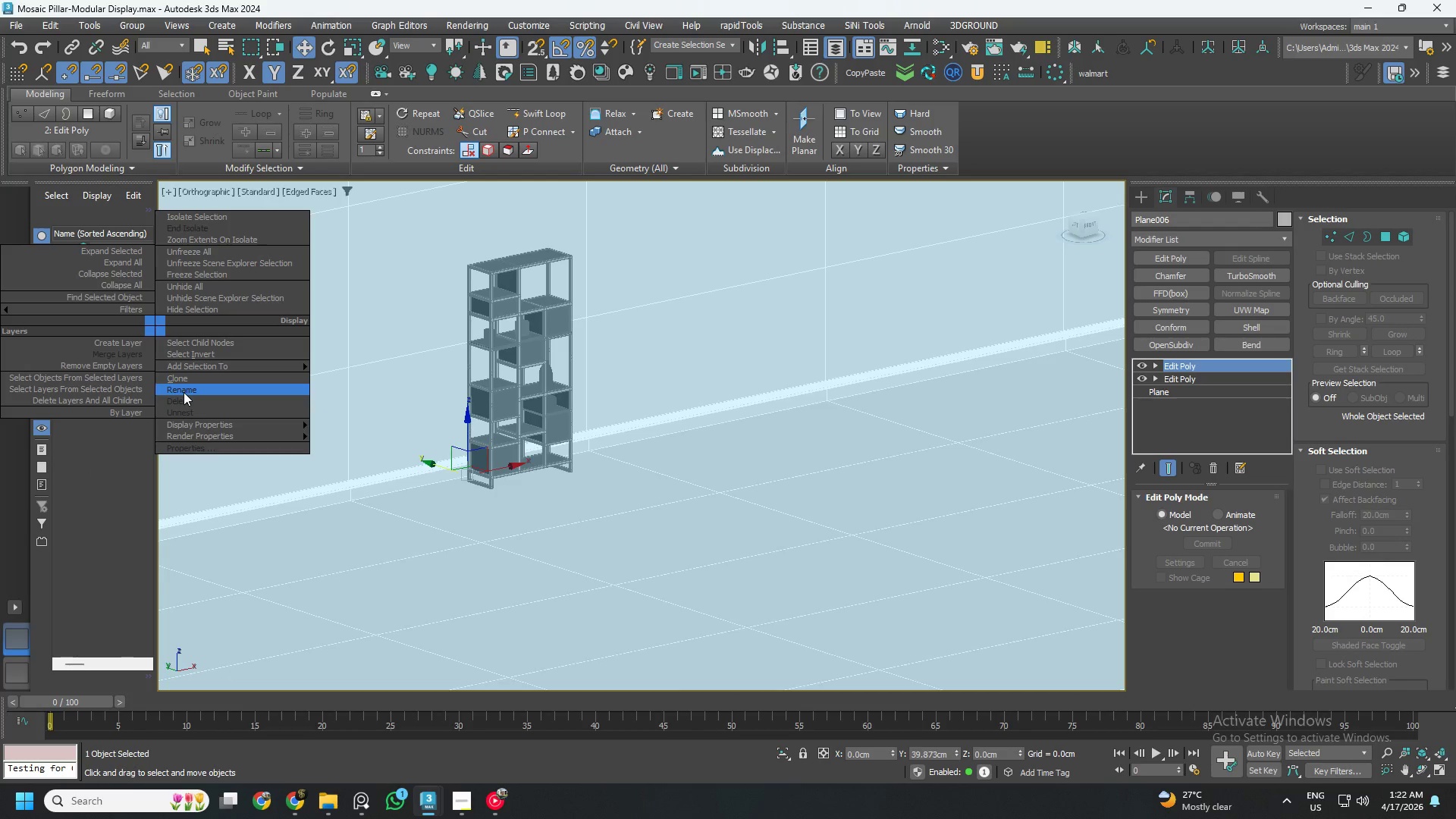 
left_click_drag(start_coordinate=[118, 520], to_coordinate=[65, 520])
 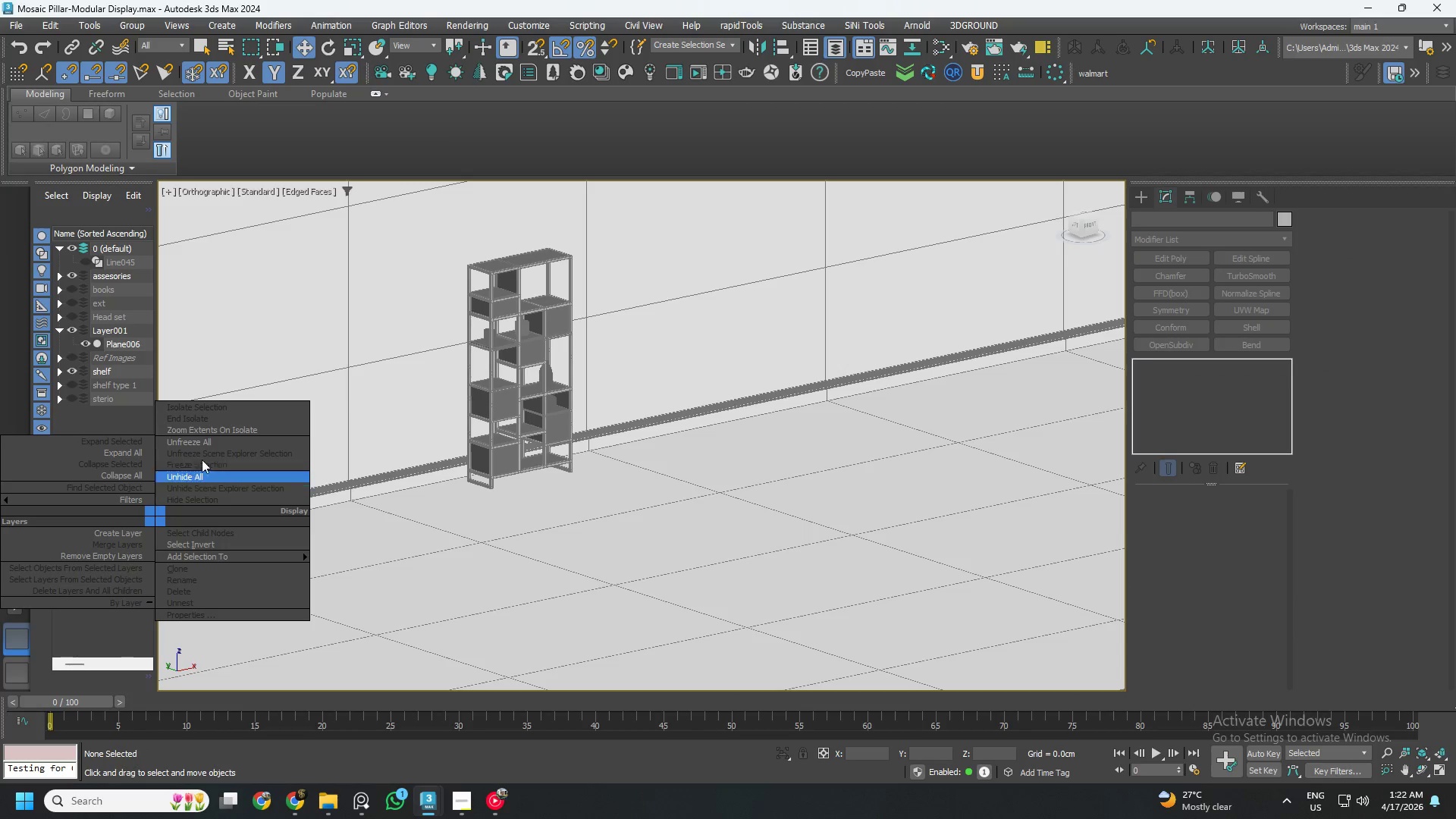 
right_click([65, 520])
 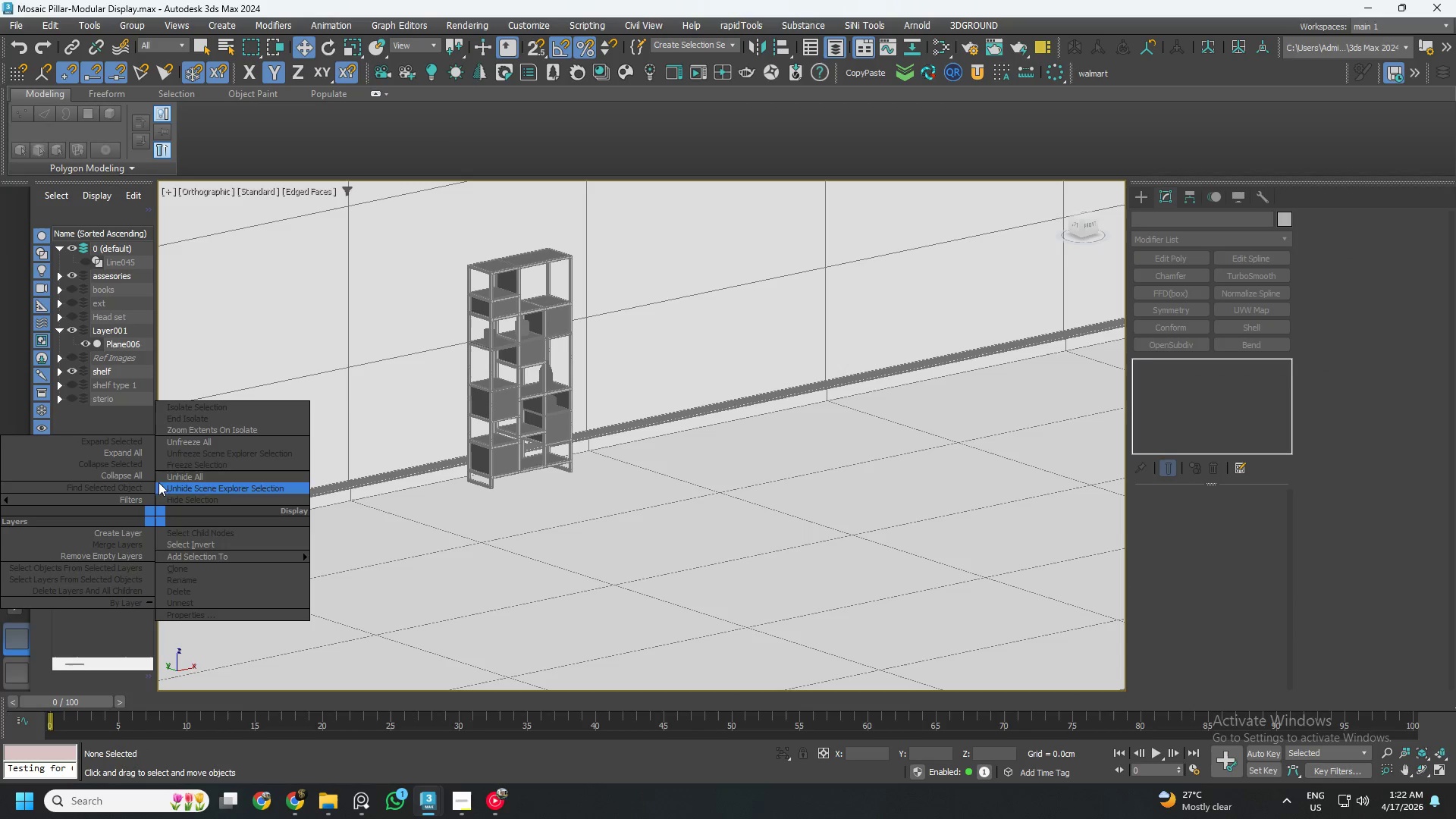 
left_click([65, 520])
 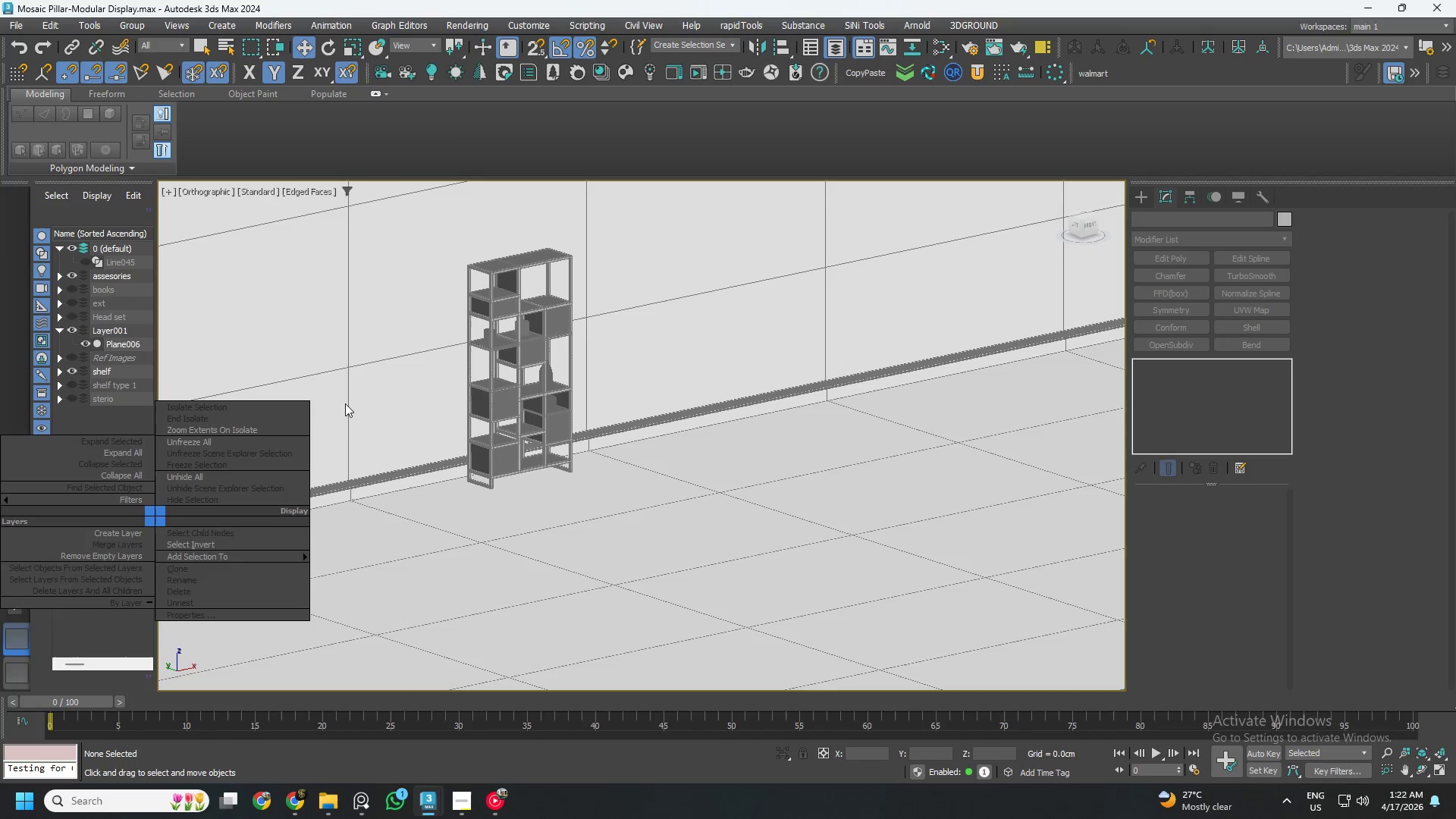 
left_click_drag(start_coordinate=[368, 391], to_coordinate=[275, 391])
 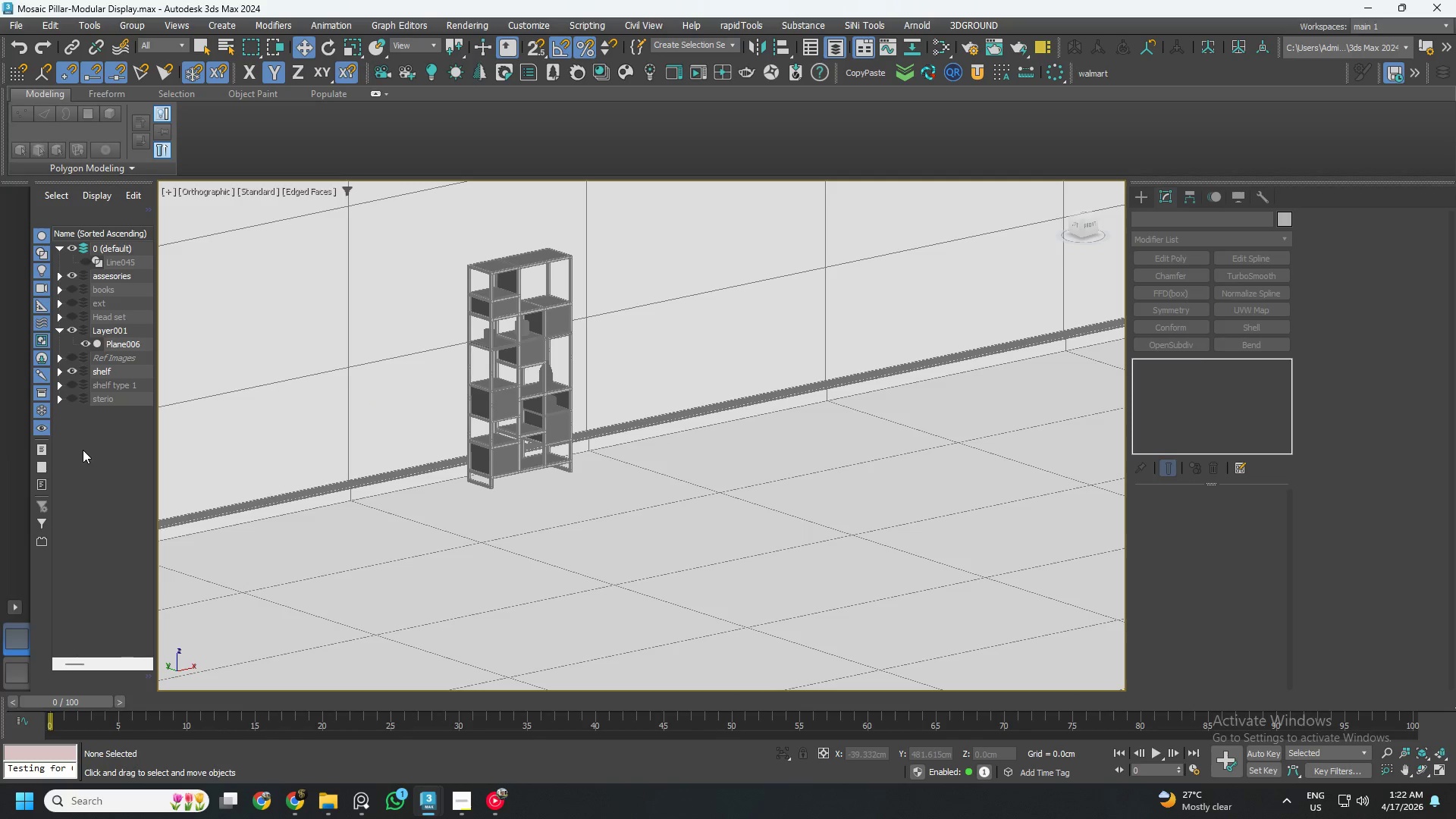 
double_click([83, 450])
 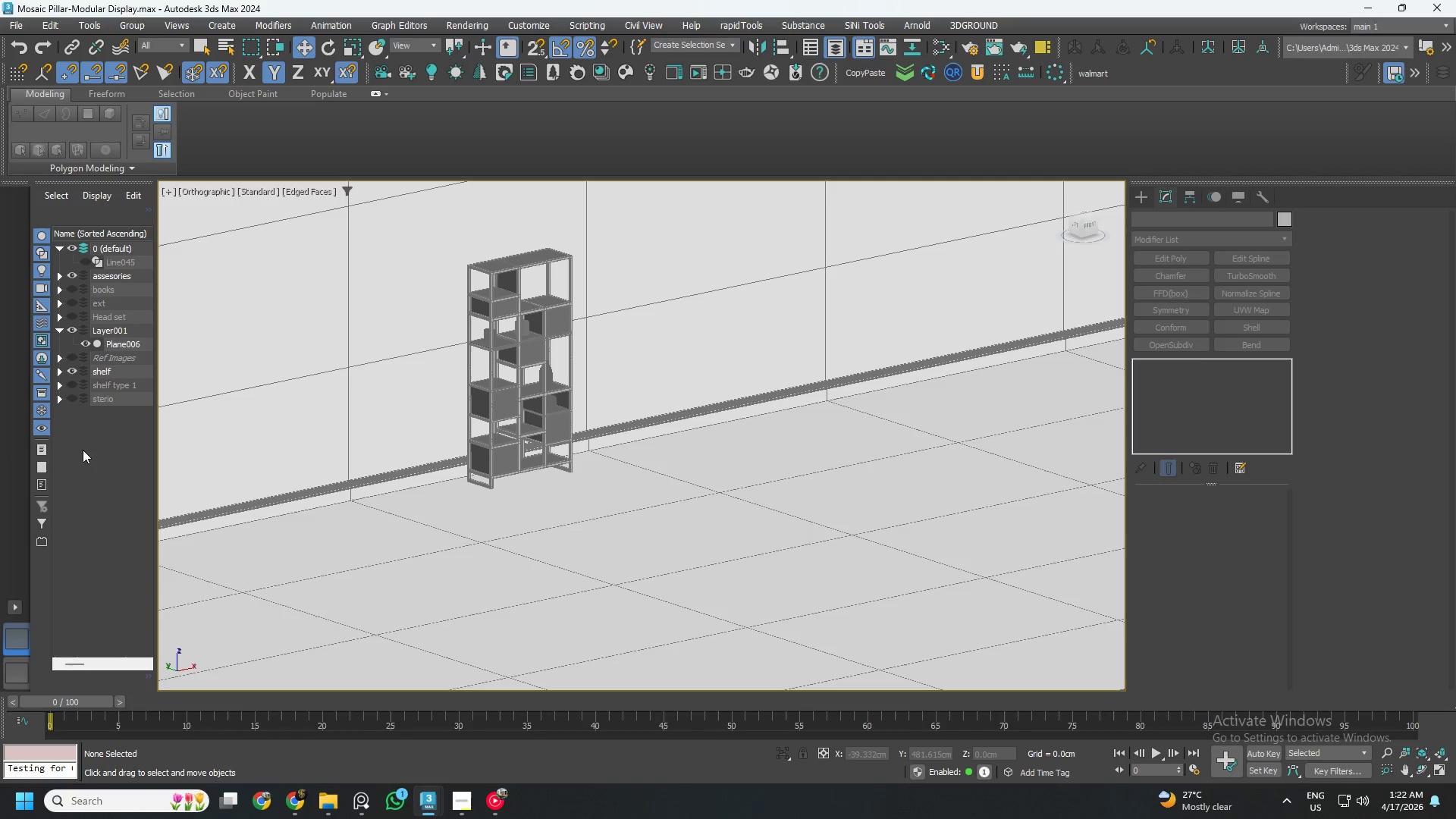 
triple_click([83, 450])
 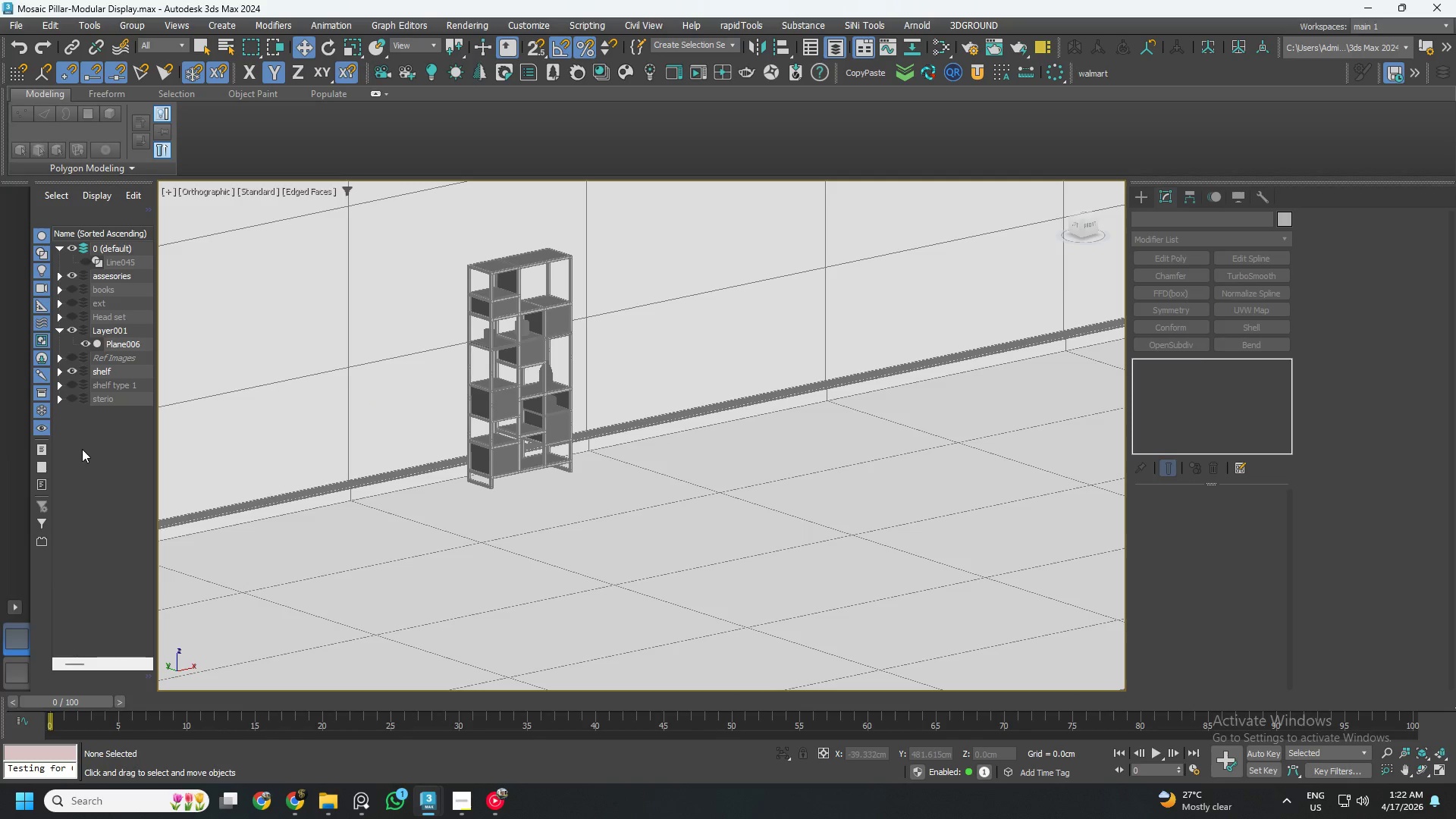 
scroll: coordinate [82, 449], scroll_direction: up, amount: 1.0
 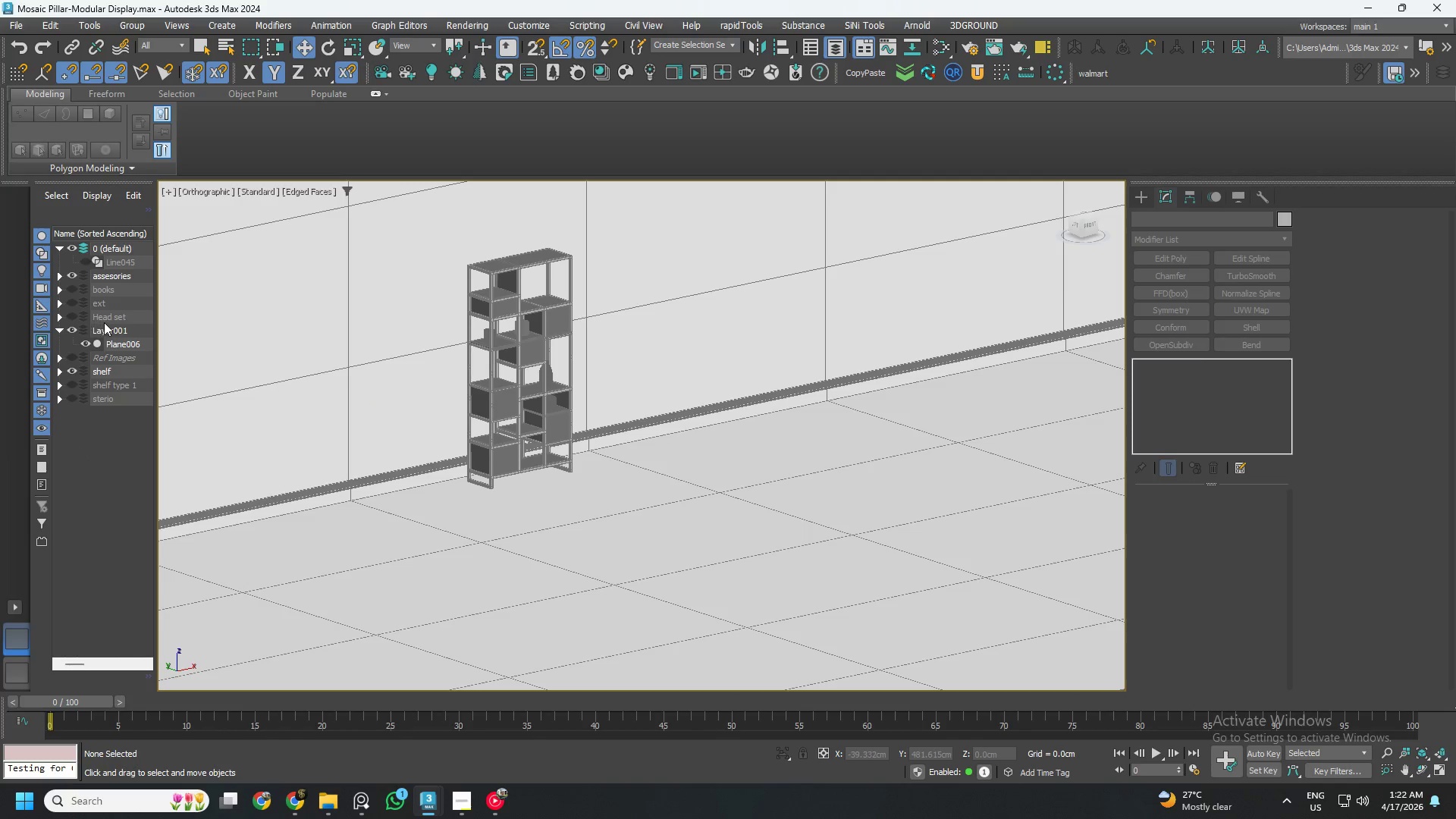 
right_click([108, 327])
 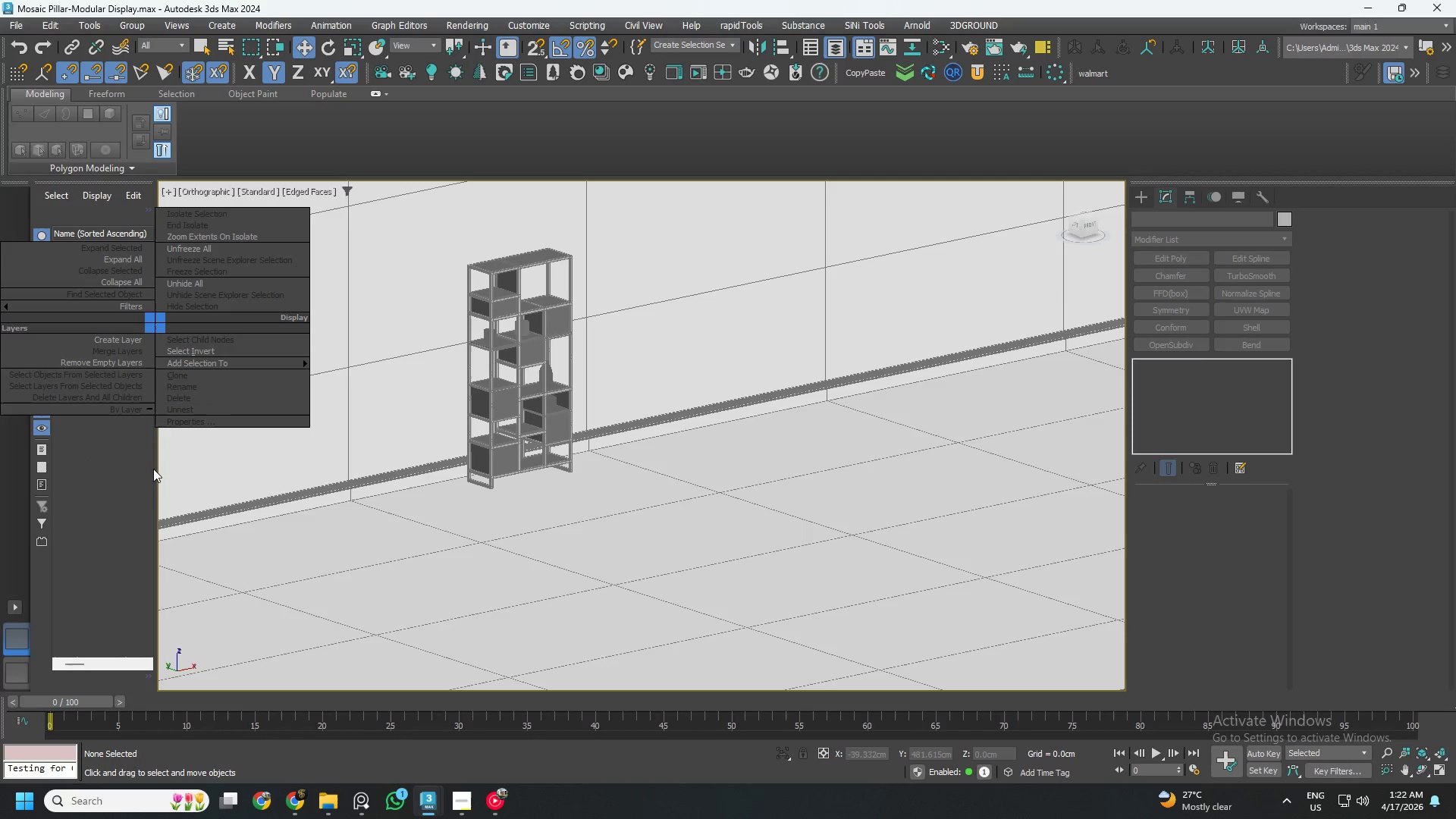 
left_click_drag(start_coordinate=[140, 507], to_coordinate=[89, 507])
 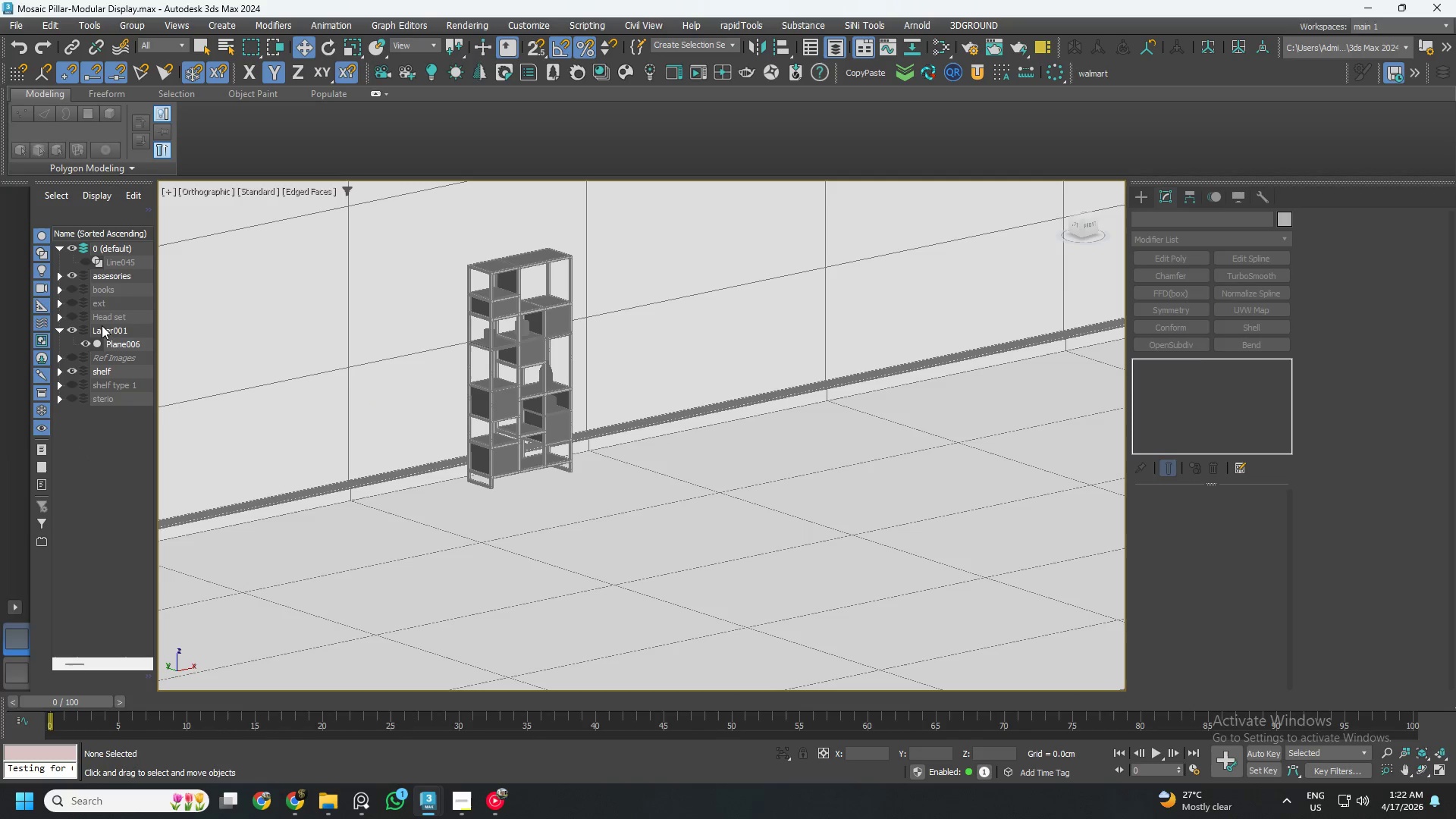 
left_click([106, 325])
 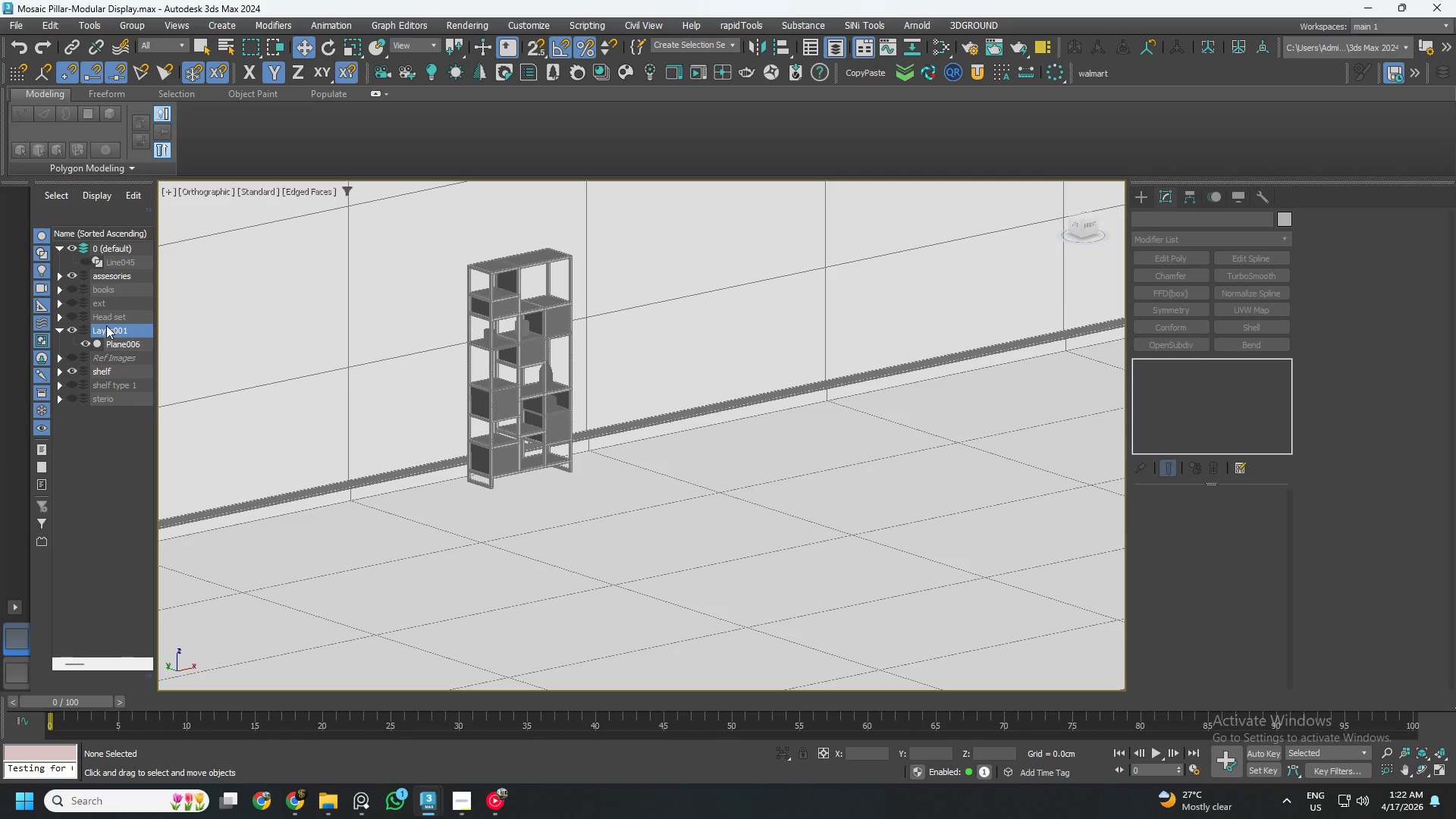 
right_click([106, 325])
 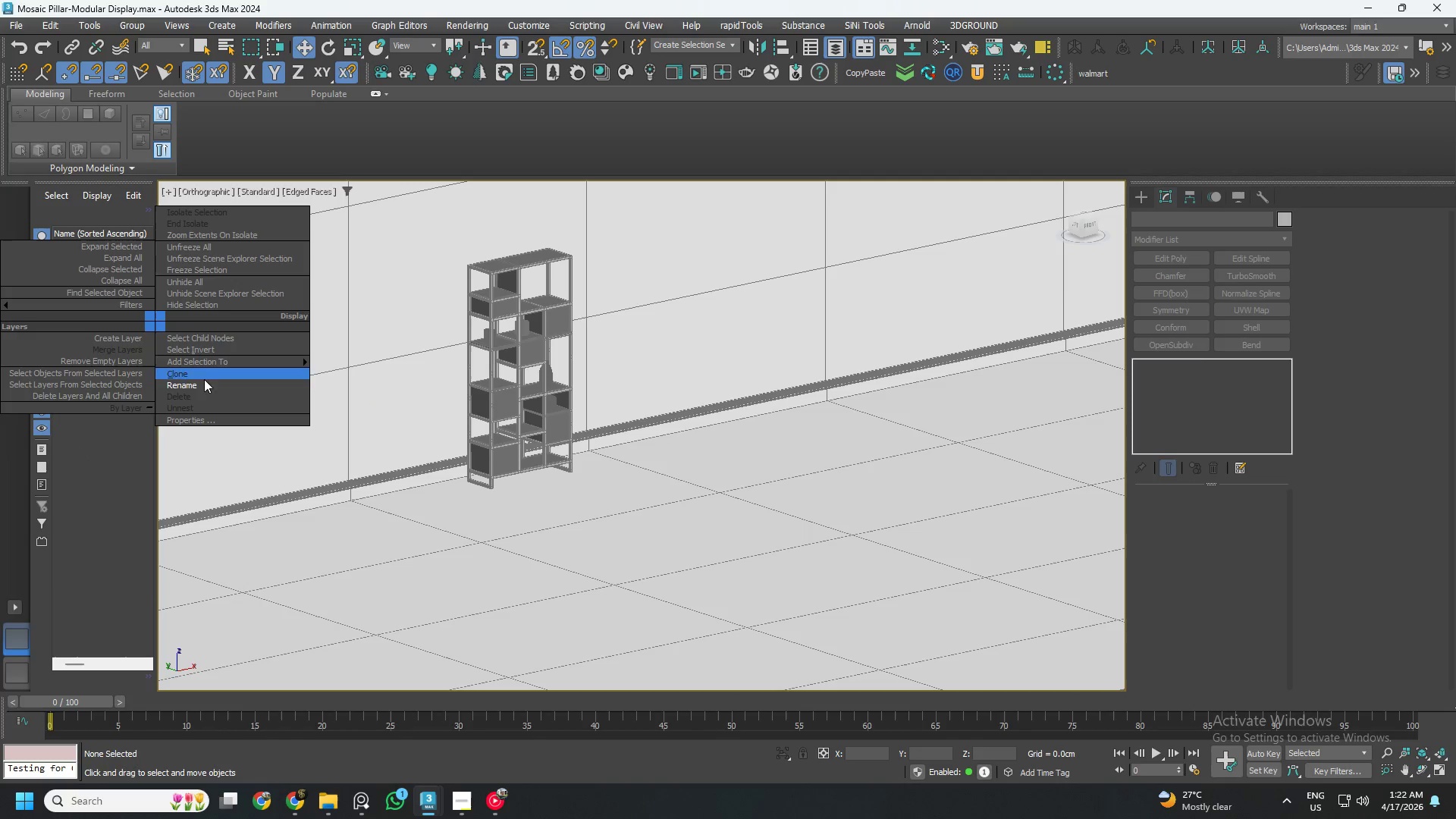 
left_click_drag(start_coordinate=[200, 383], to_coordinate=[147, 383])
 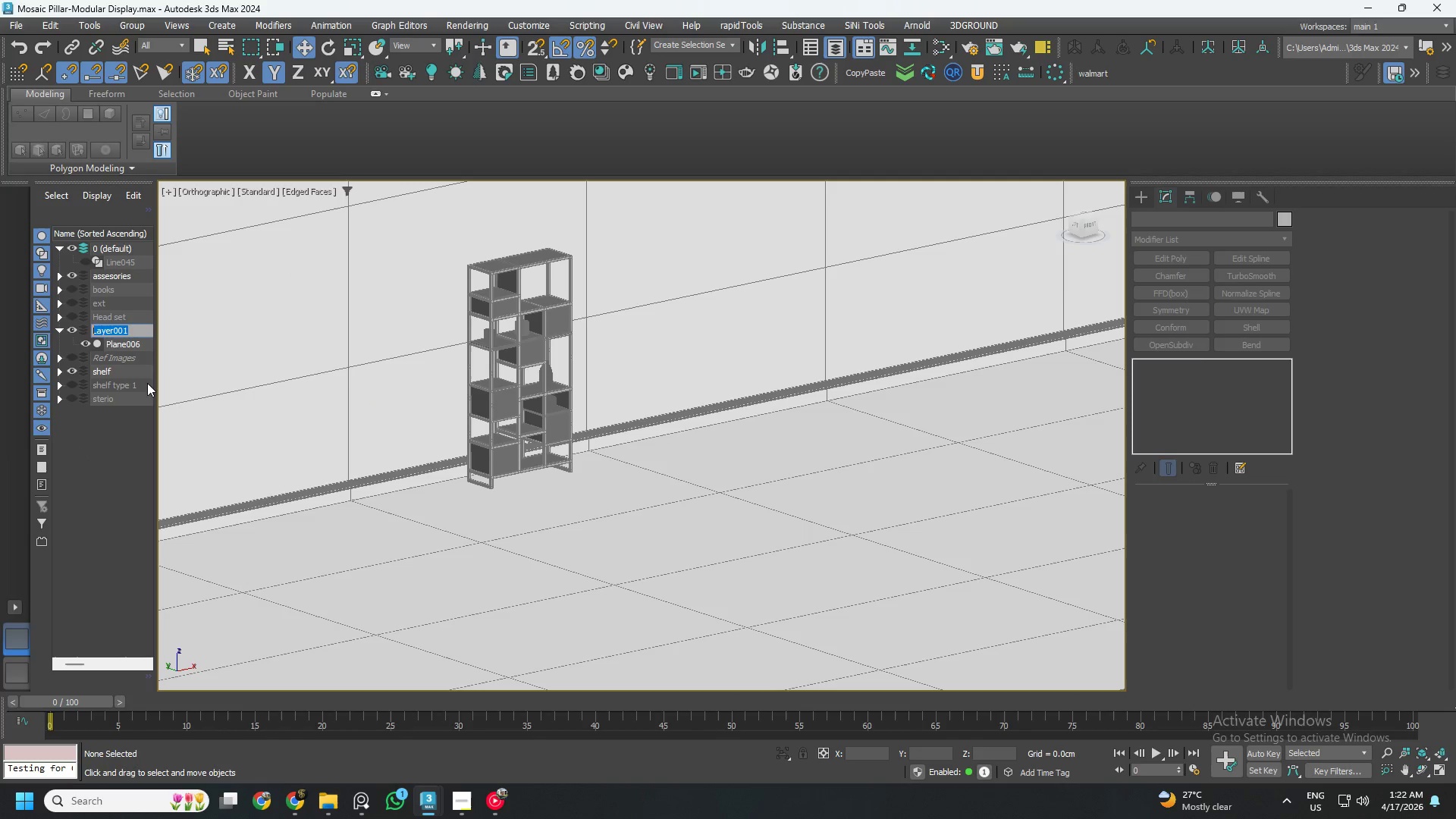 
type(cam)
 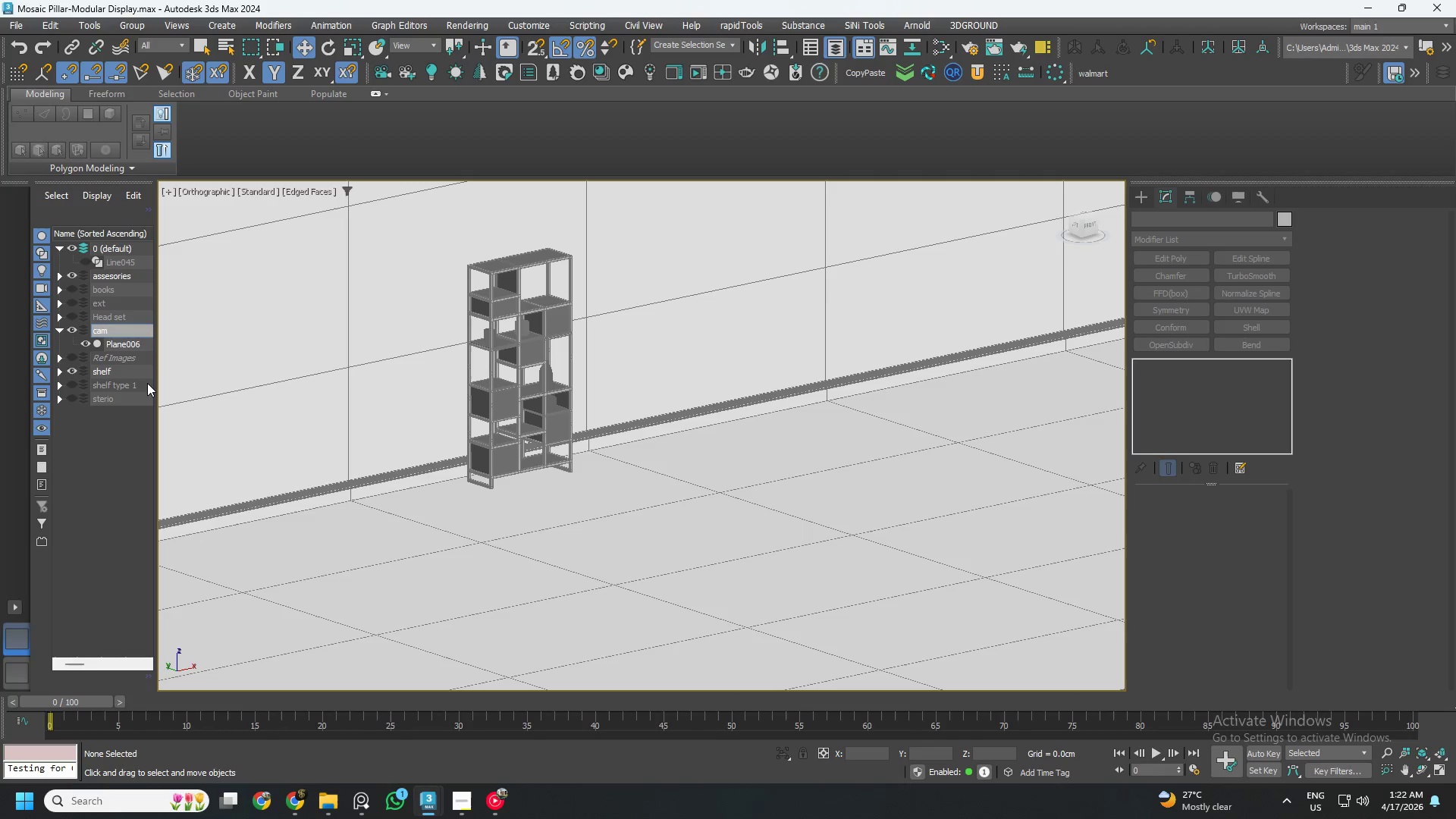 
key(Enter)
 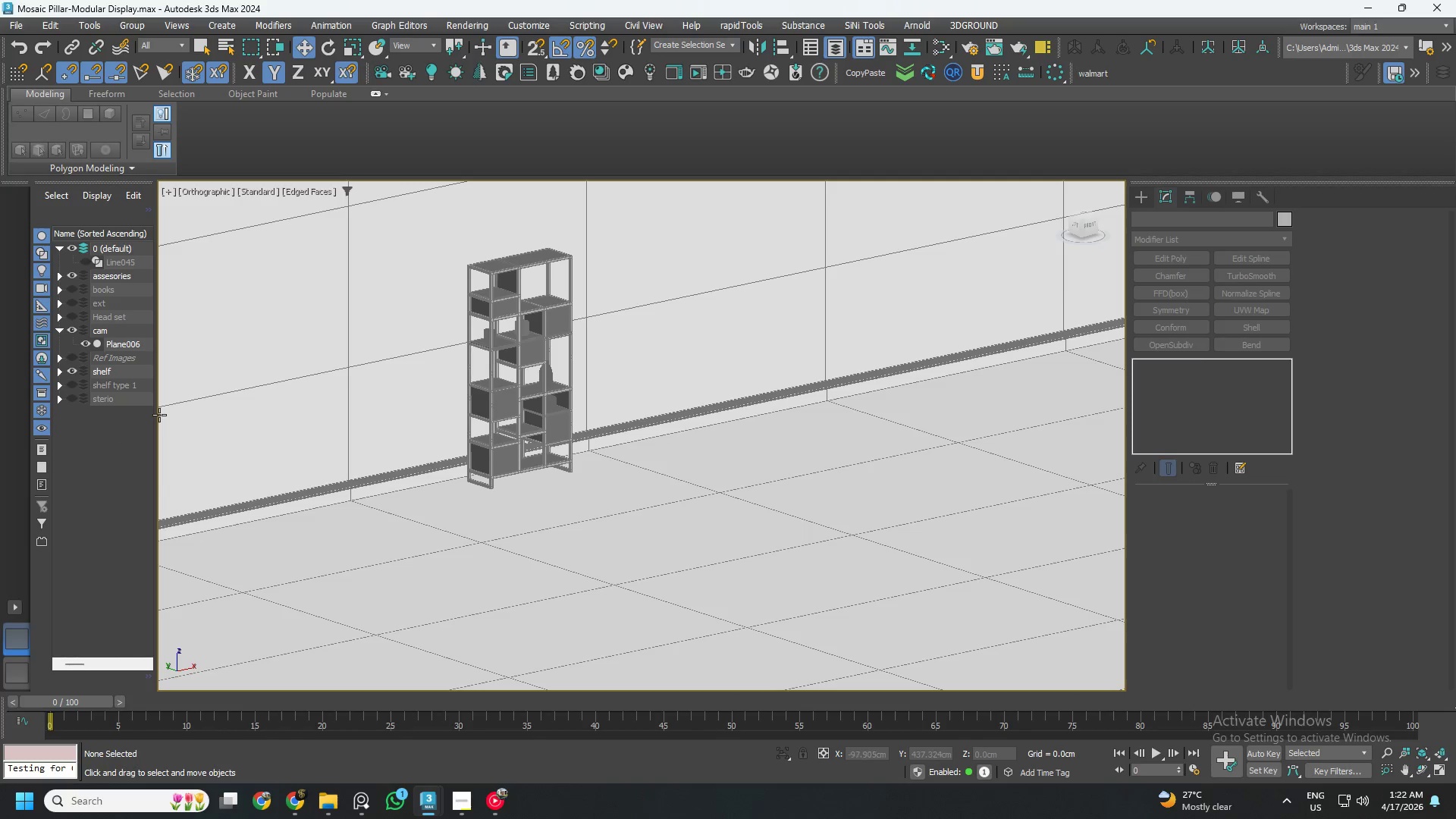 
left_click_drag(start_coordinate=[154, 416], to_coordinate=[224, 457])
 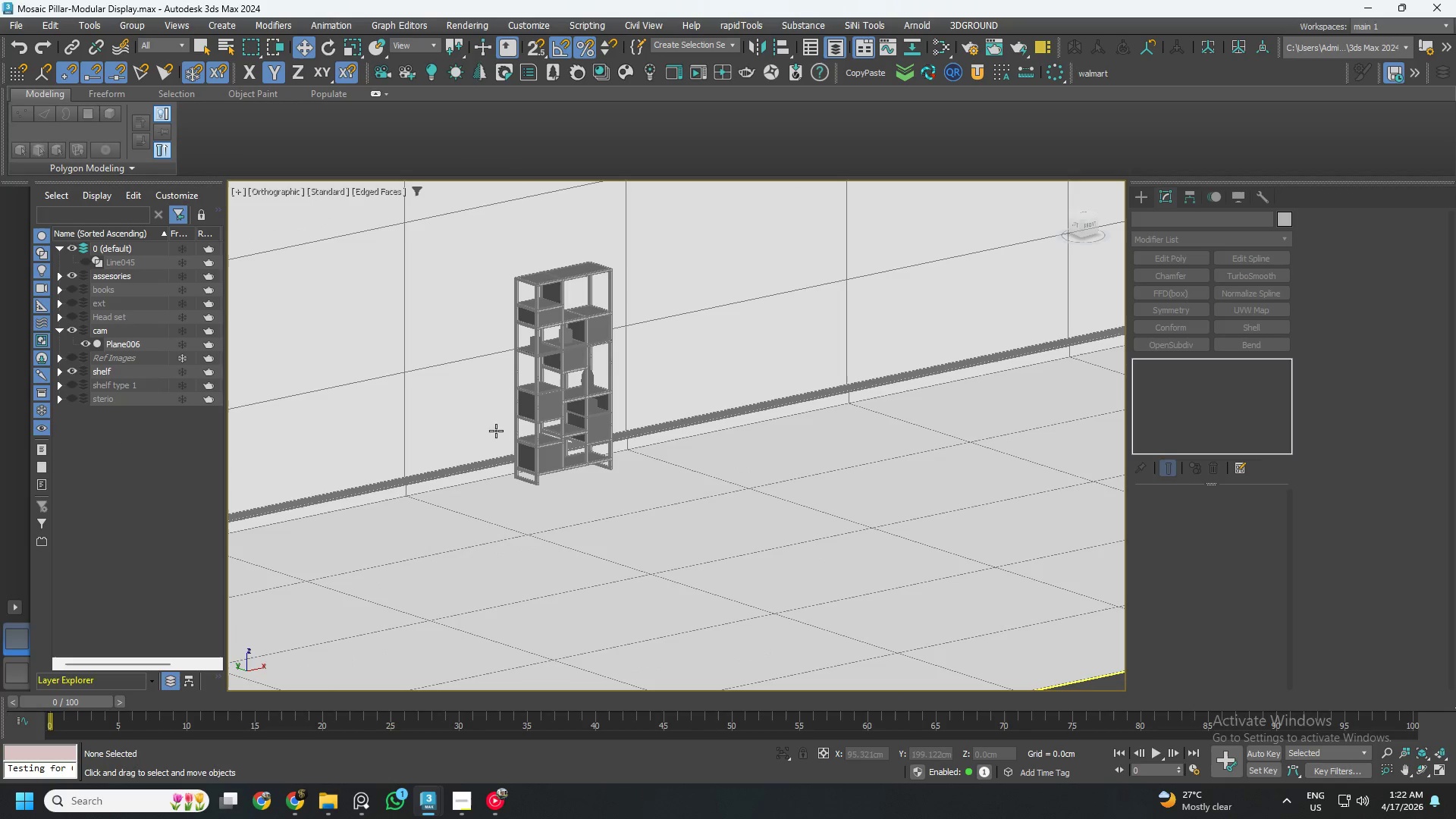 
scroll: coordinate [582, 452], scroll_direction: down, amount: 4.0
 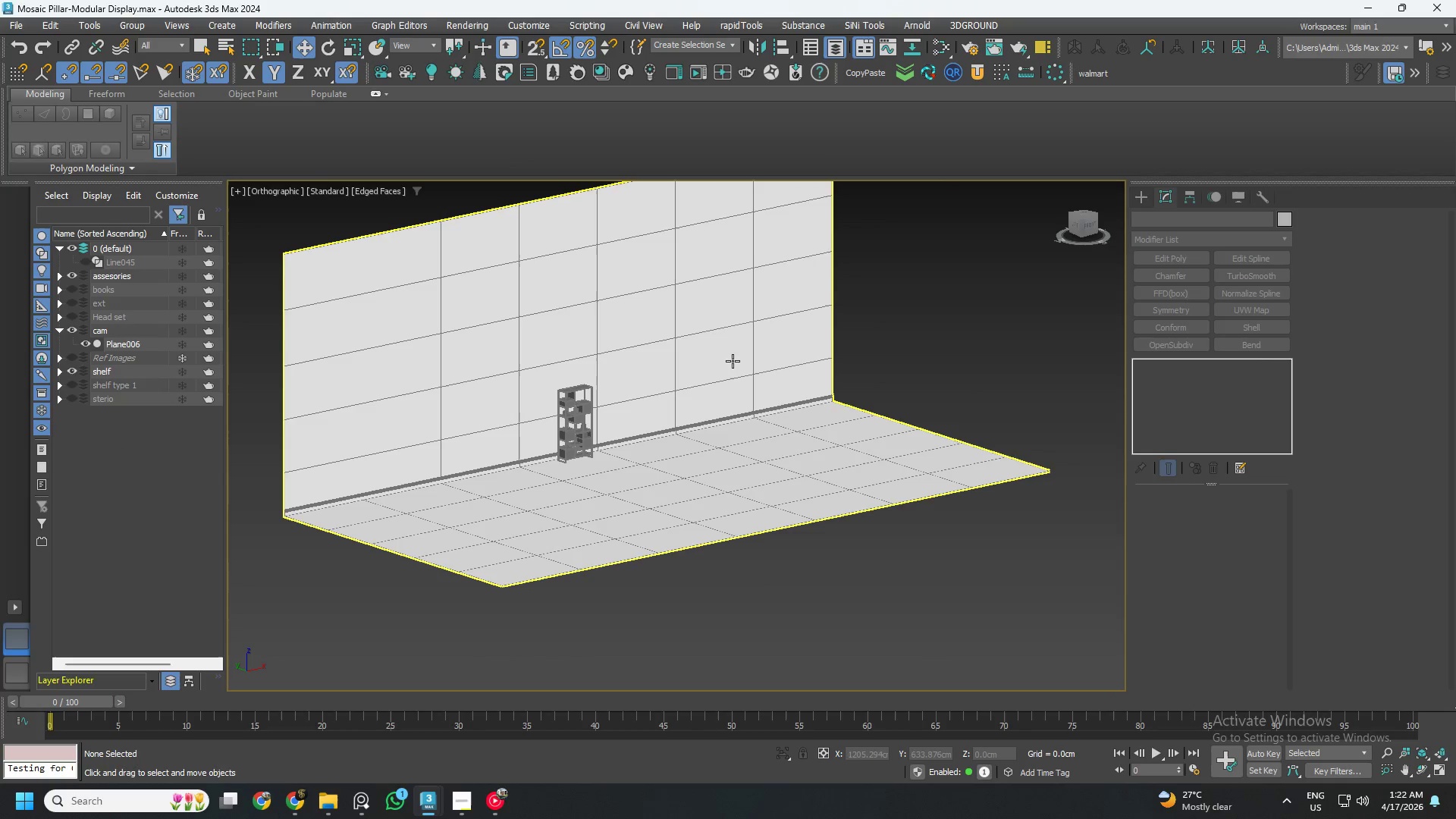 
key(F4)
 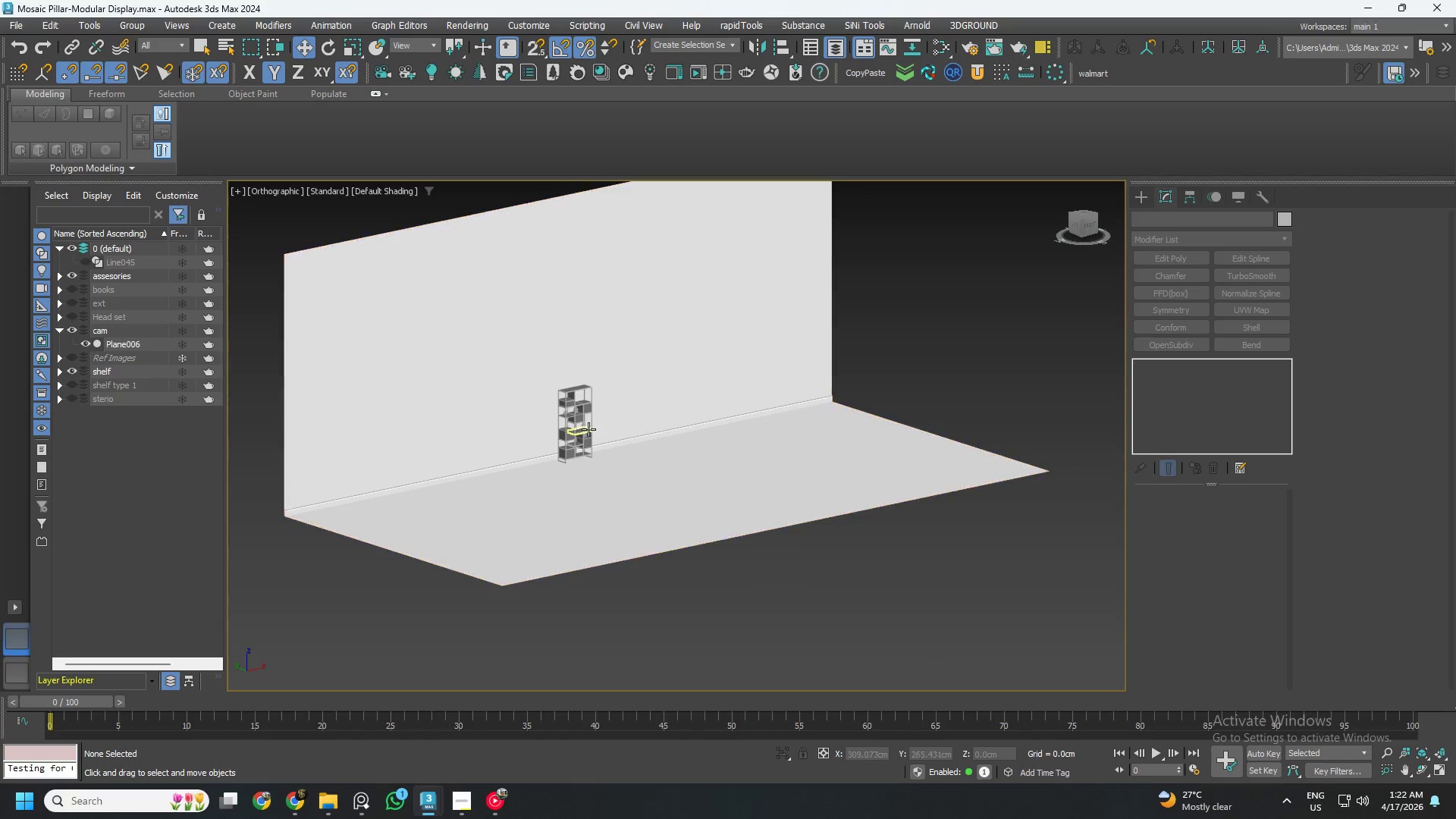 
scroll: coordinate [584, 431], scroll_direction: up, amount: 3.0
 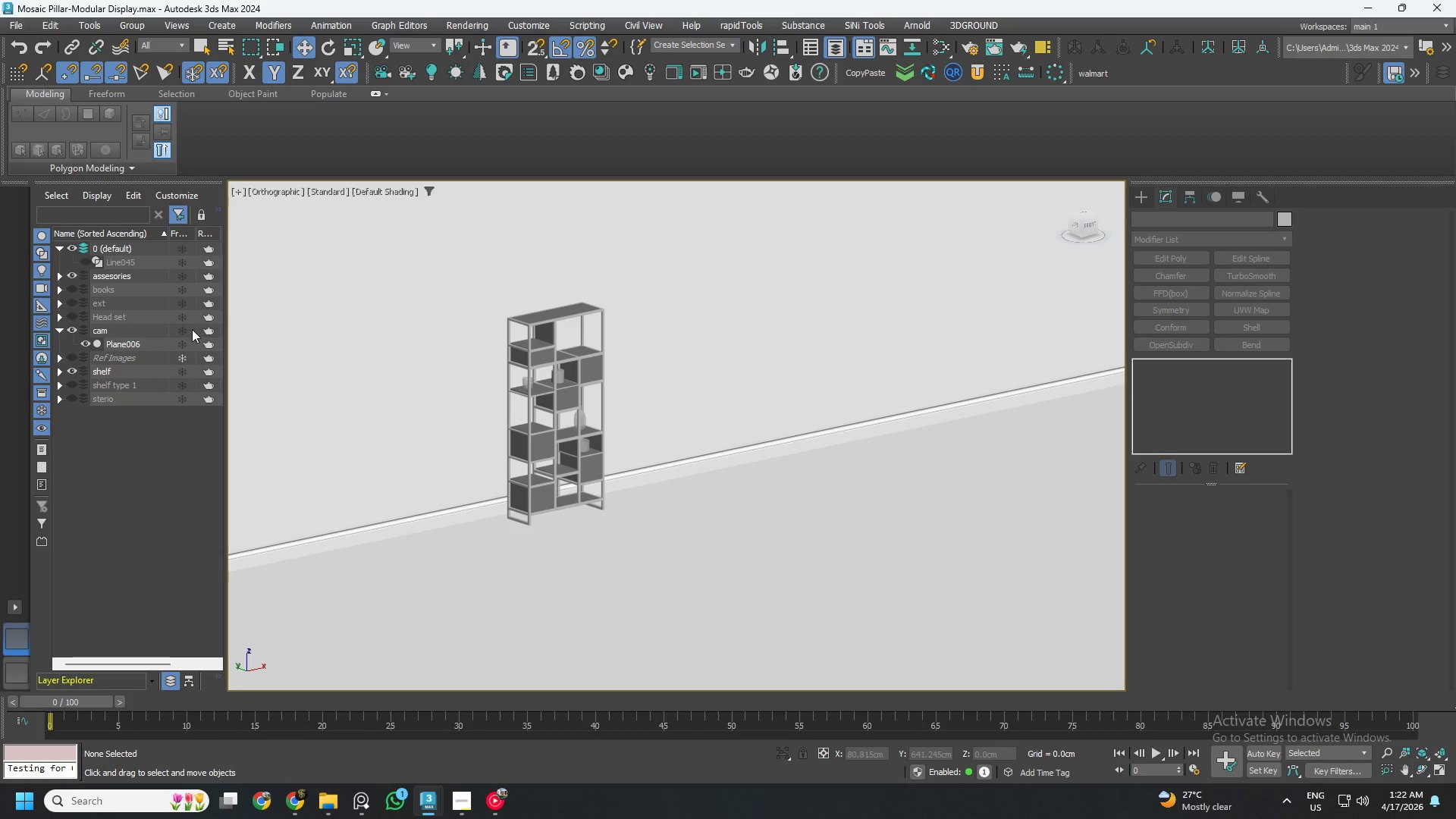 
left_click([184, 328])
 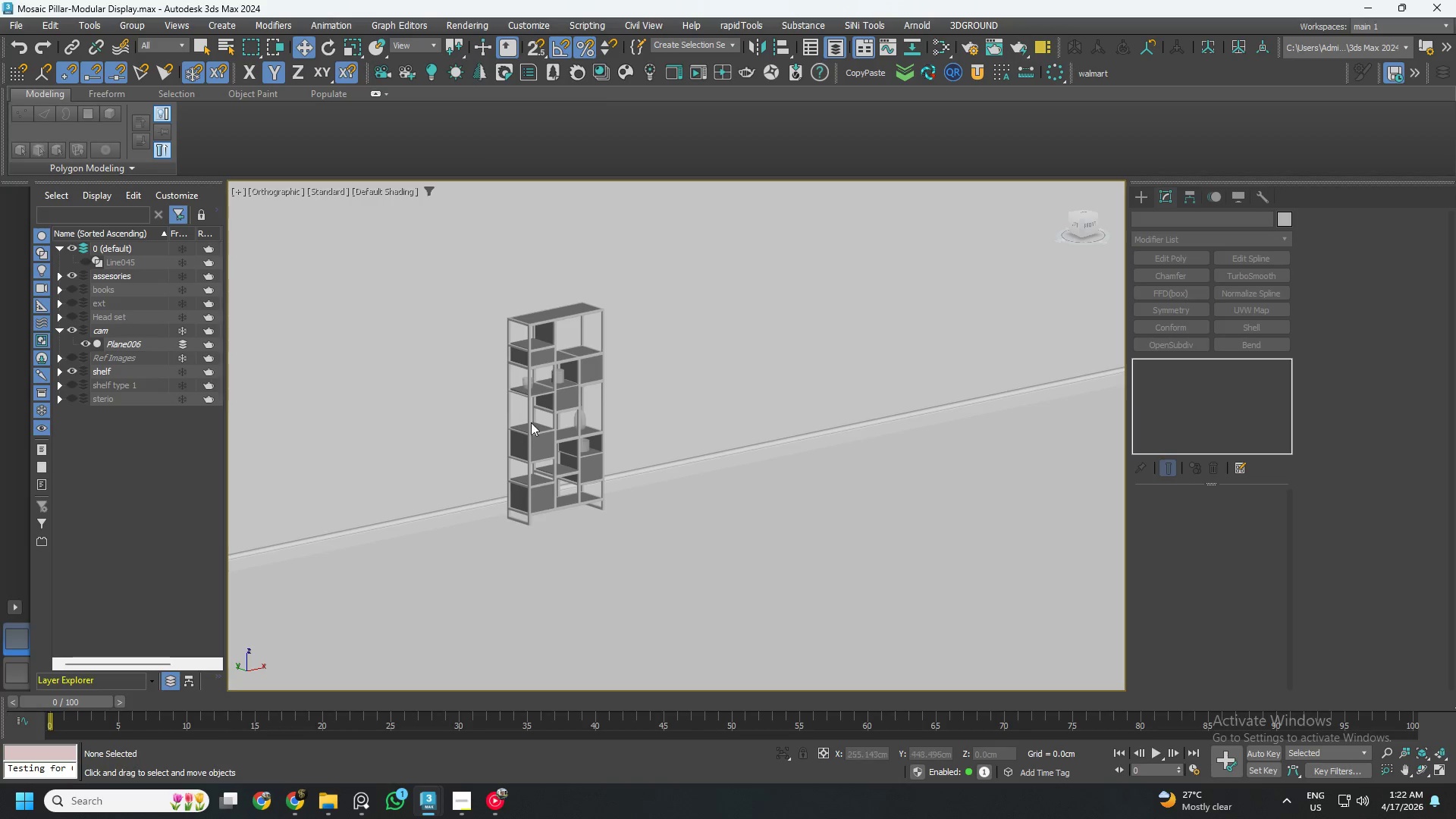 
scroll: coordinate [686, 443], scroll_direction: down, amount: 1.0
 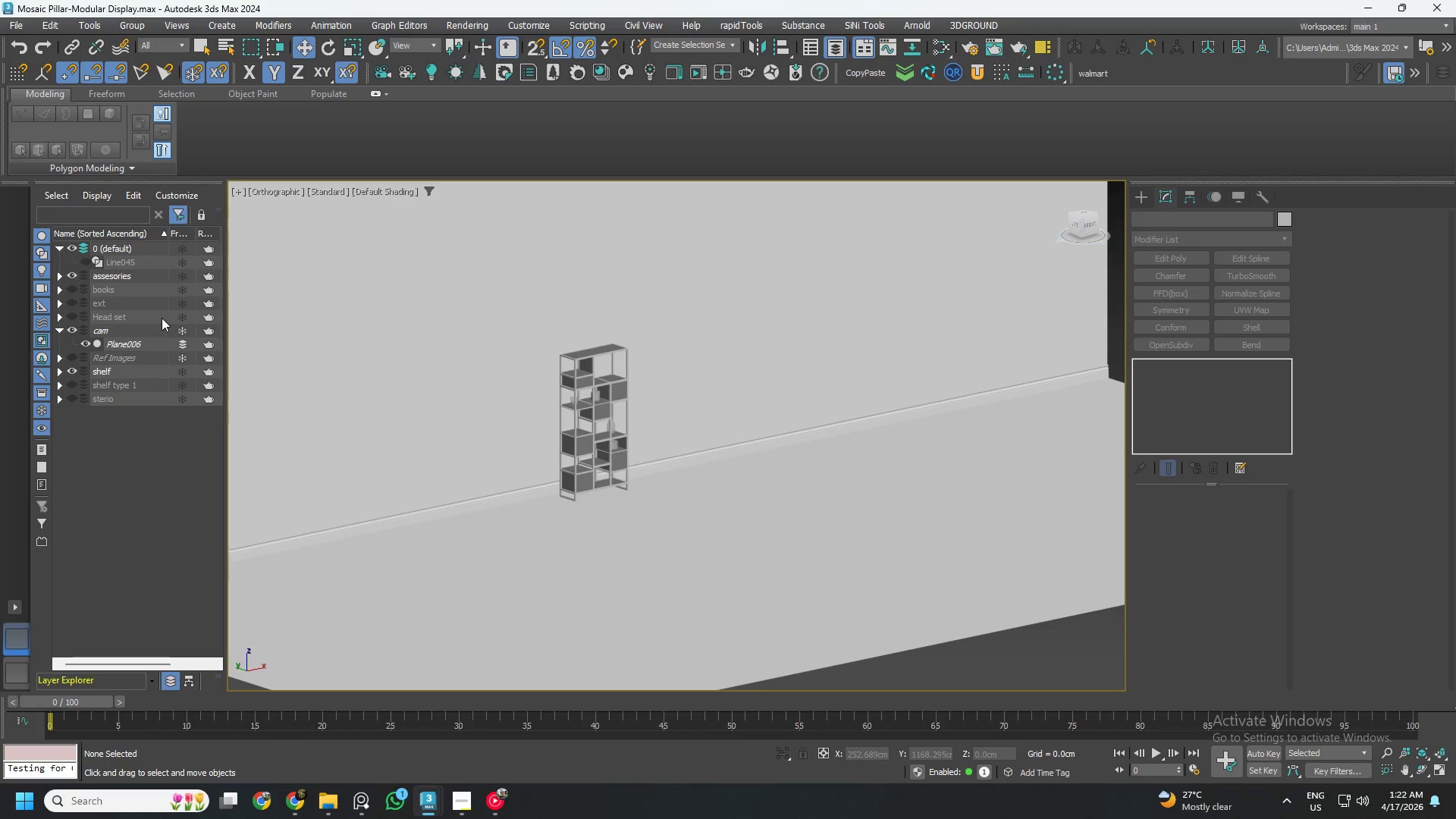 
left_click([132, 341])
 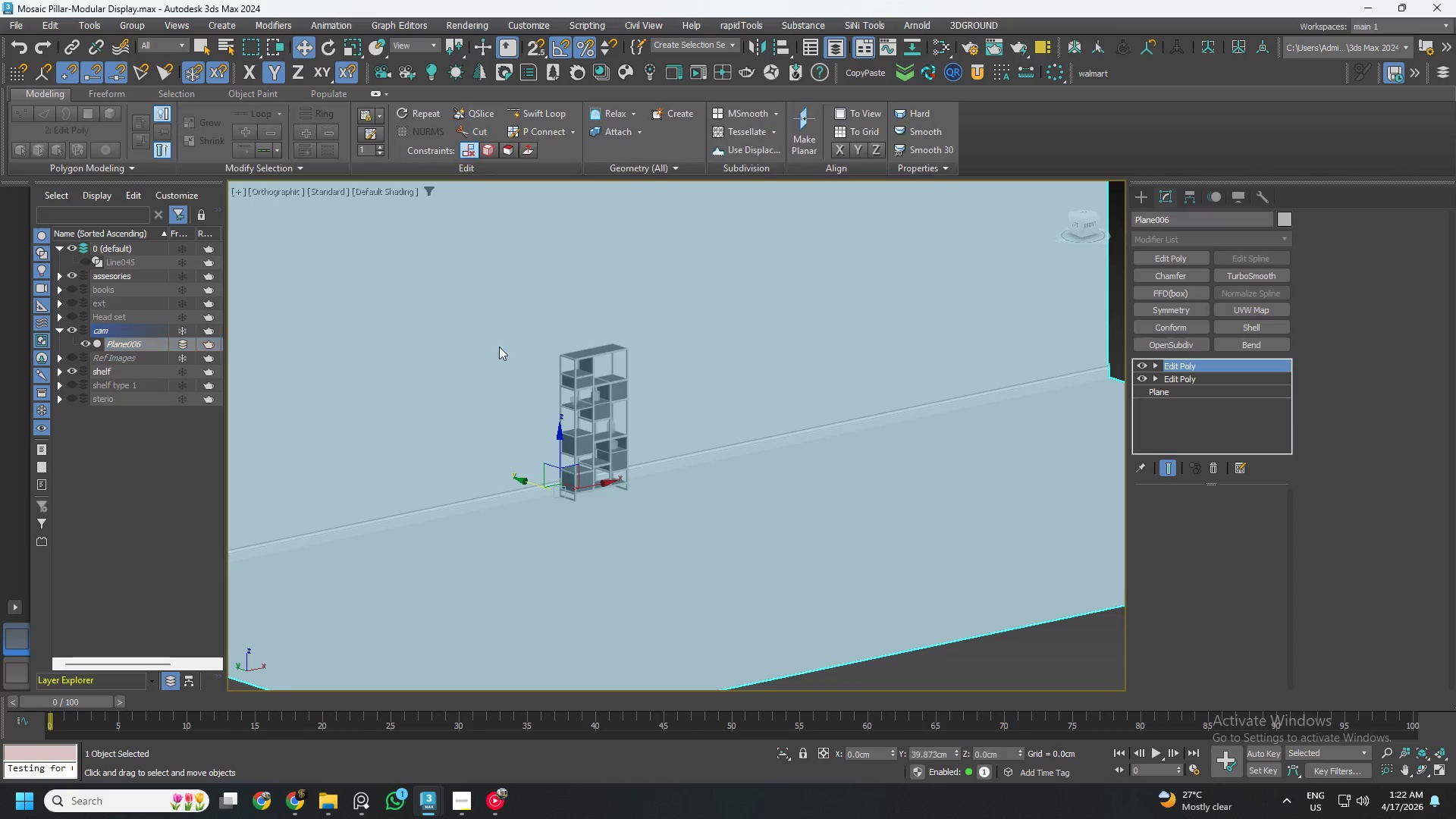 
right_click([507, 344])
 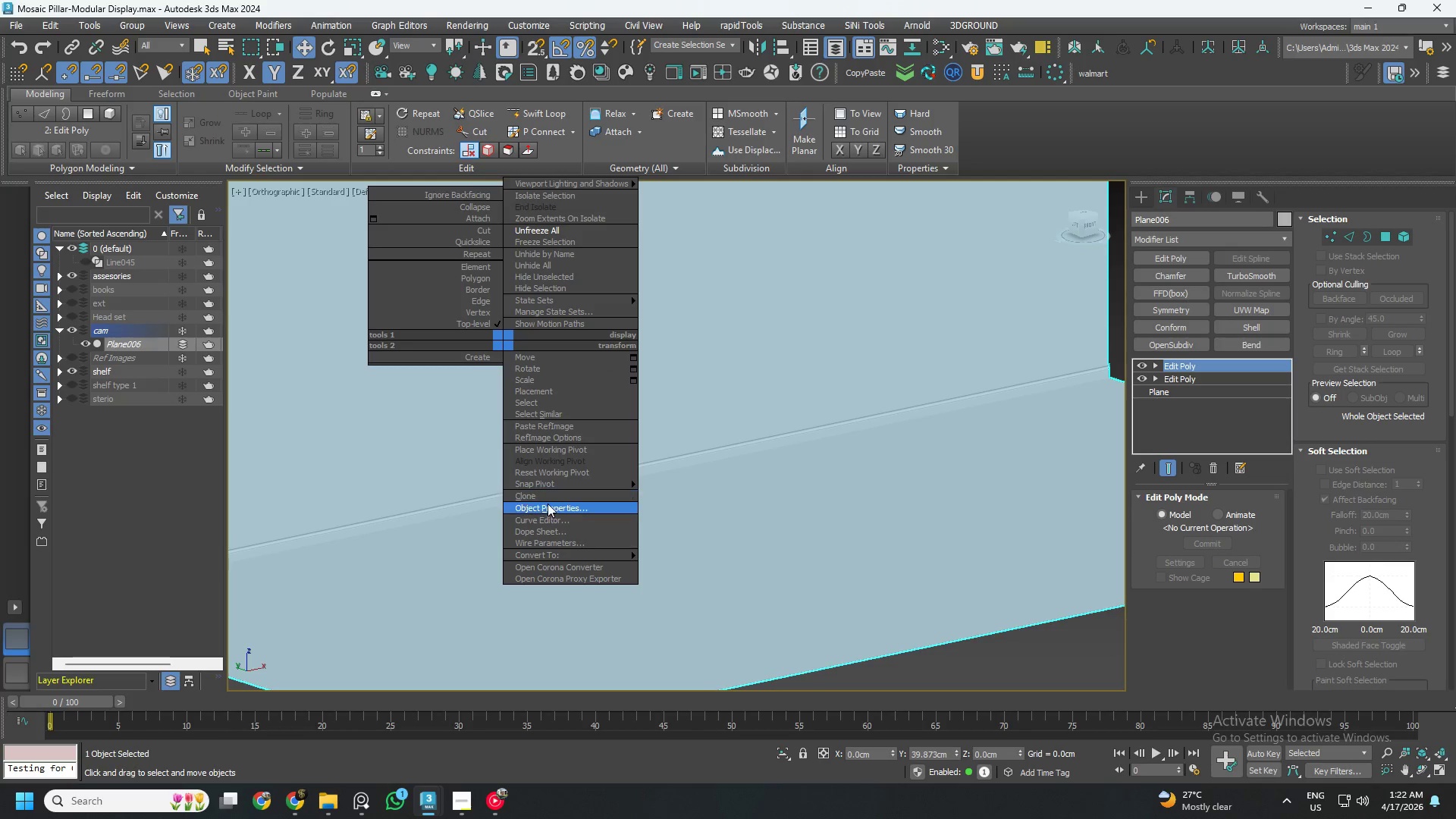 
left_click([550, 506])
 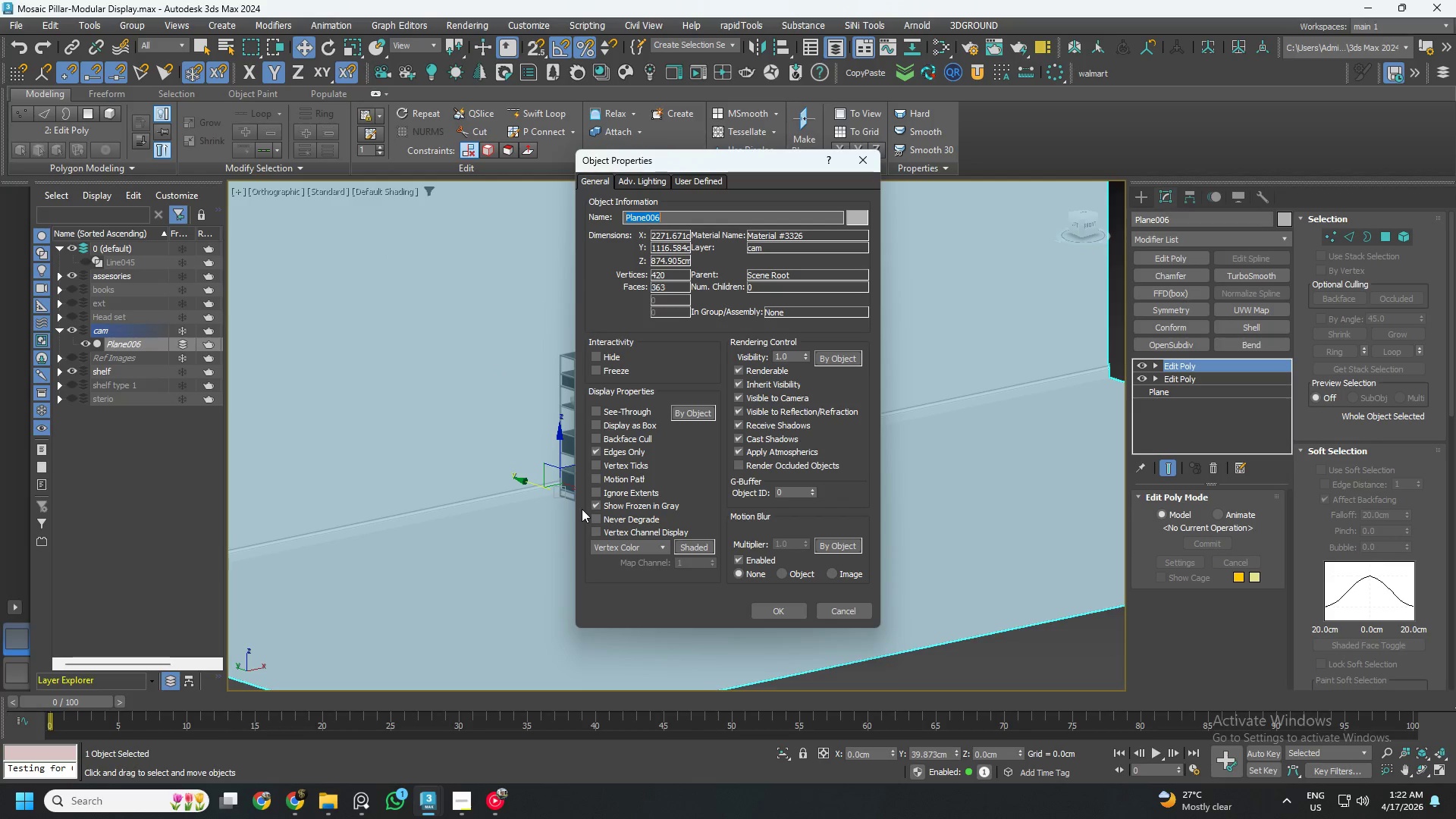 
left_click([593, 505])
 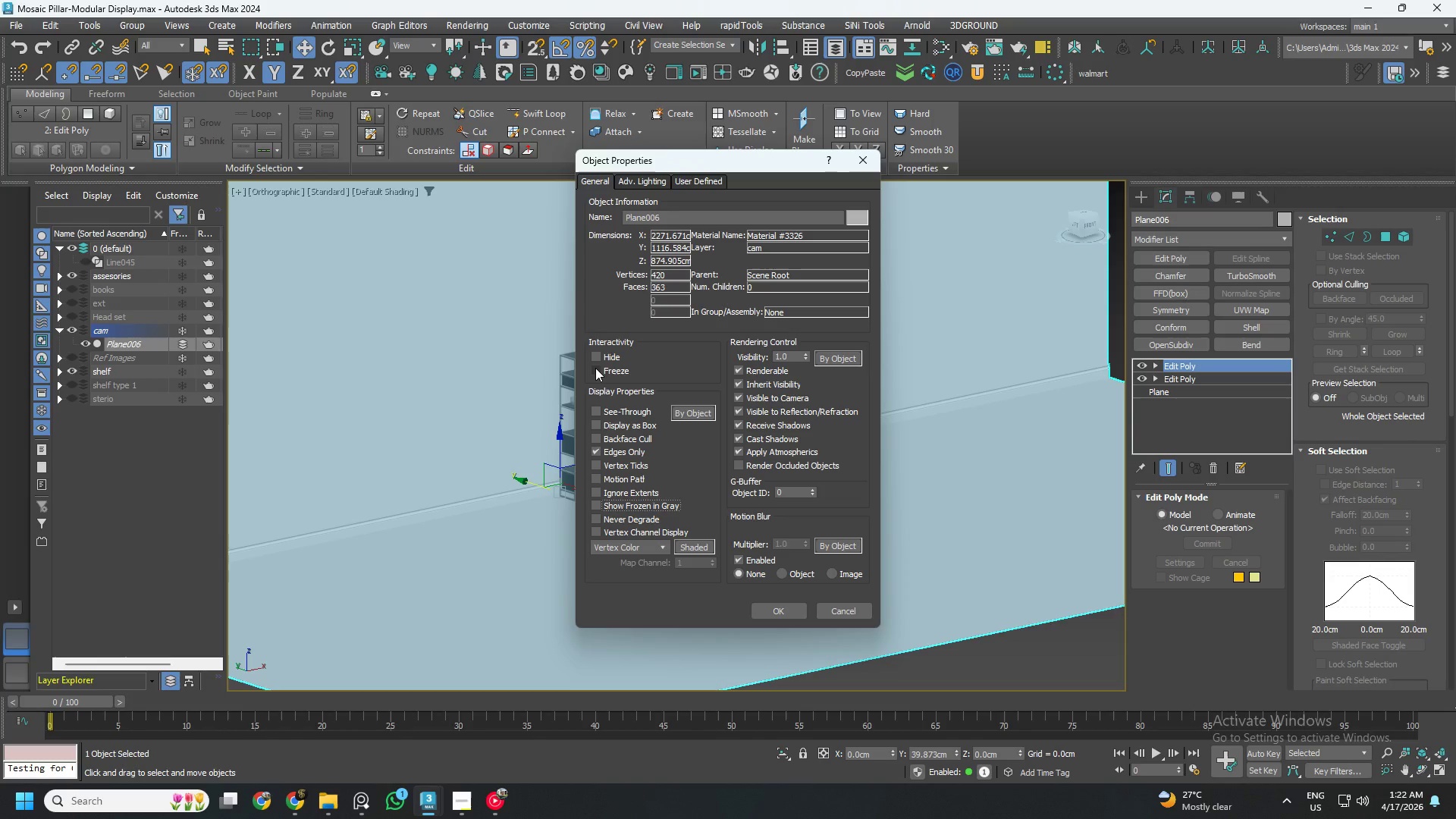 
left_click([595, 368])
 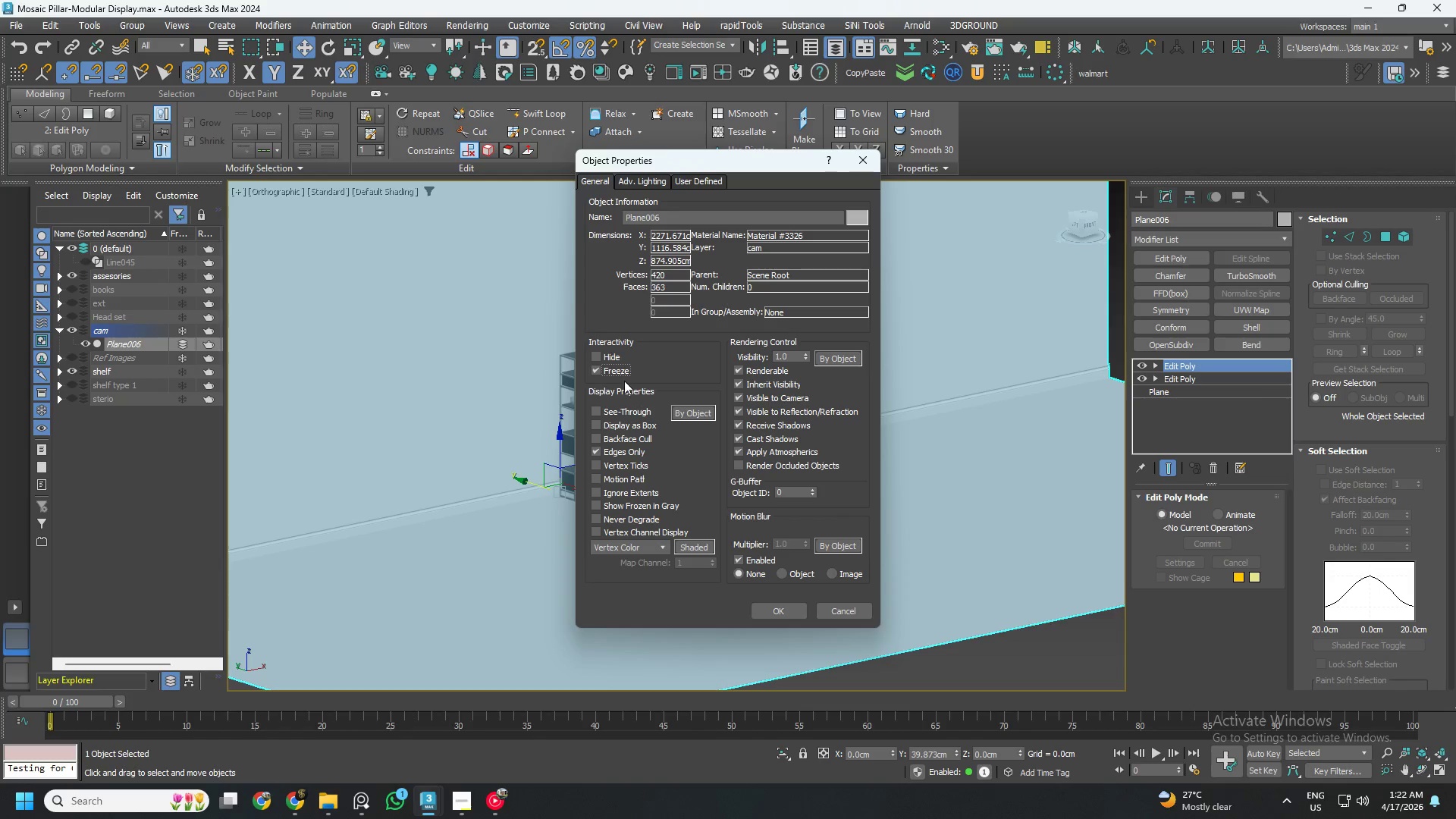 
left_click([597, 369])
 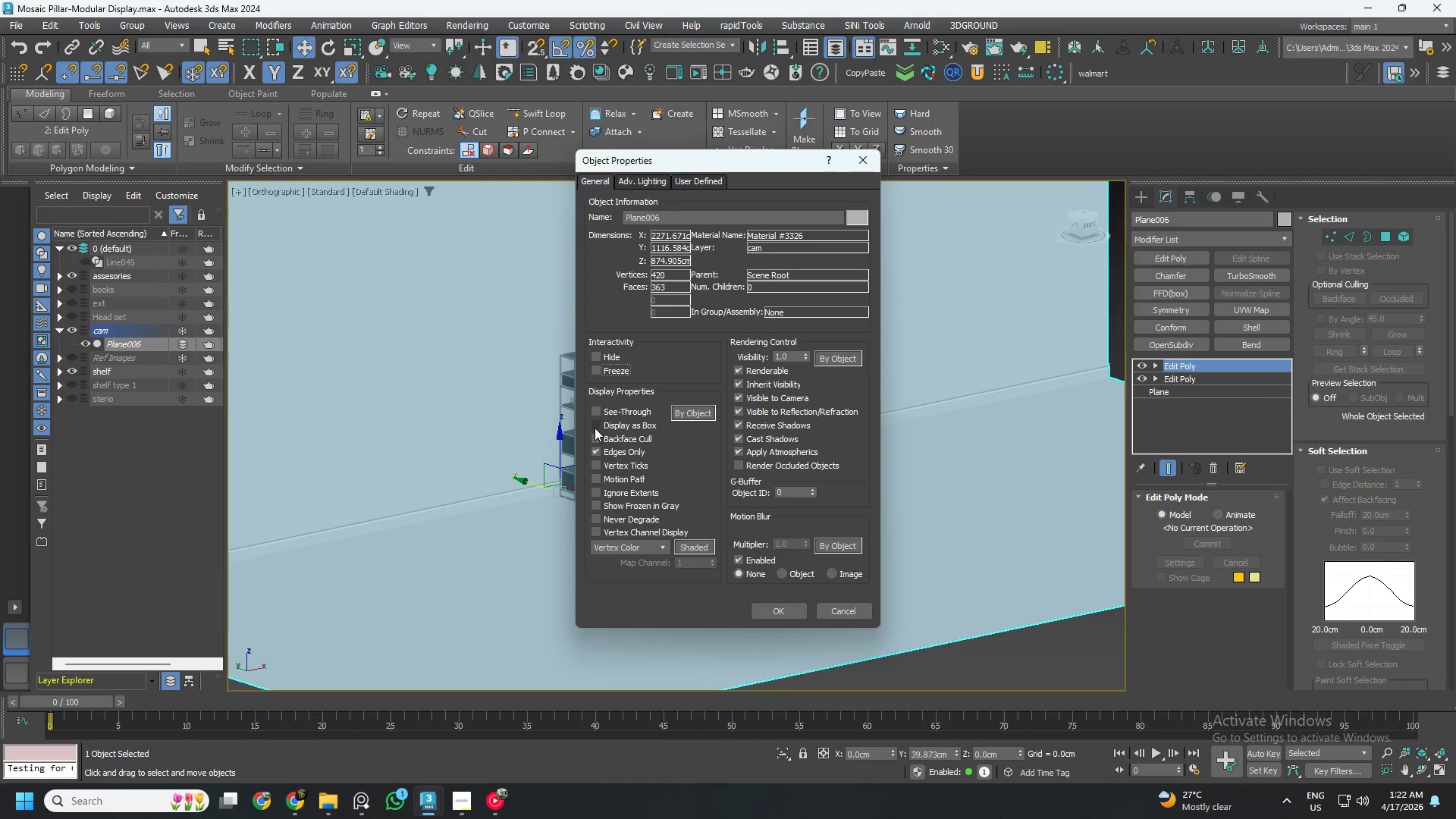 
left_click([595, 437])
 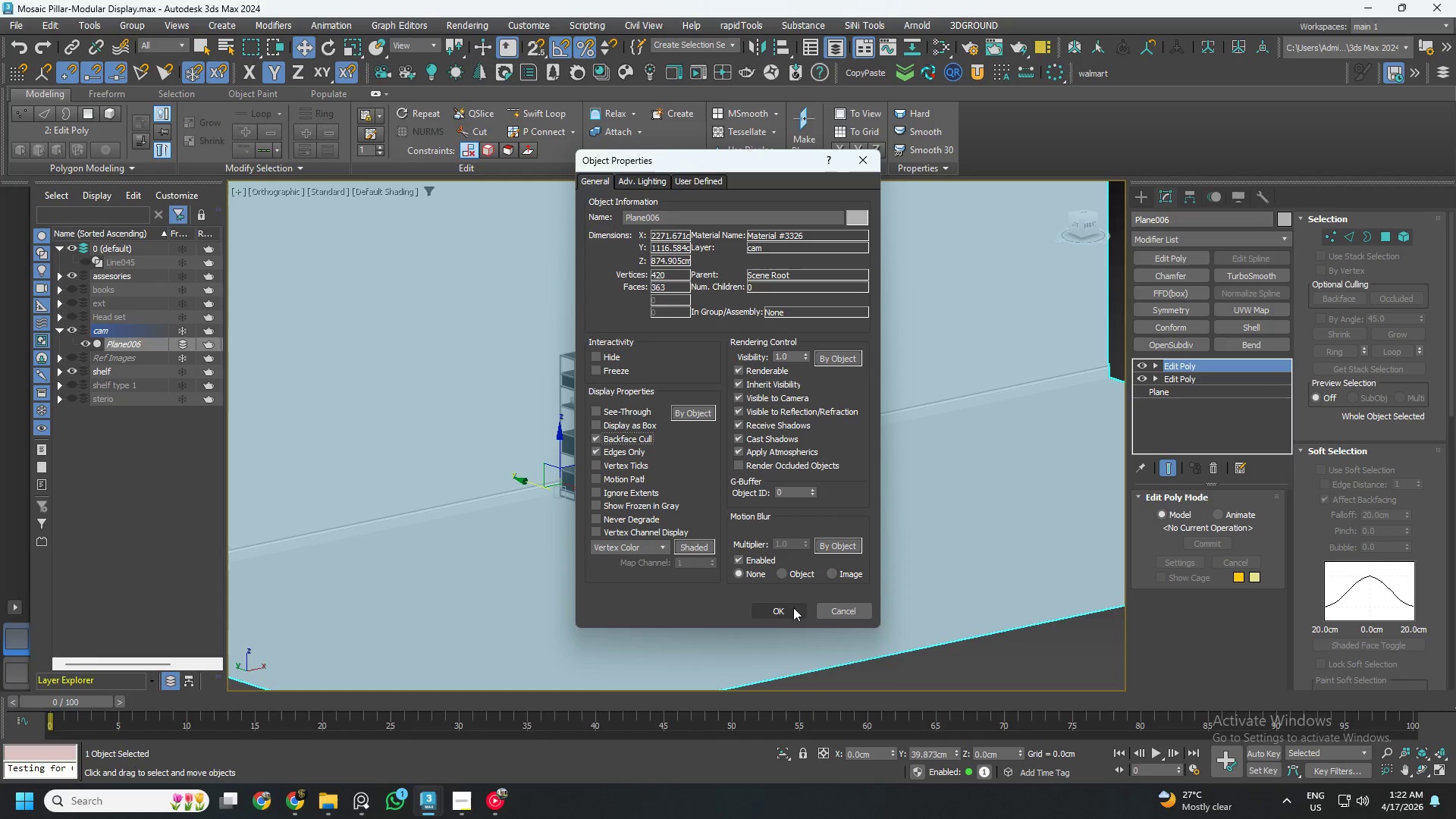 
left_click([793, 607])
 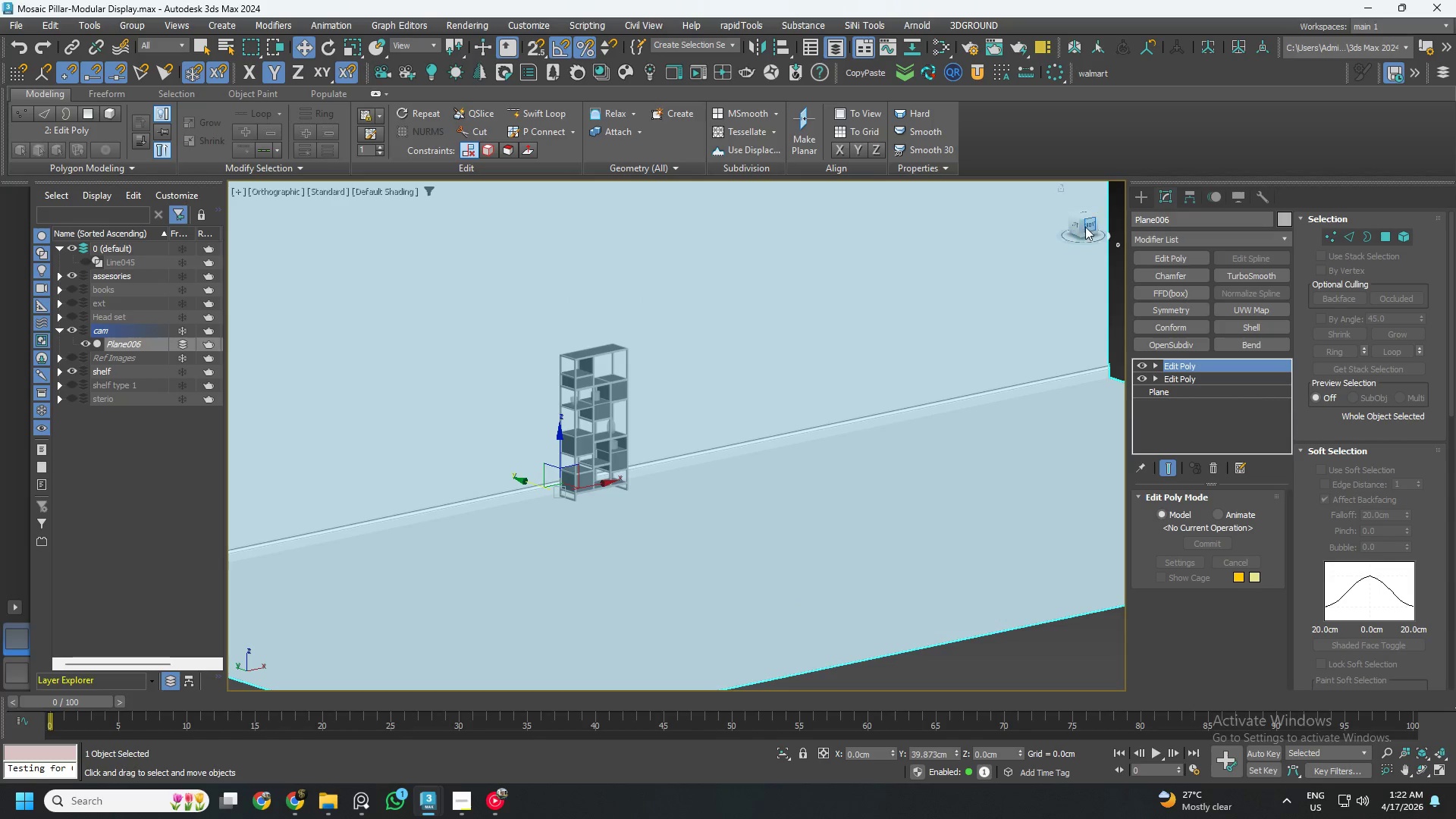 
left_click([1087, 226])
 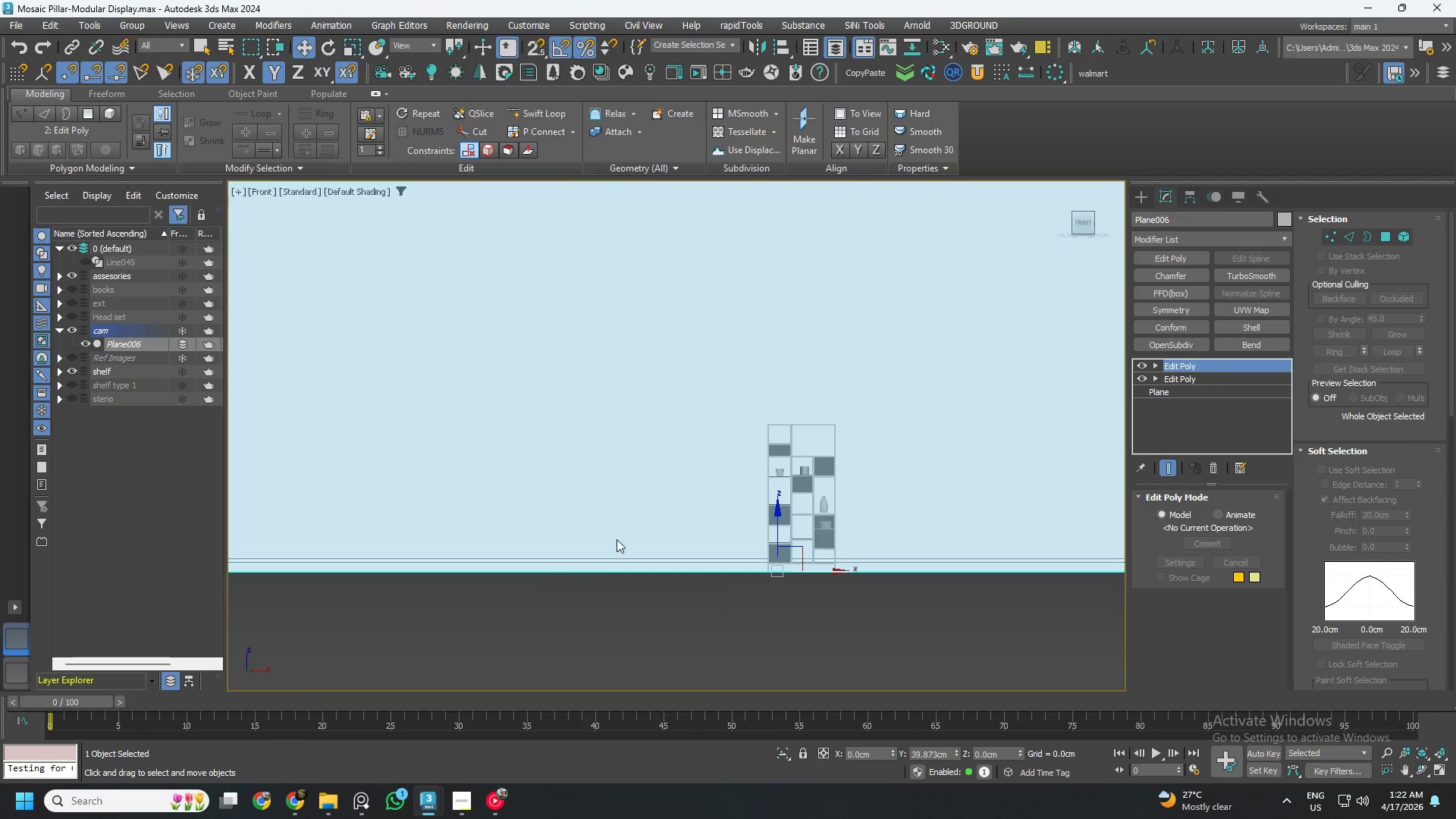 
left_click([679, 643])
 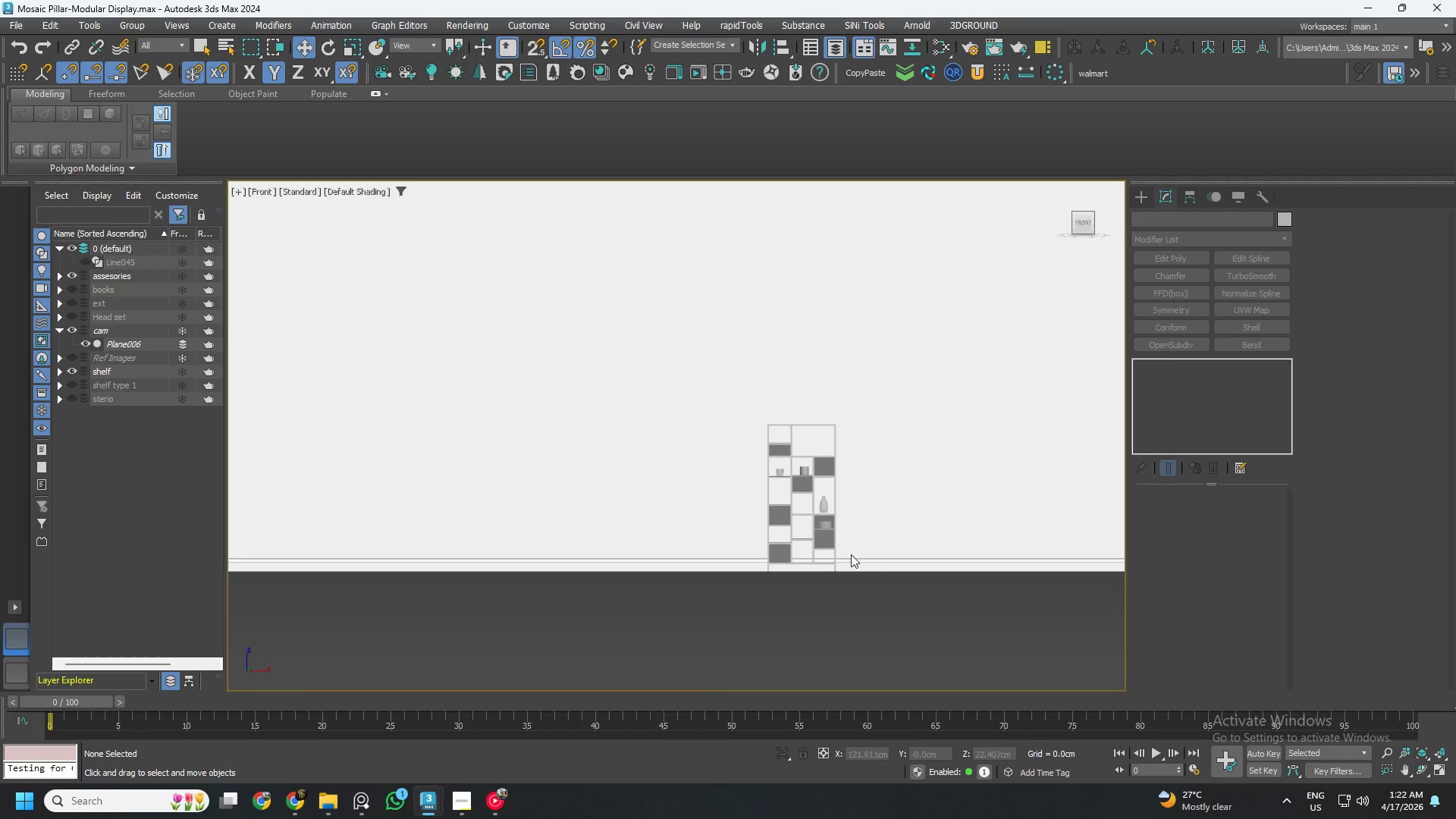 
scroll: coordinate [767, 382], scroll_direction: up, amount: 9.0
 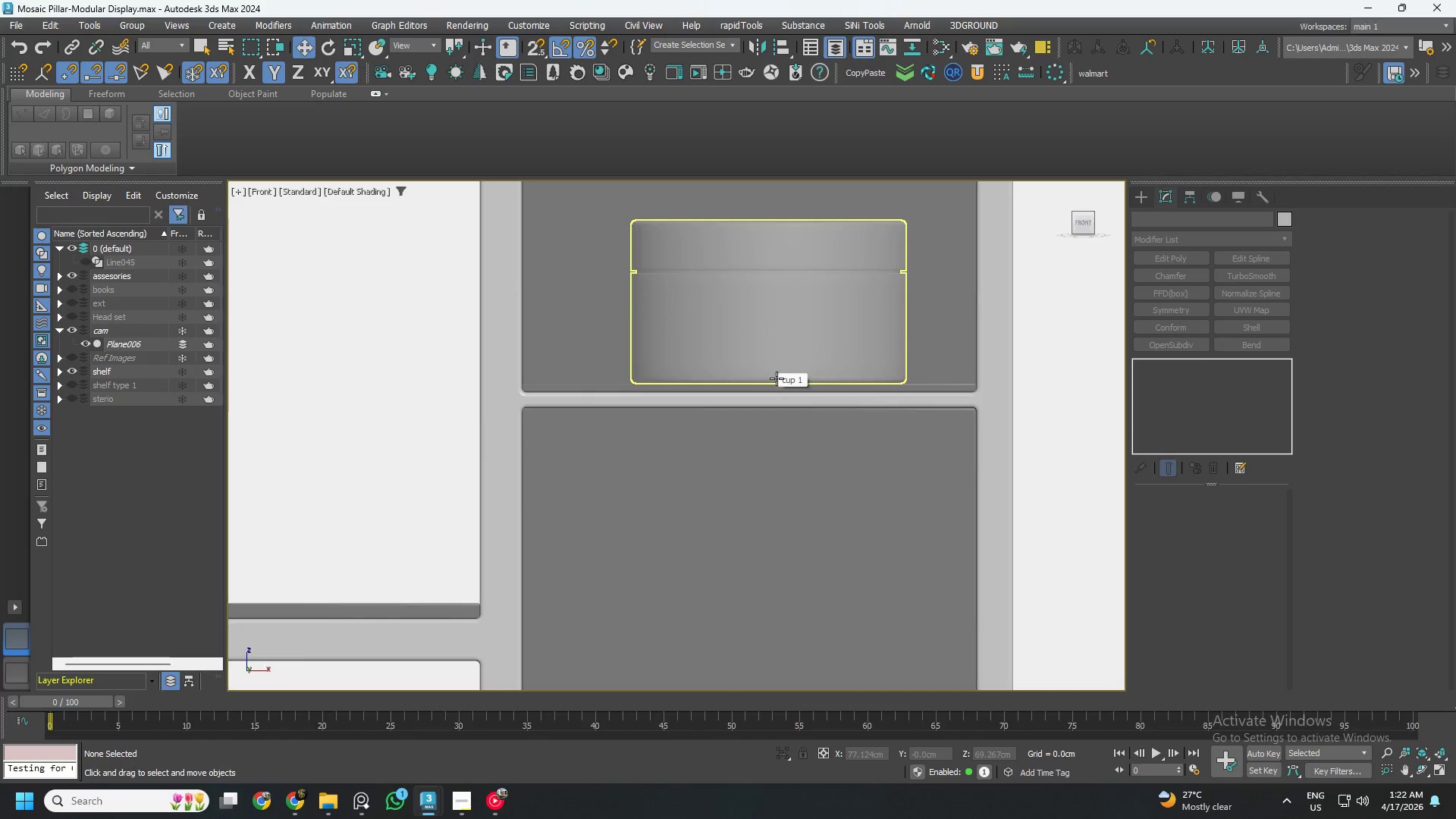 
scroll: coordinate [791, 397], scroll_direction: down, amount: 6.0
 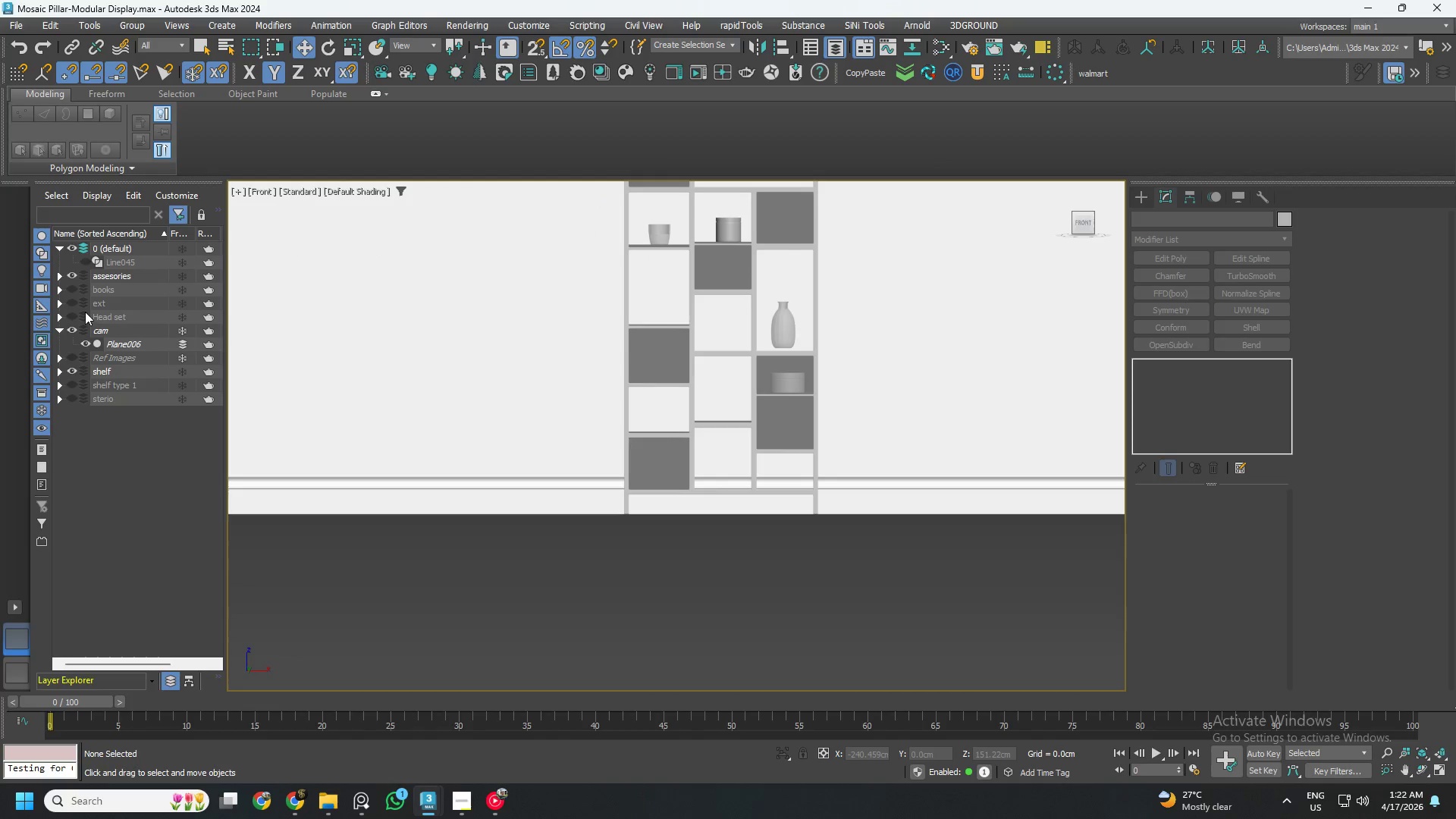 
left_click([72, 318])
 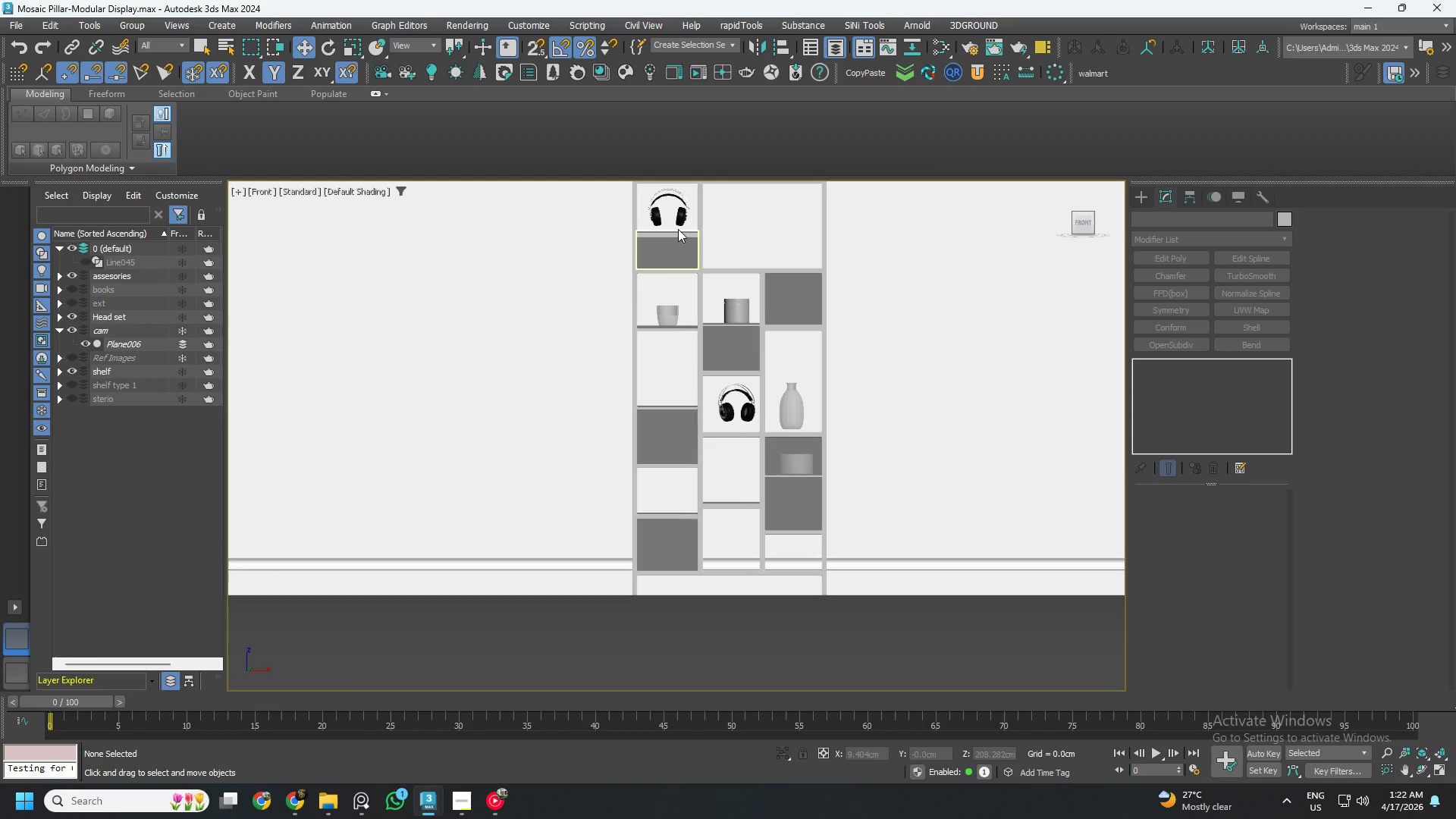 
left_click([683, 216])
 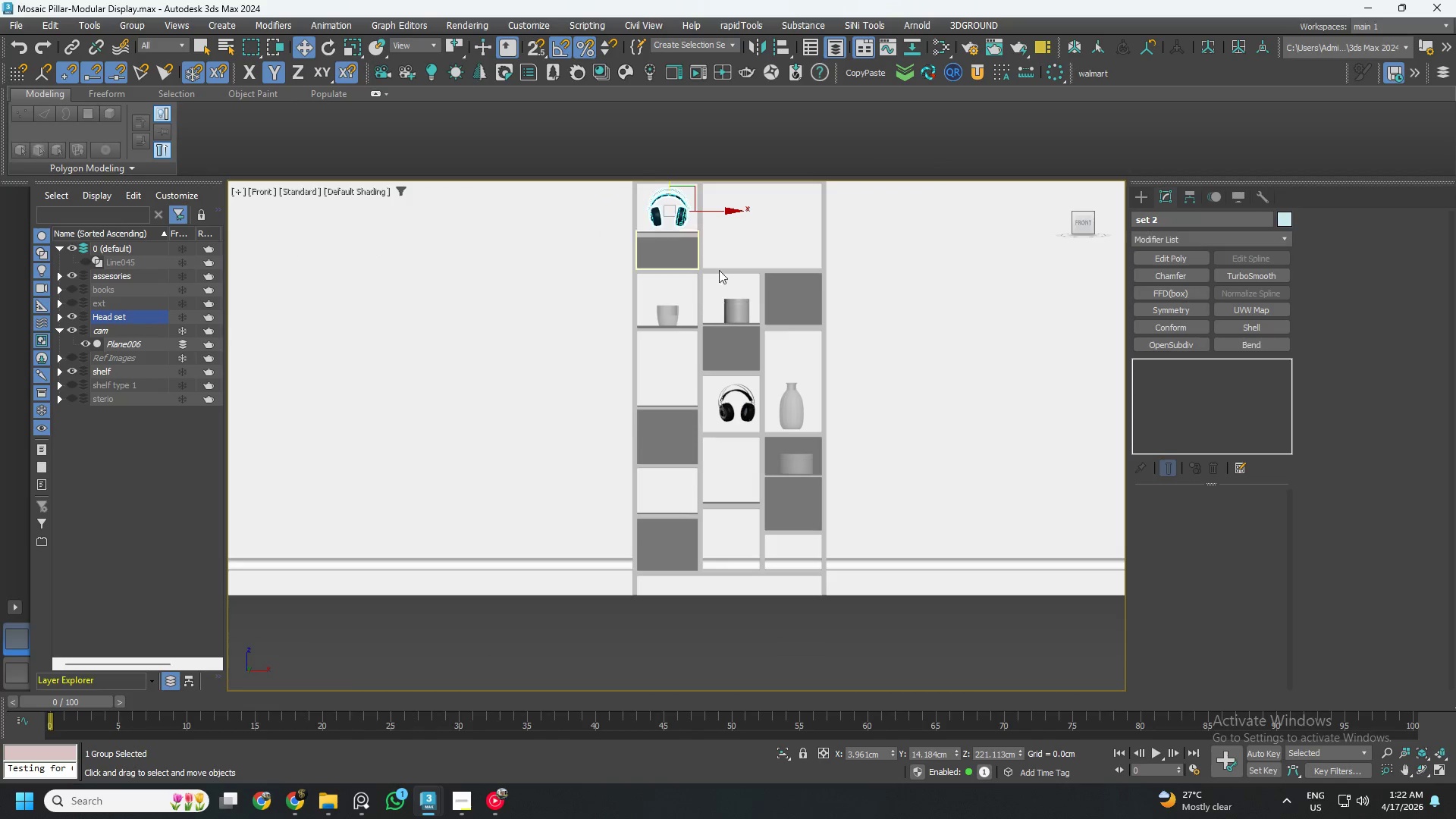 
hold_key(key=ControlLeft, duration=1.16)
left_click([752, 403])
 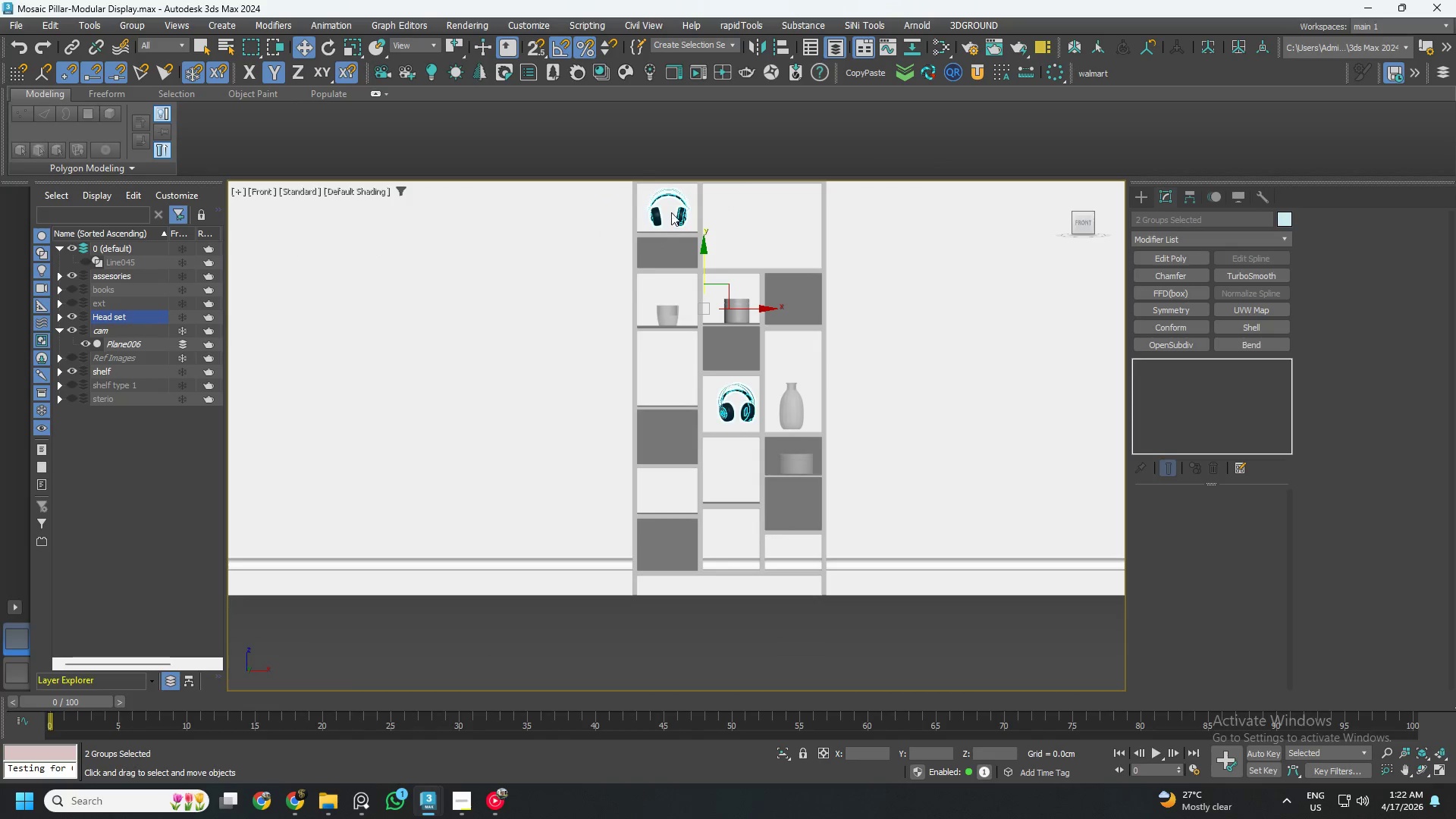 
left_click_drag(start_coordinate=[697, 351], to_coordinate=[684, 479])
 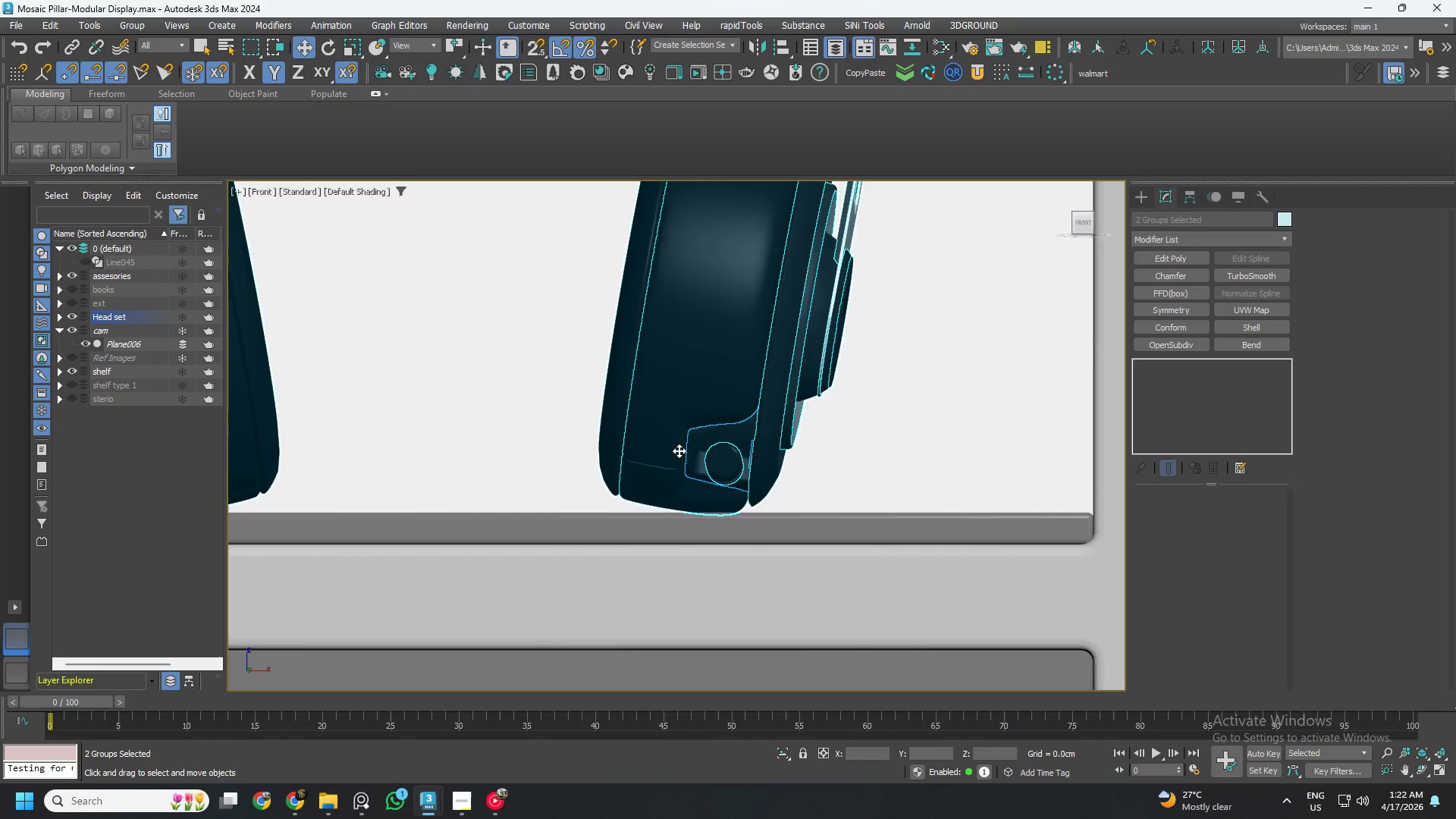 
scroll: coordinate [696, 342], scroll_direction: up, amount: 9.0
 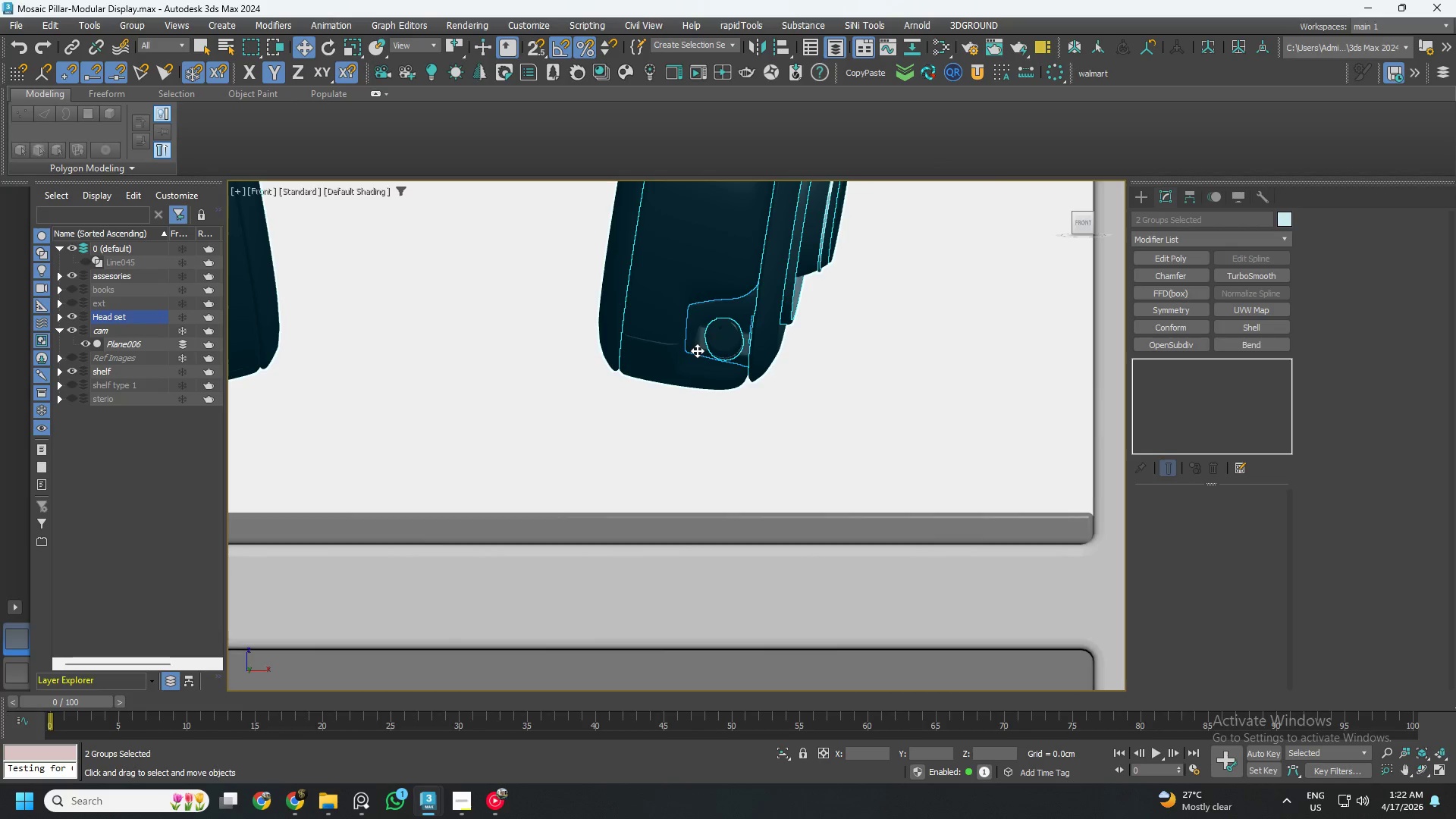 
scroll: coordinate [670, 411], scroll_direction: down, amount: 10.0
 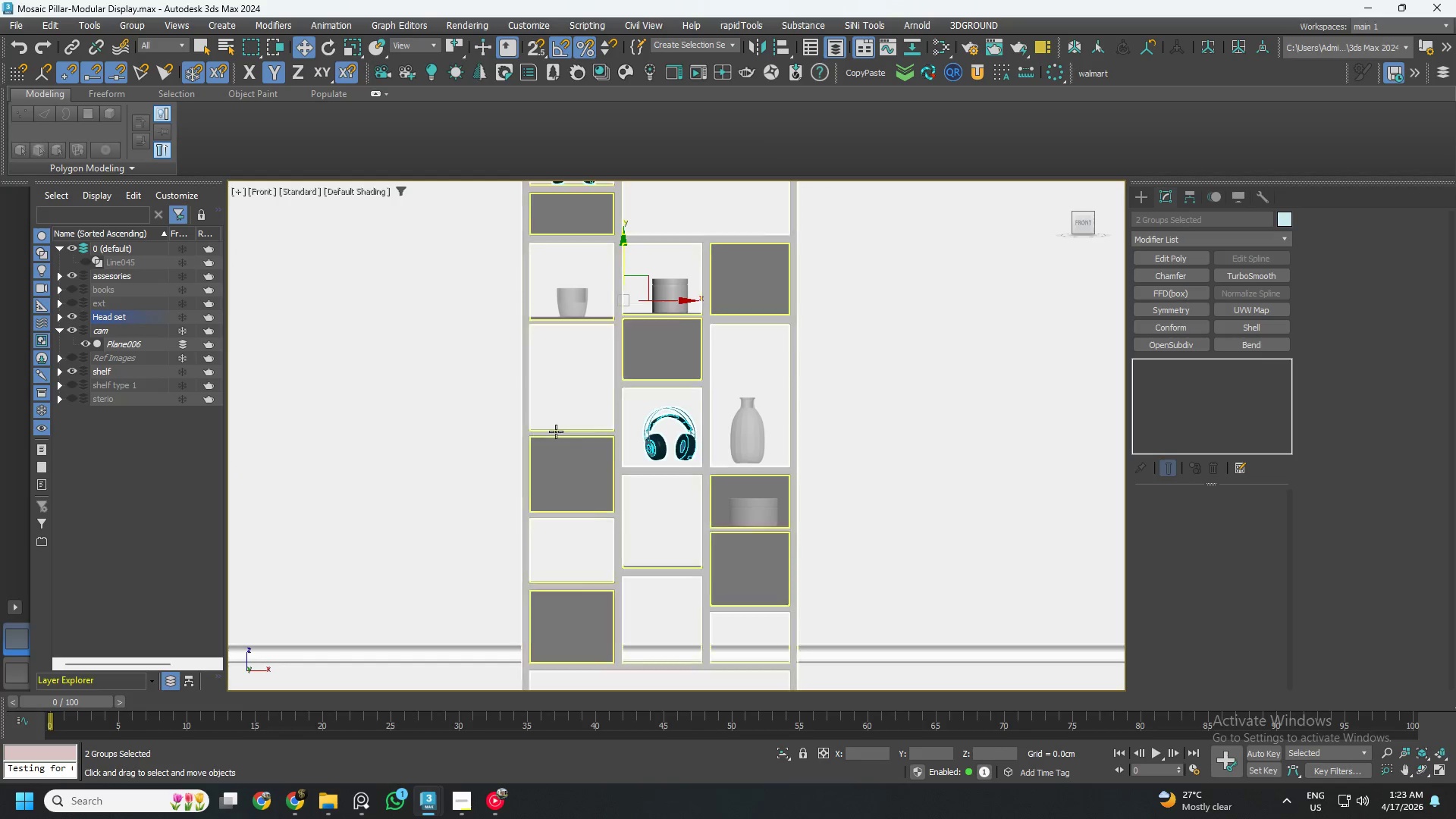 
scroll: coordinate [642, 453], scroll_direction: up, amount: 2.0
 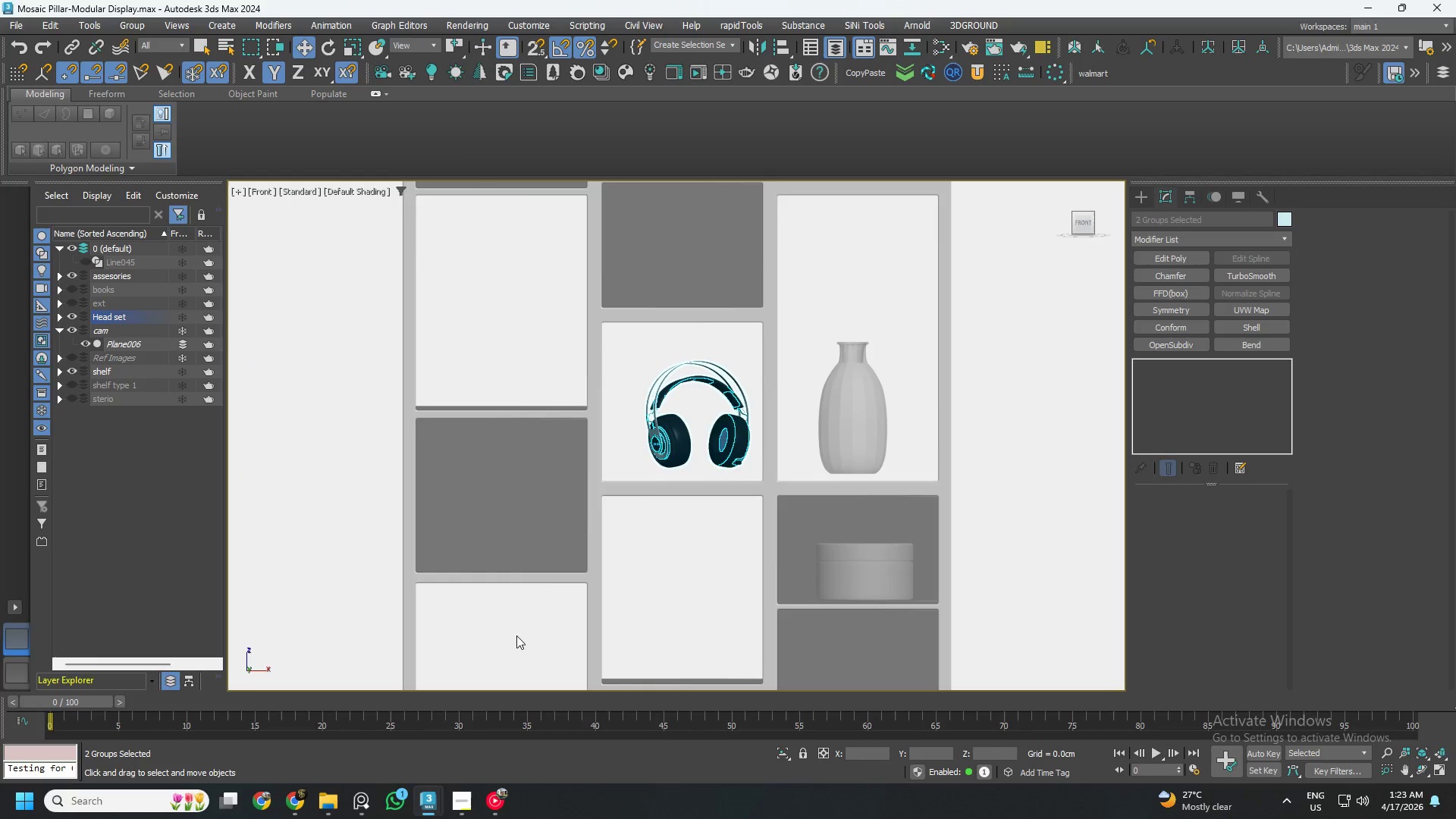 
left_click([362, 805])
 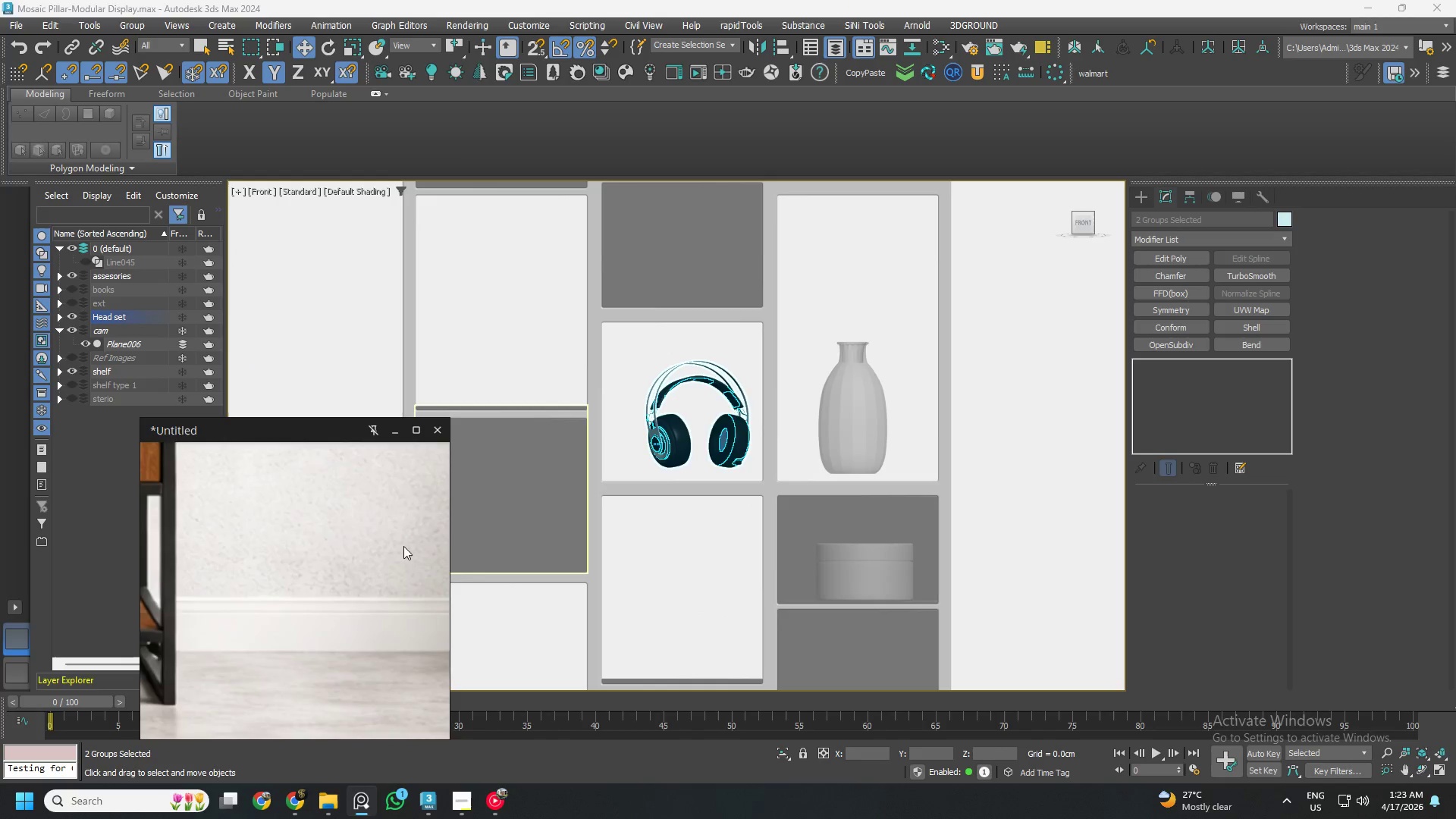 
scroll: coordinate [306, 553], scroll_direction: down, amount: 7.0
 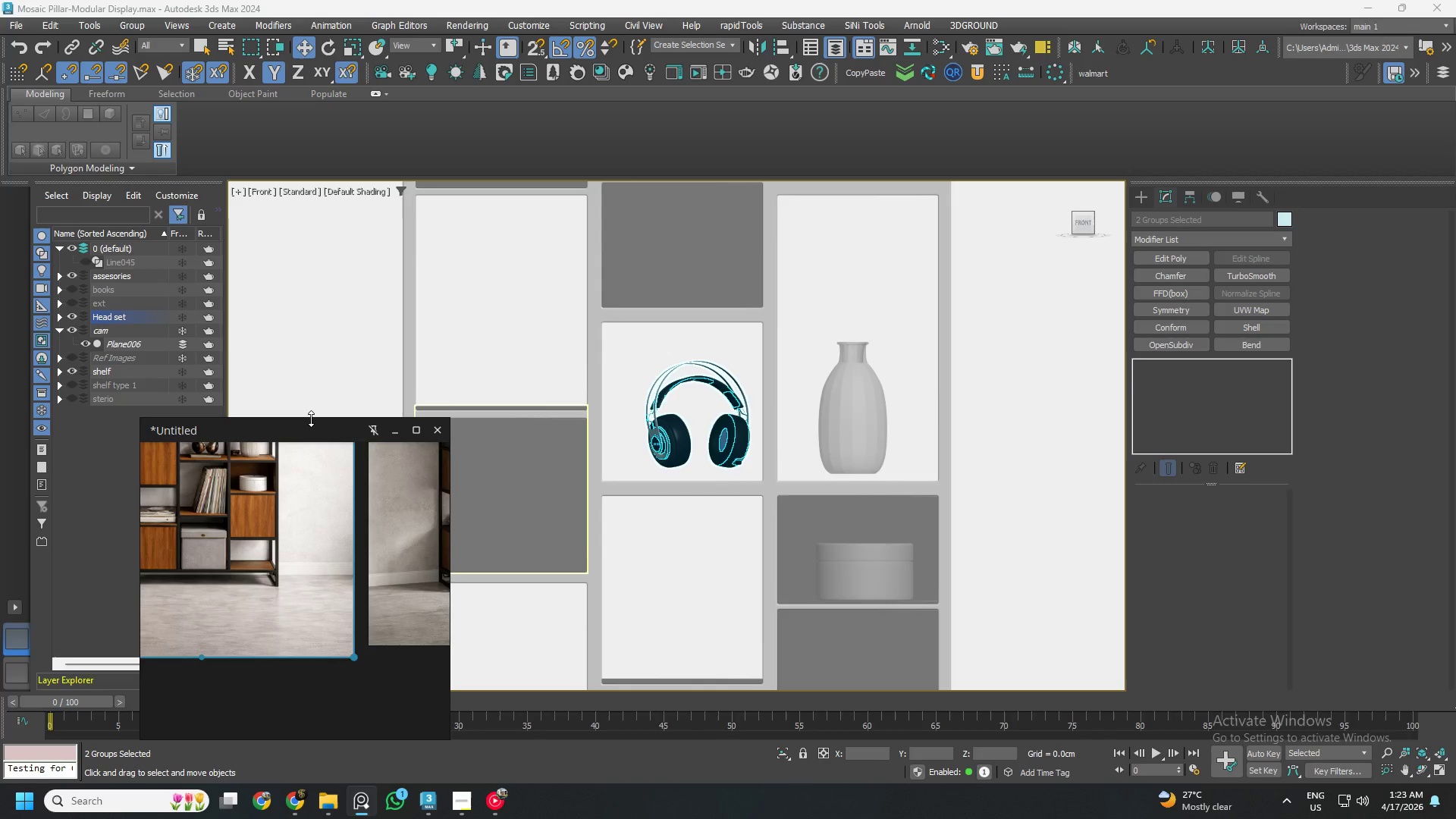 
left_click_drag(start_coordinate=[311, 419], to_coordinate=[315, 234])
 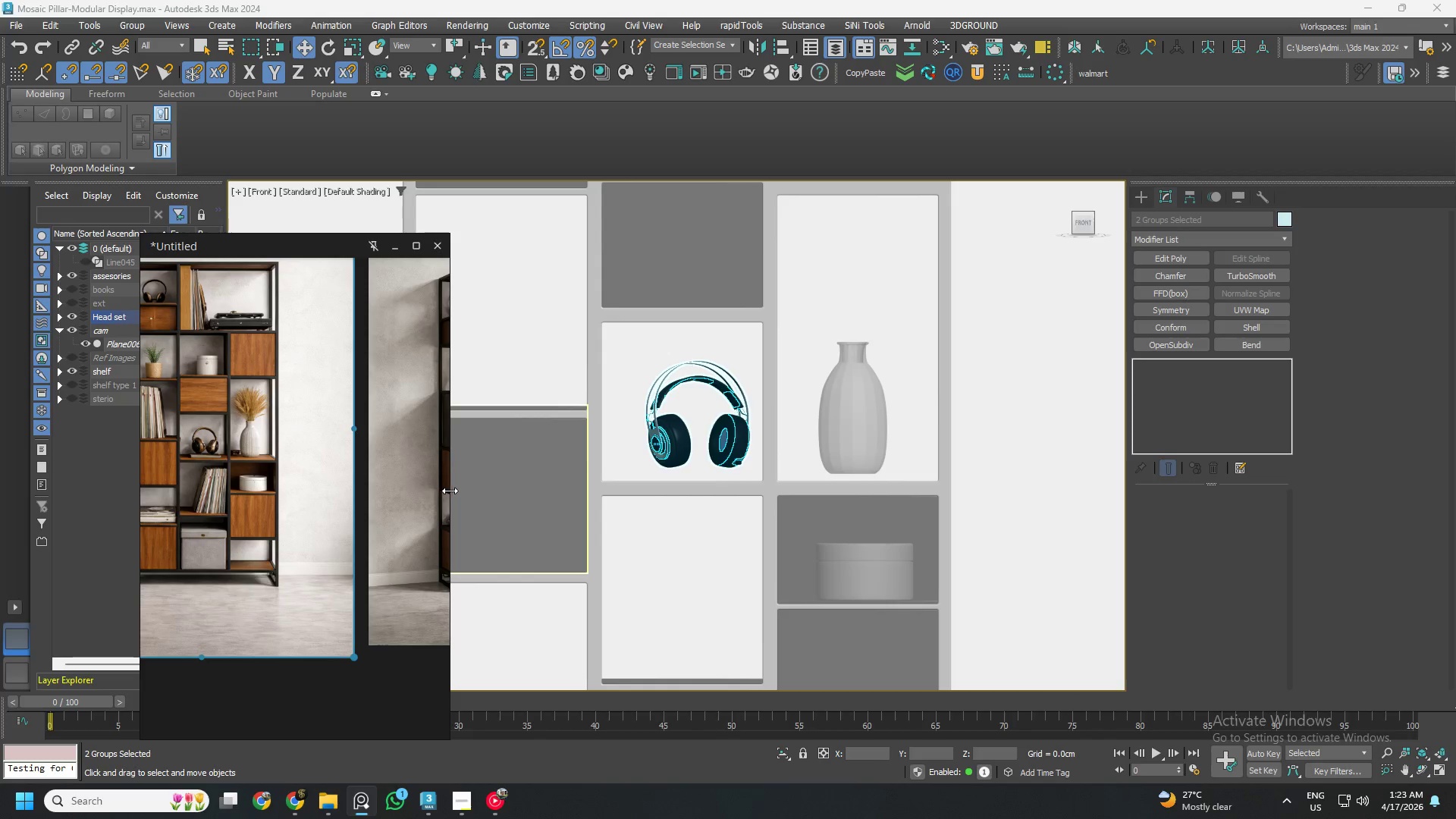 
left_click_drag(start_coordinate=[453, 491], to_coordinate=[462, 493])
 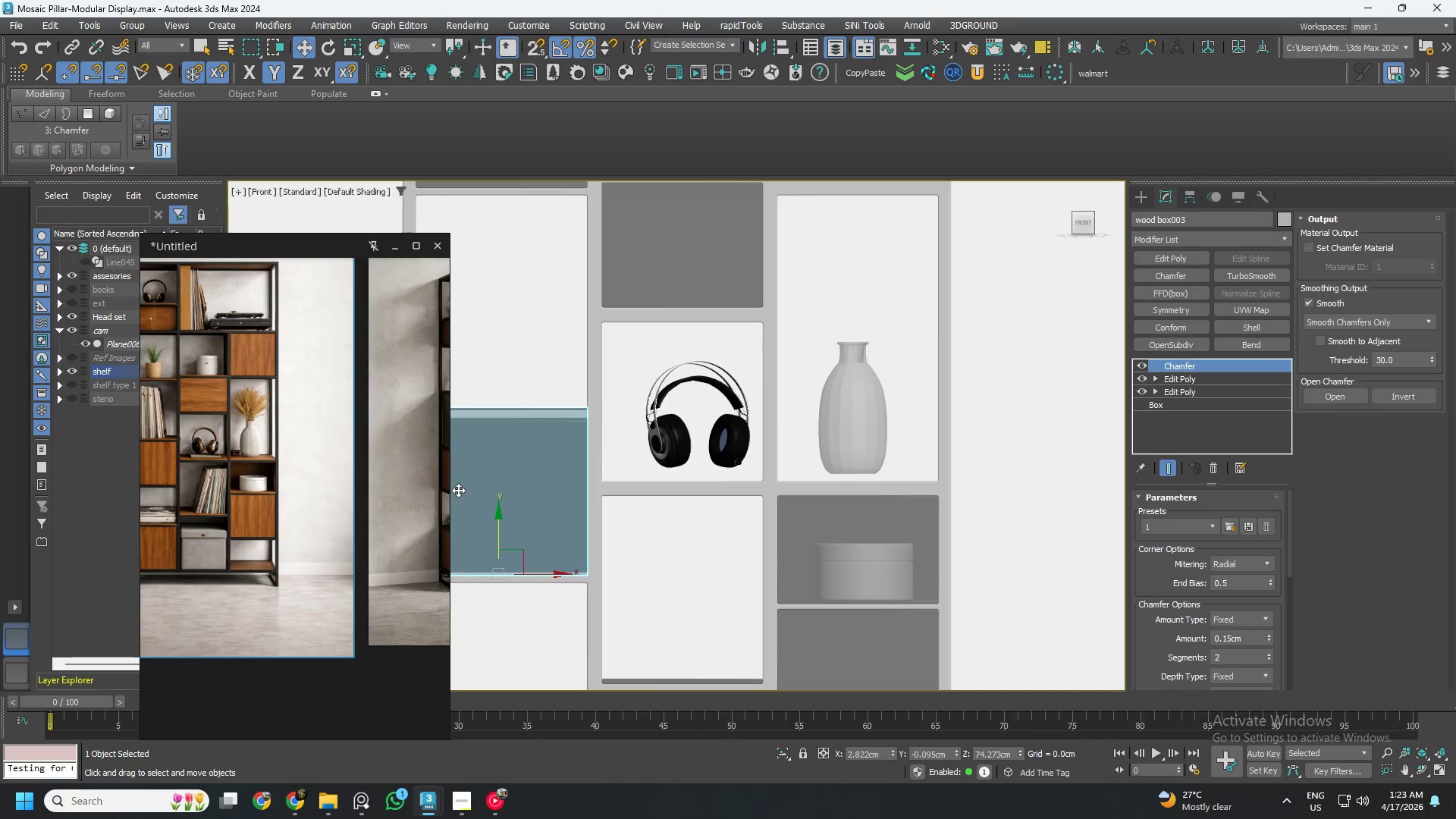 
key(Control+ControlLeft)
 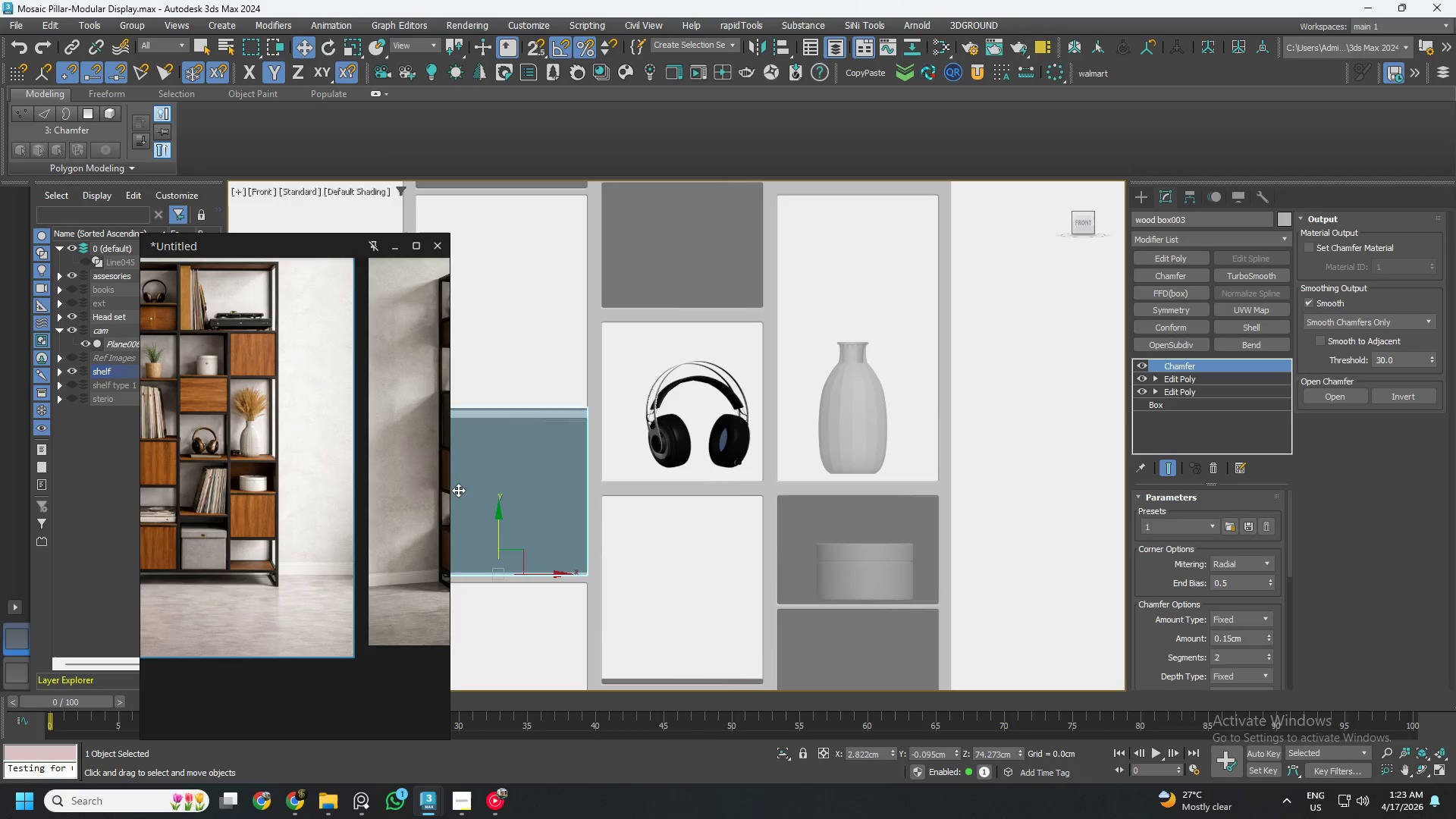 
key(Control+Z)
 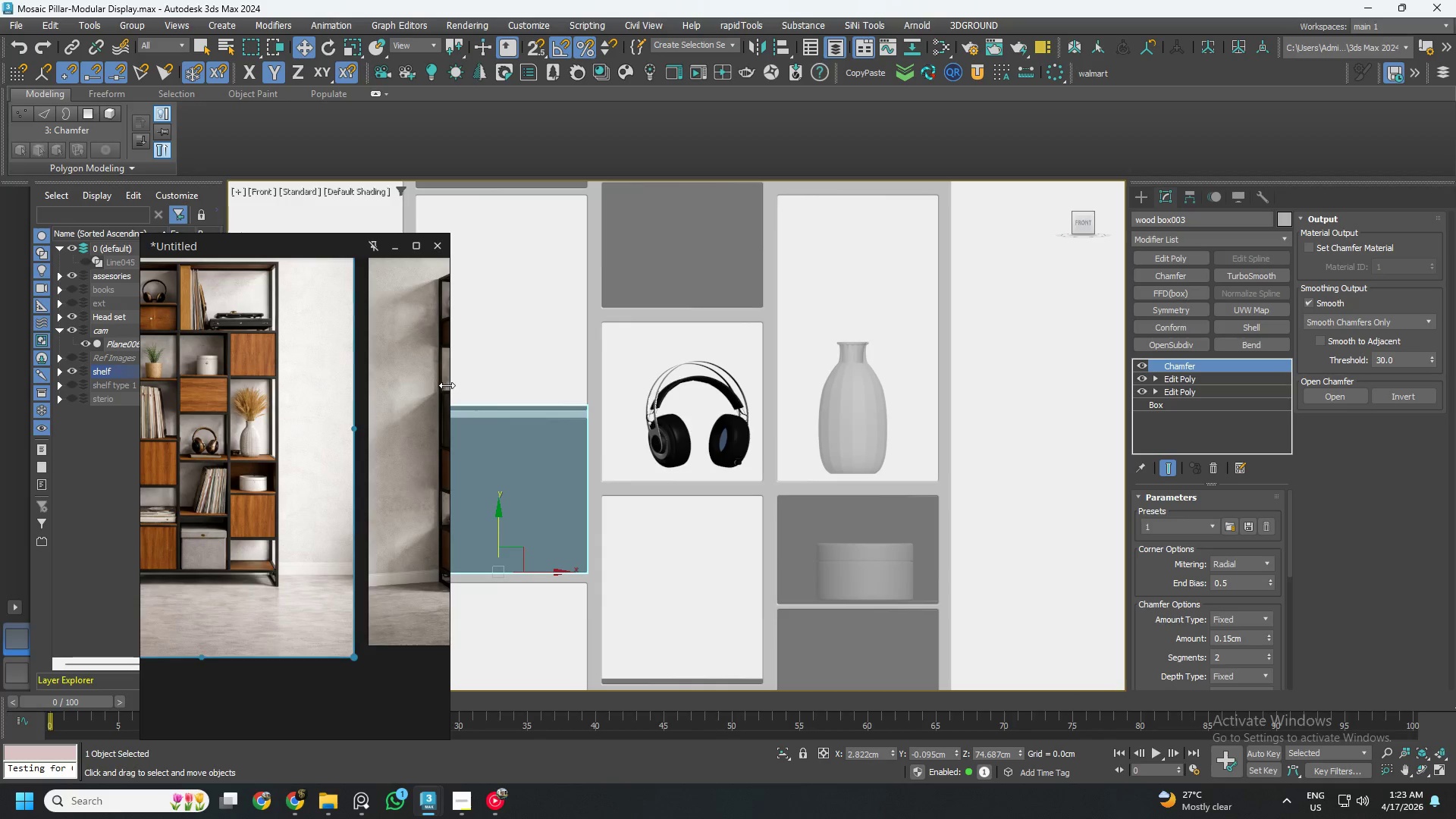 
left_click_drag(start_coordinate=[445, 384], to_coordinate=[528, 384])
 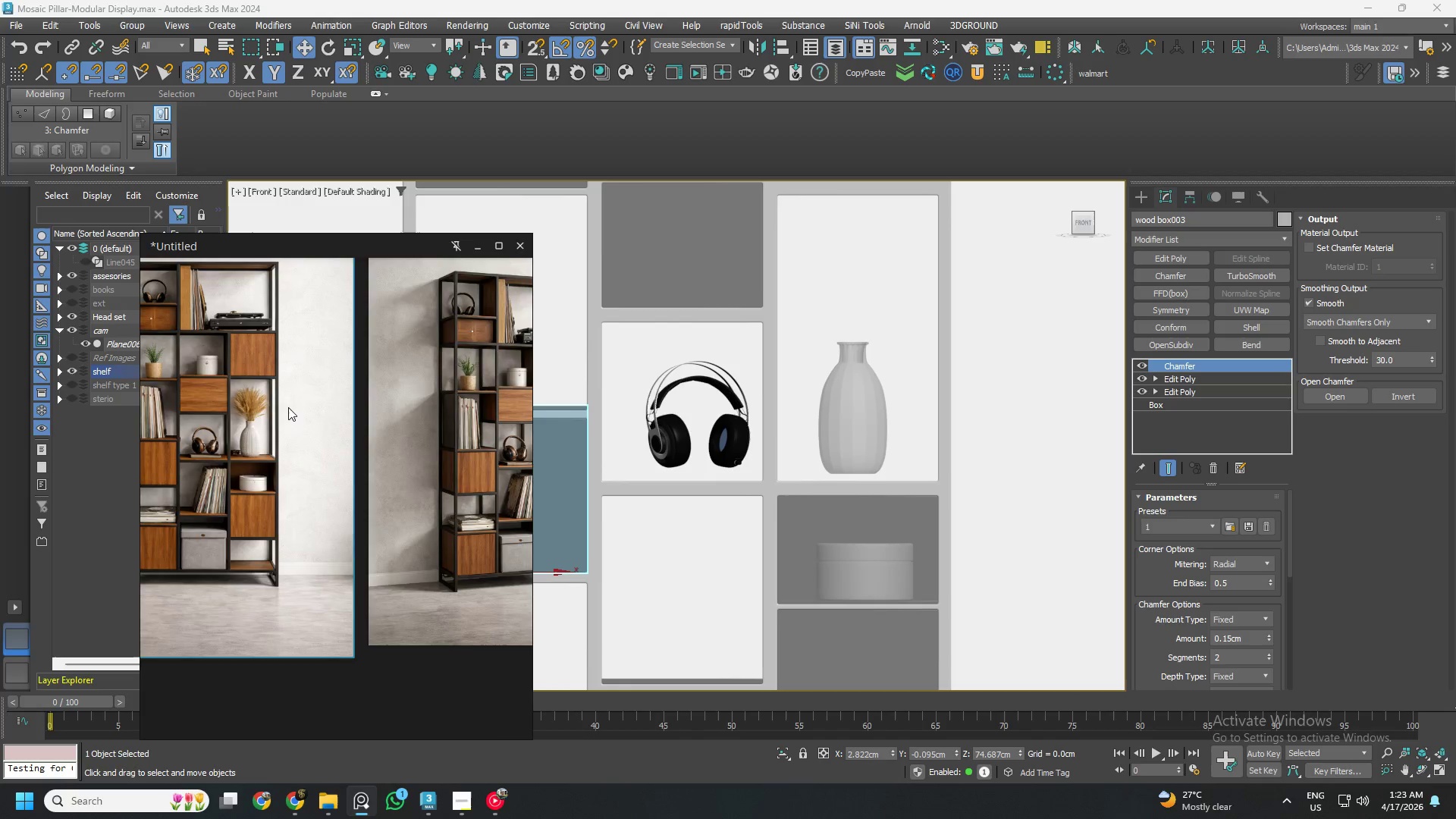 
double_click([288, 407])
 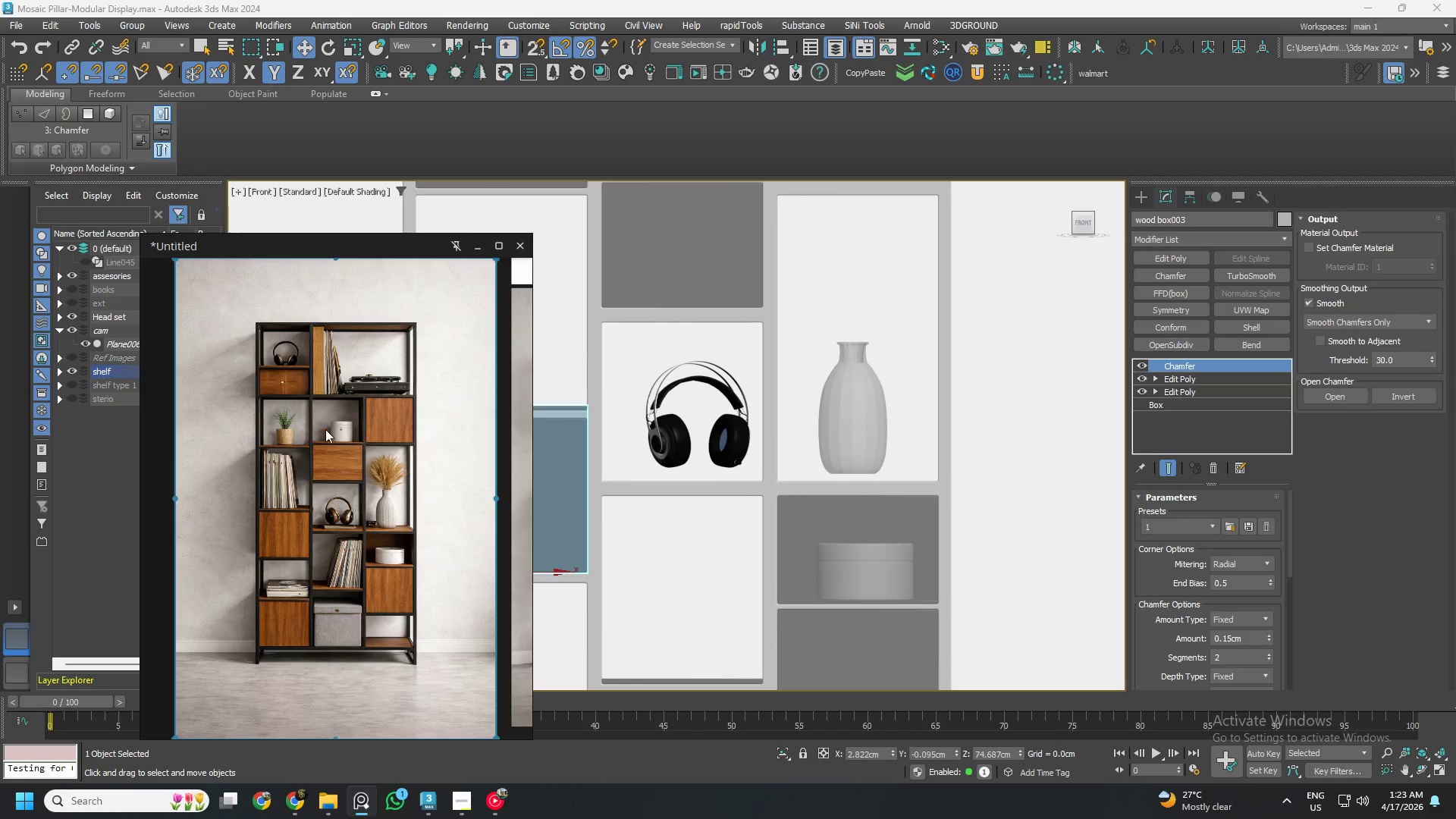 
scroll: coordinate [325, 440], scroll_direction: down, amount: 6.0
 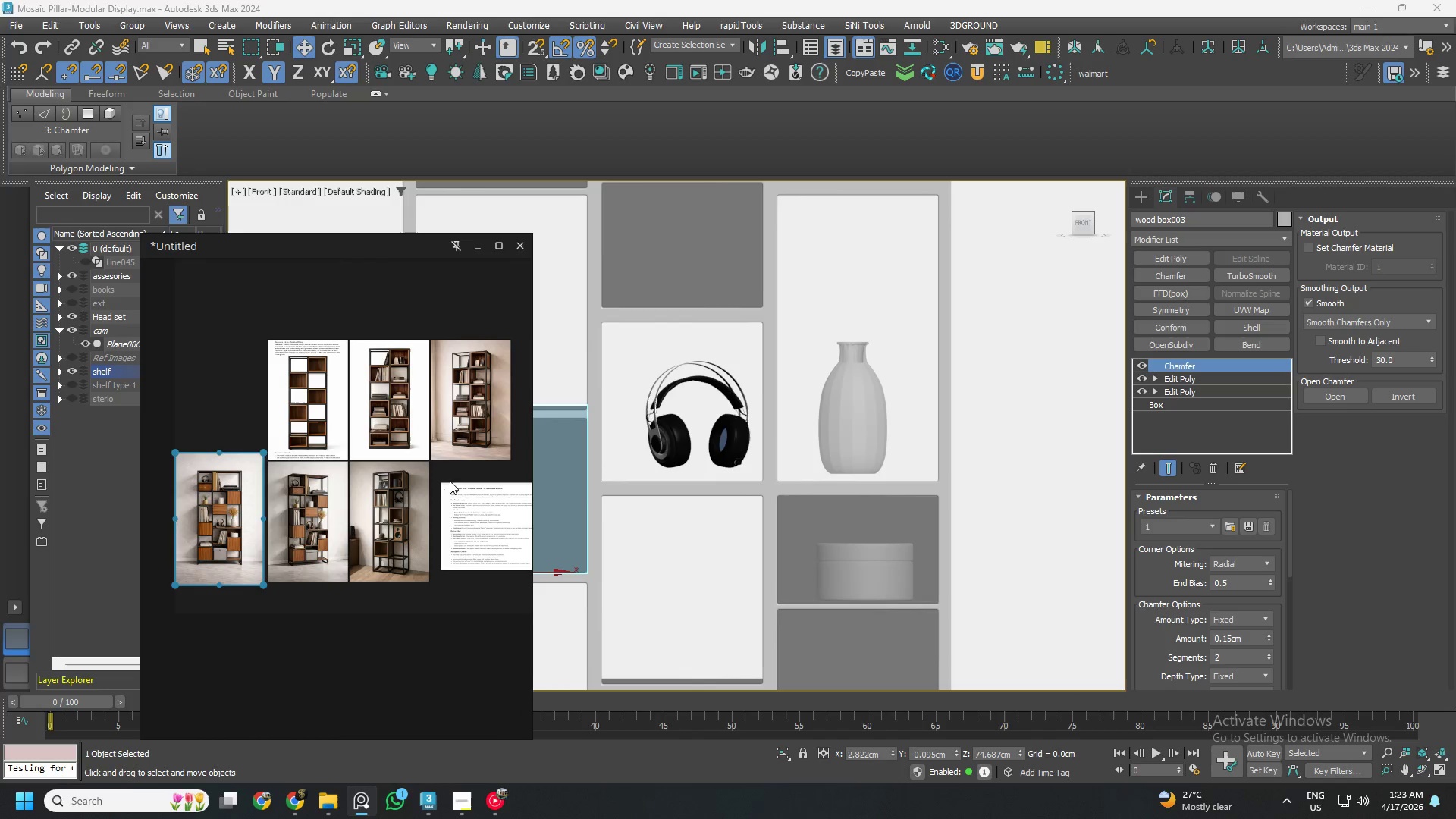 
double_click([290, 526])
 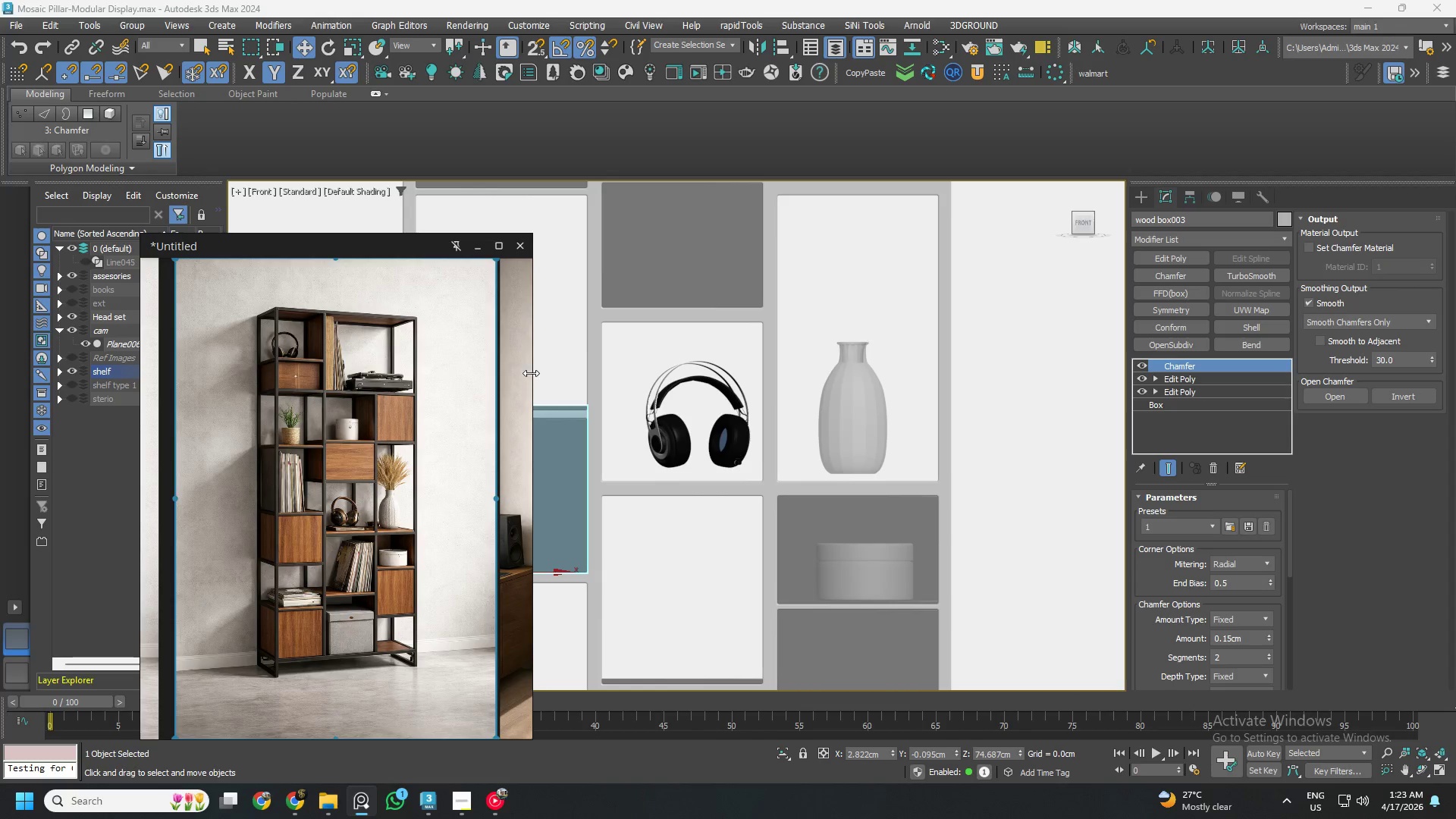 
scroll: coordinate [289, 538], scroll_direction: up, amount: 2.0
 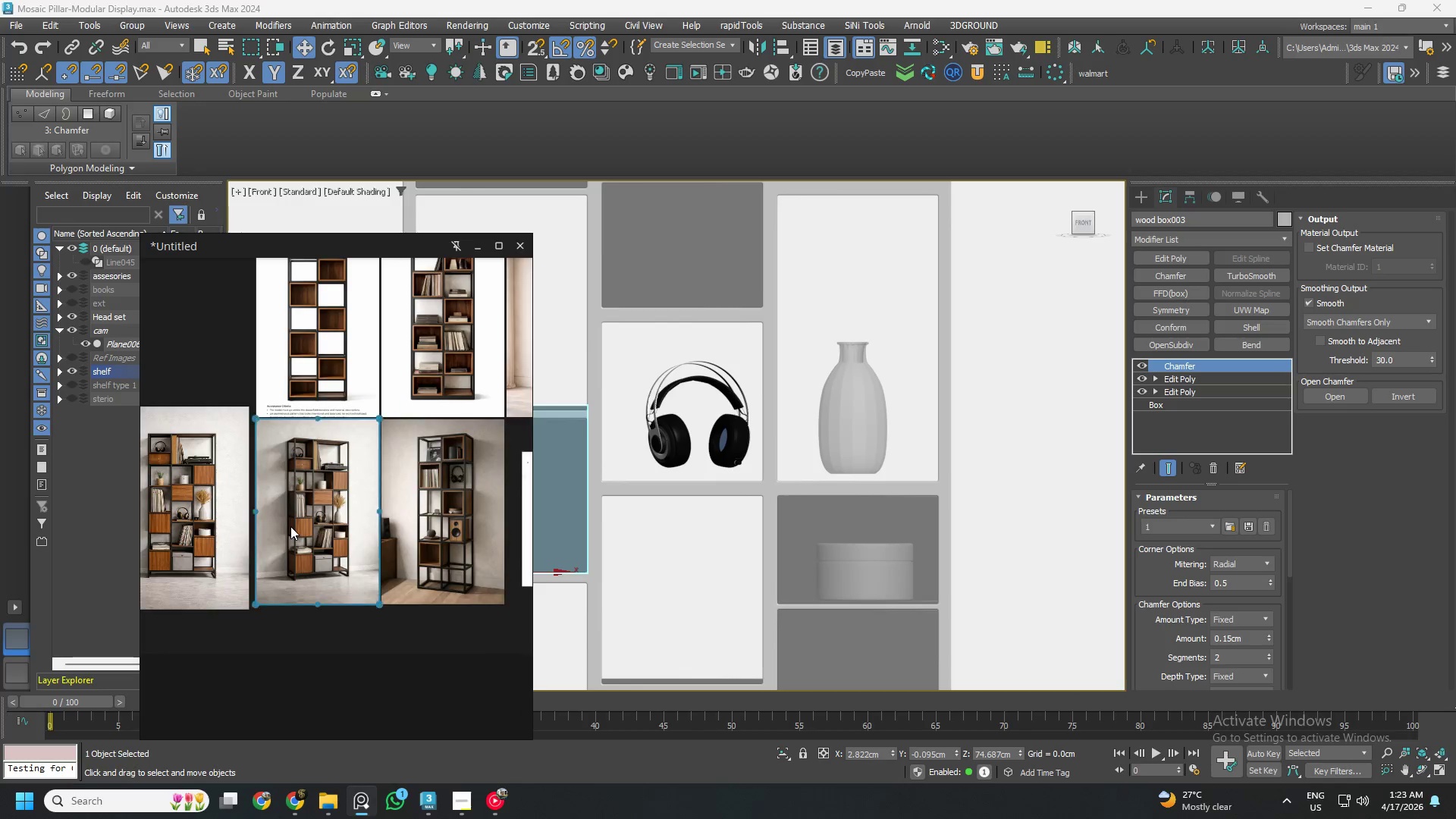 
left_click_drag(start_coordinate=[530, 372], to_coordinate=[474, 370])
 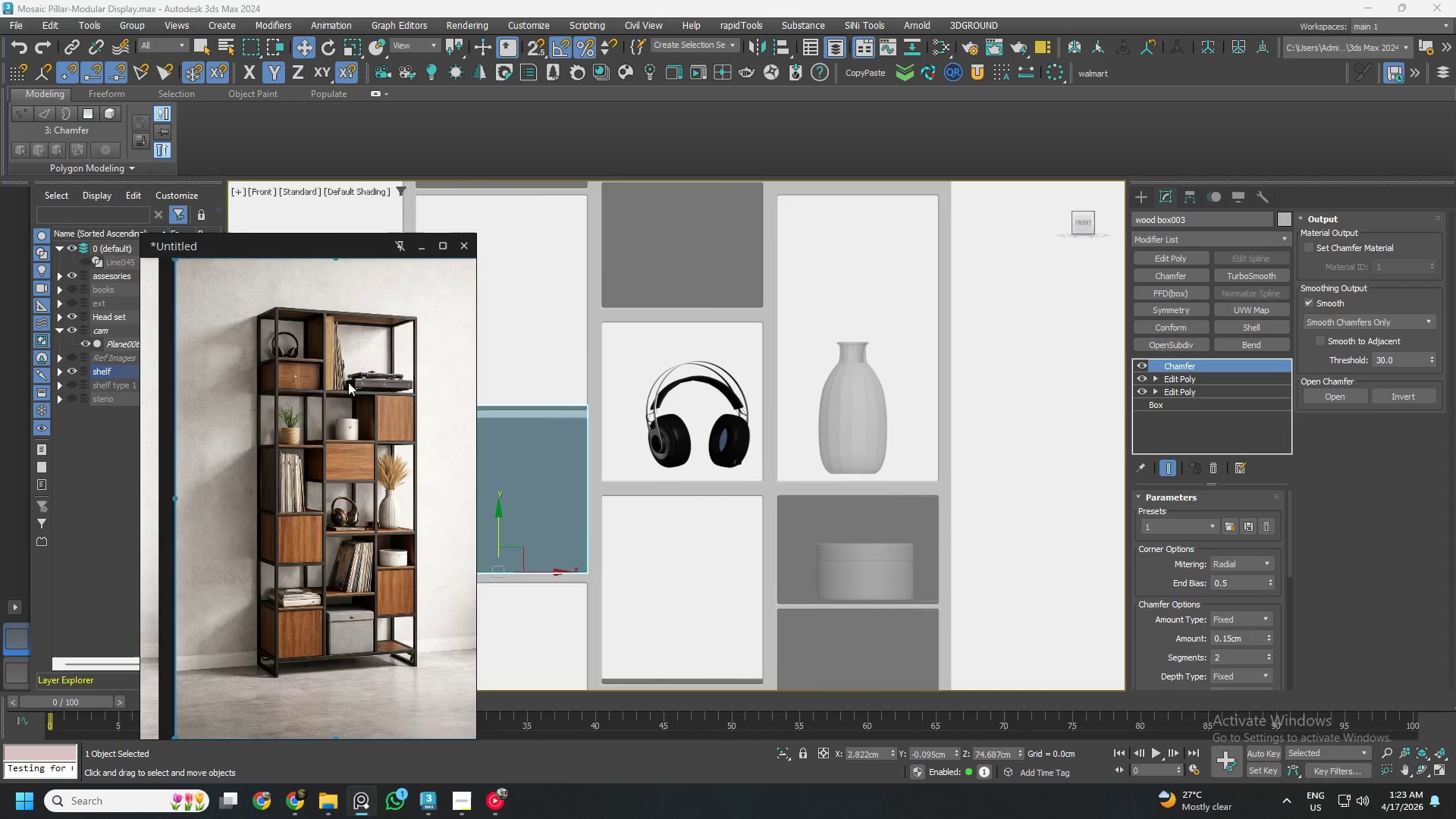 
double_click([347, 382])
 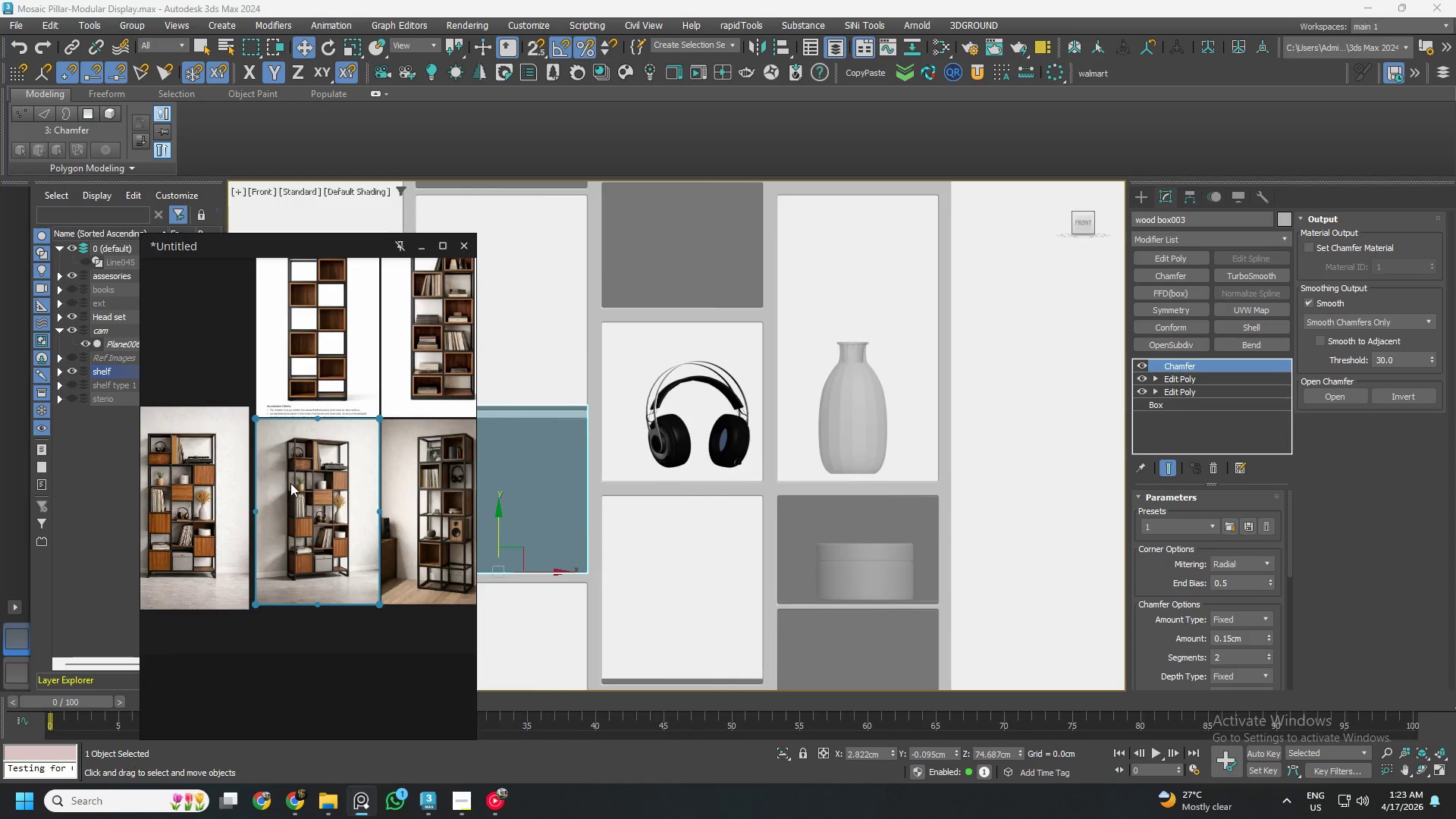 
double_click([291, 483])
 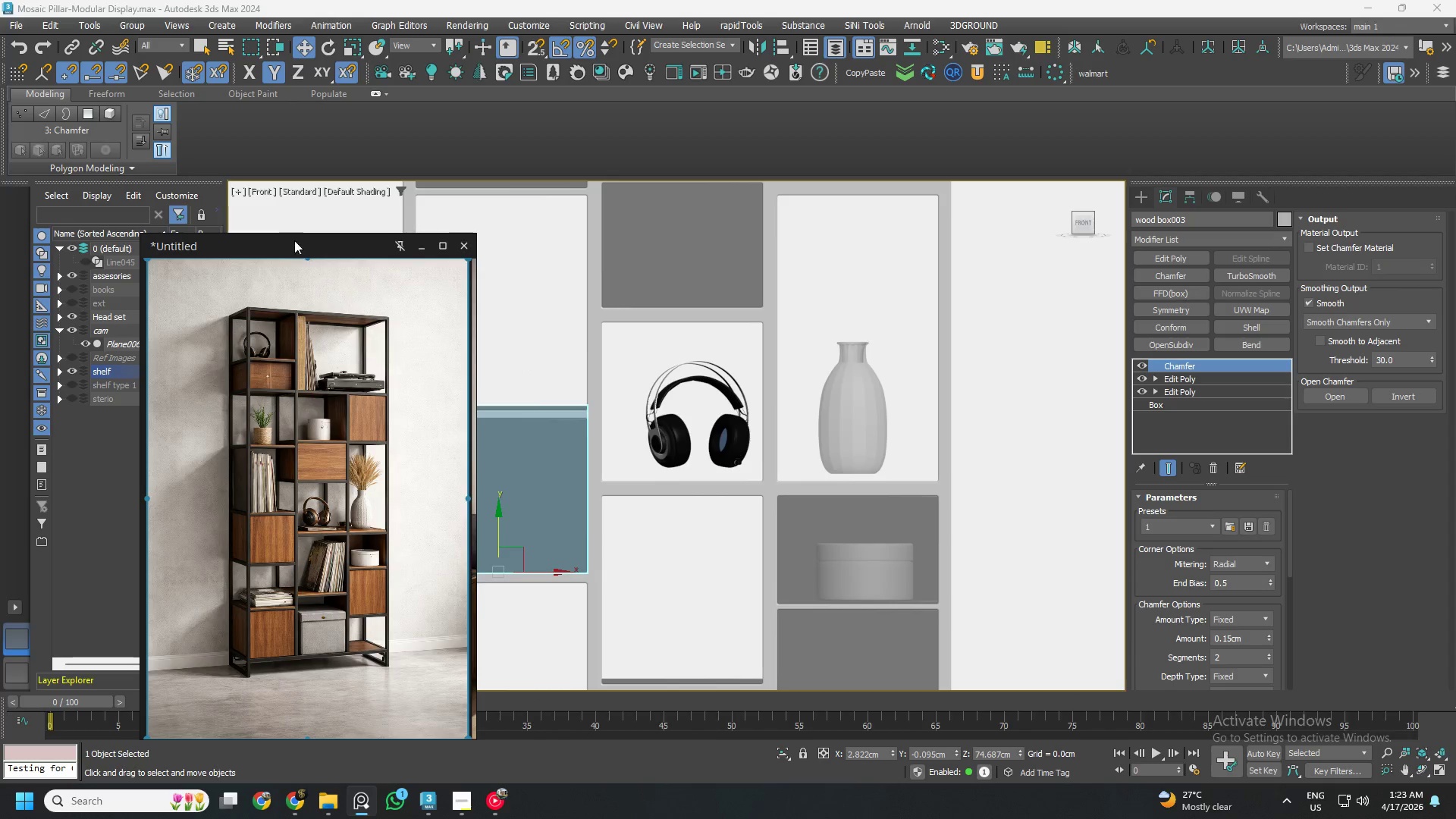 
left_click_drag(start_coordinate=[303, 253], to_coordinate=[952, 227])
 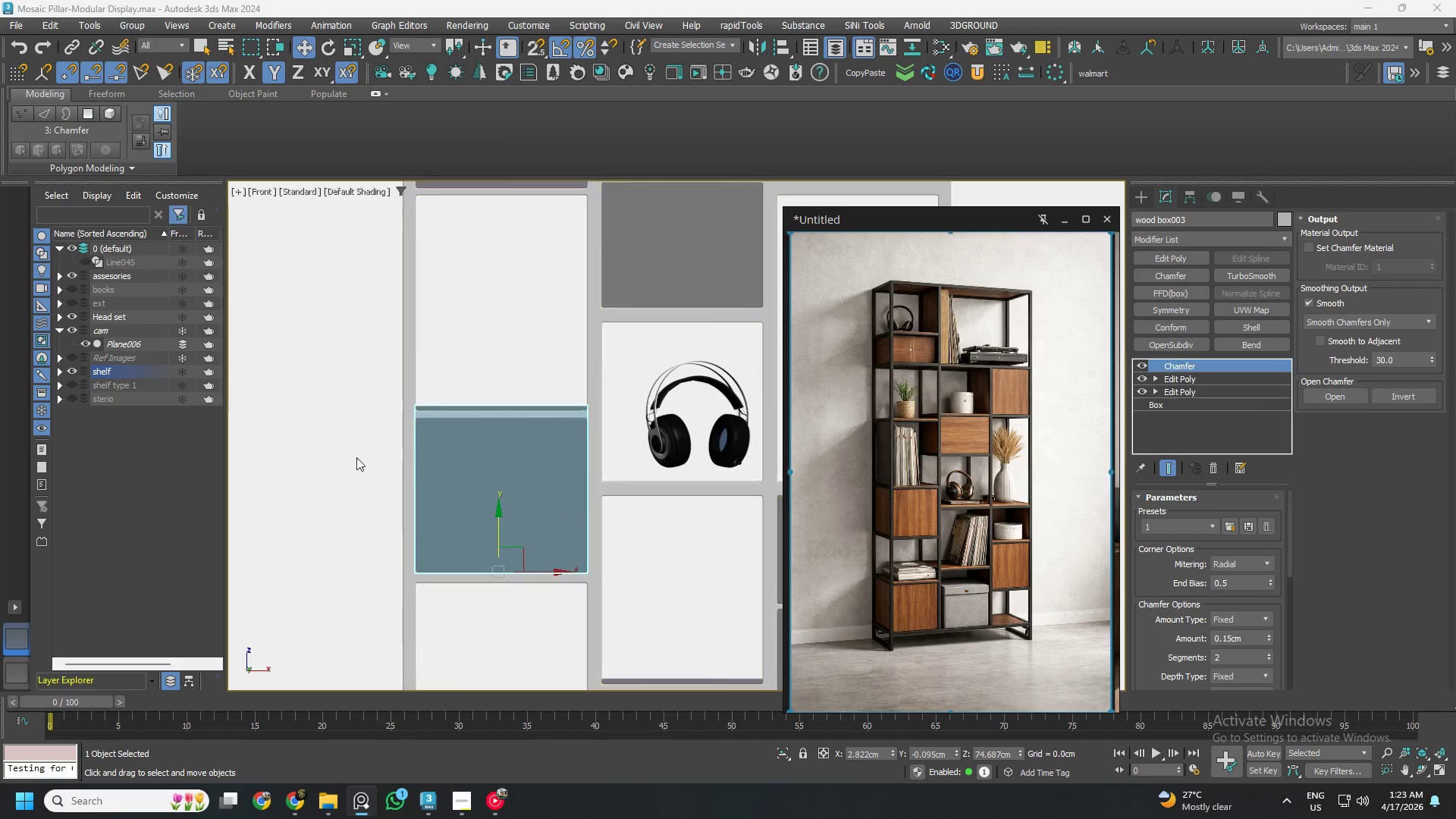 
scroll: coordinate [341, 468], scroll_direction: down, amount: 5.0
 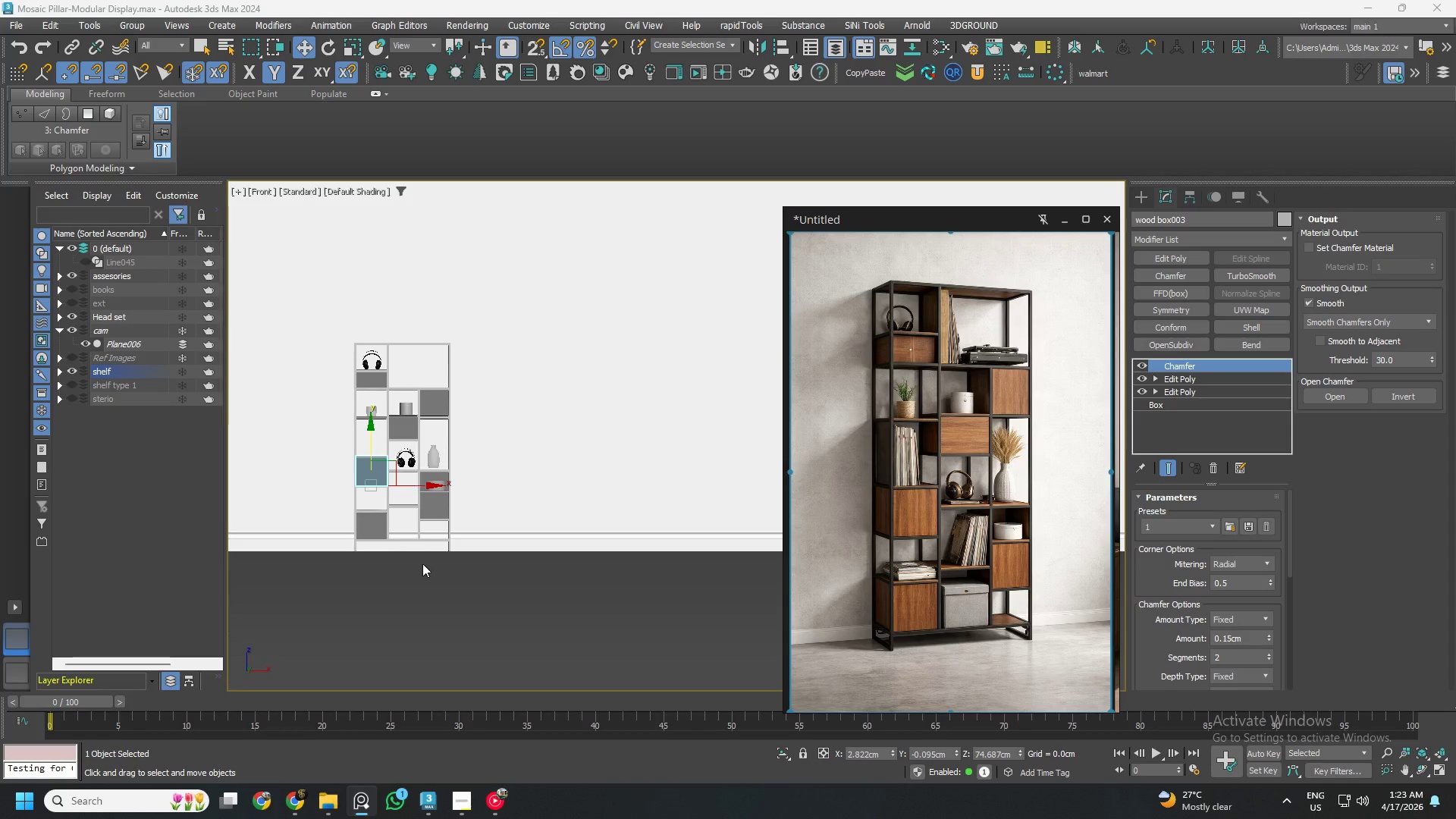 
left_click([433, 610])
 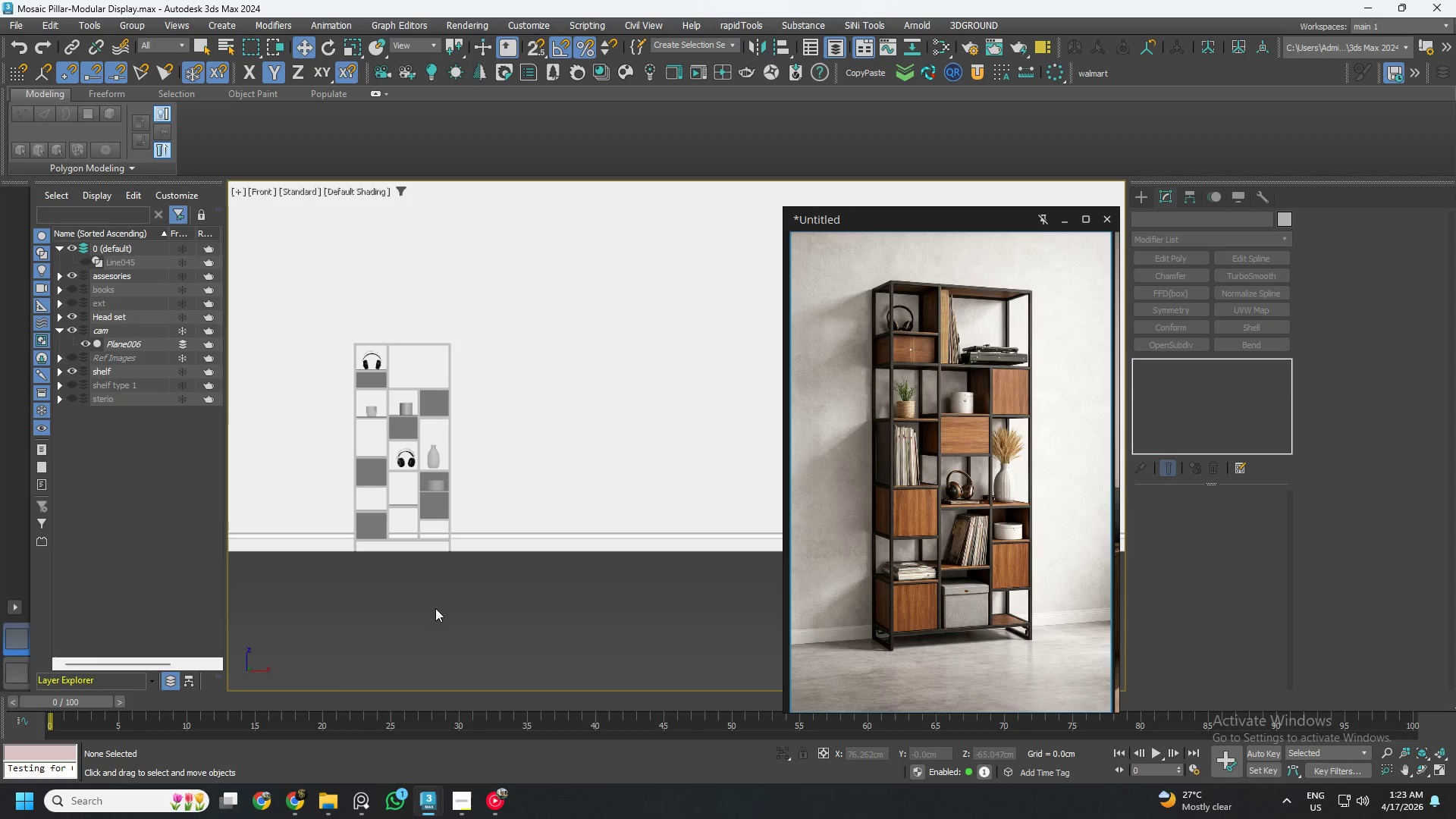 
key(Control+ControlLeft)
 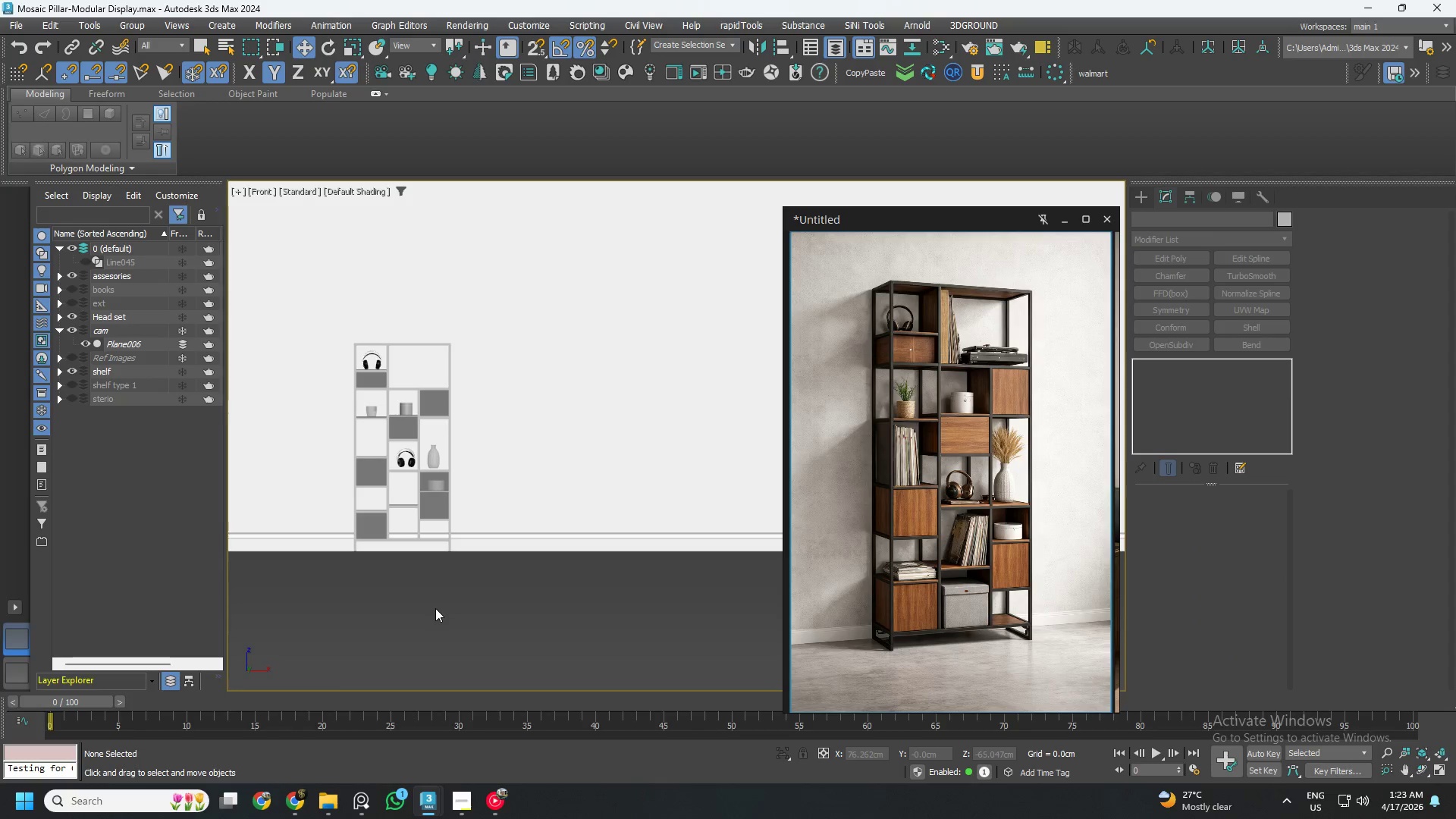 
key(Control+S)
 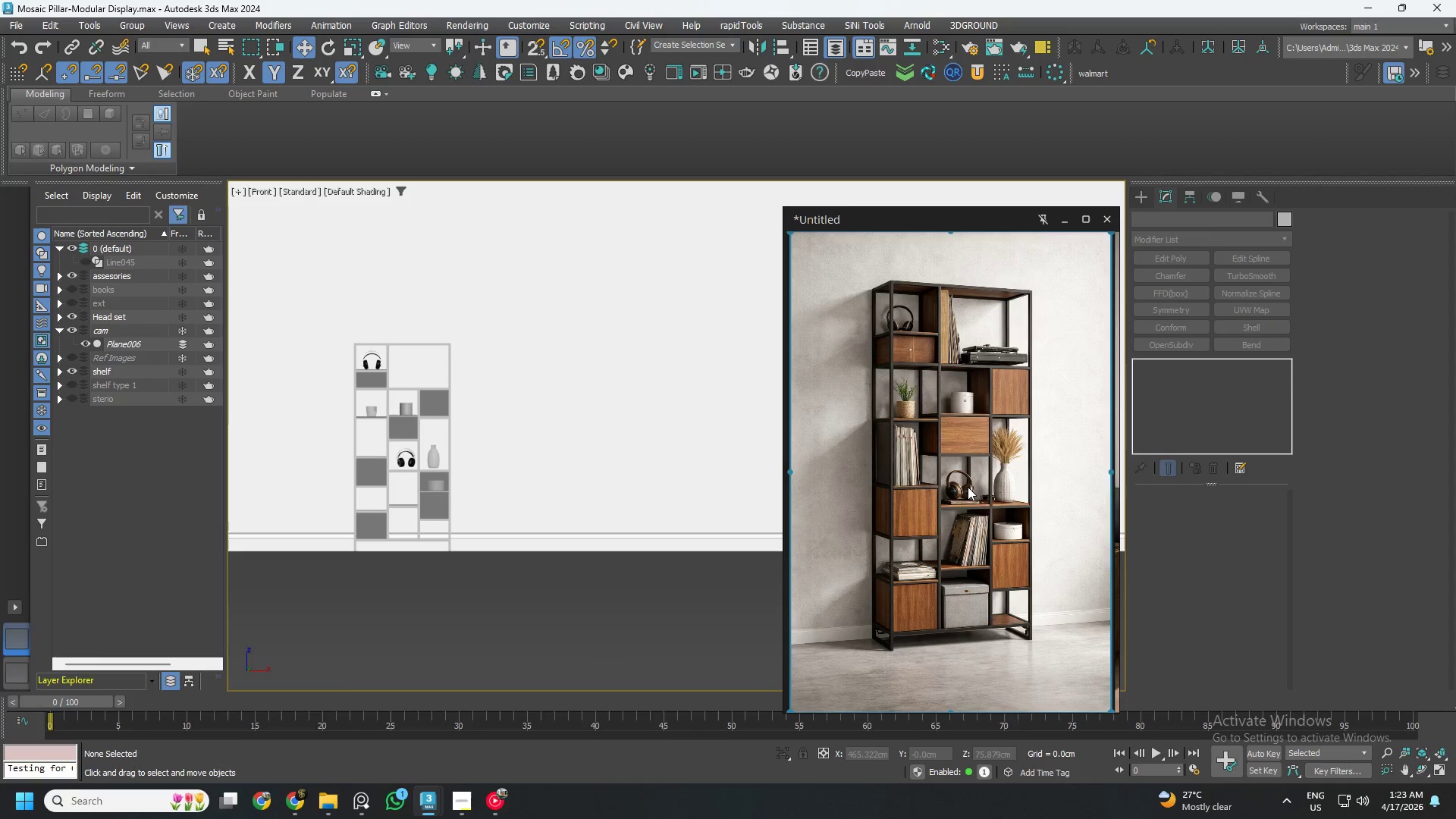 
scroll: coordinate [409, 469], scroll_direction: up, amount: 13.0
 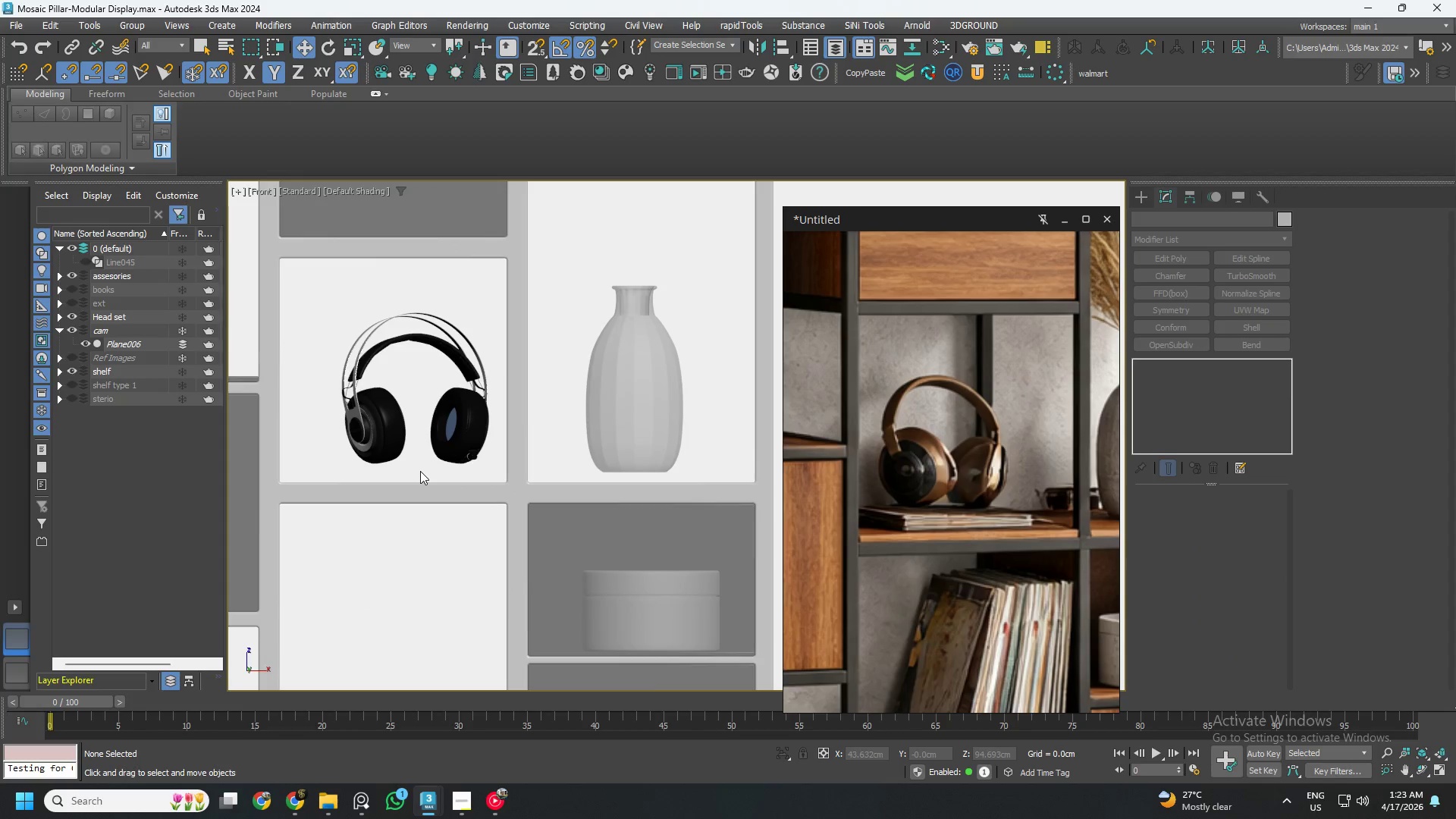 
scroll: coordinate [420, 471], scroll_direction: down, amount: 4.0
 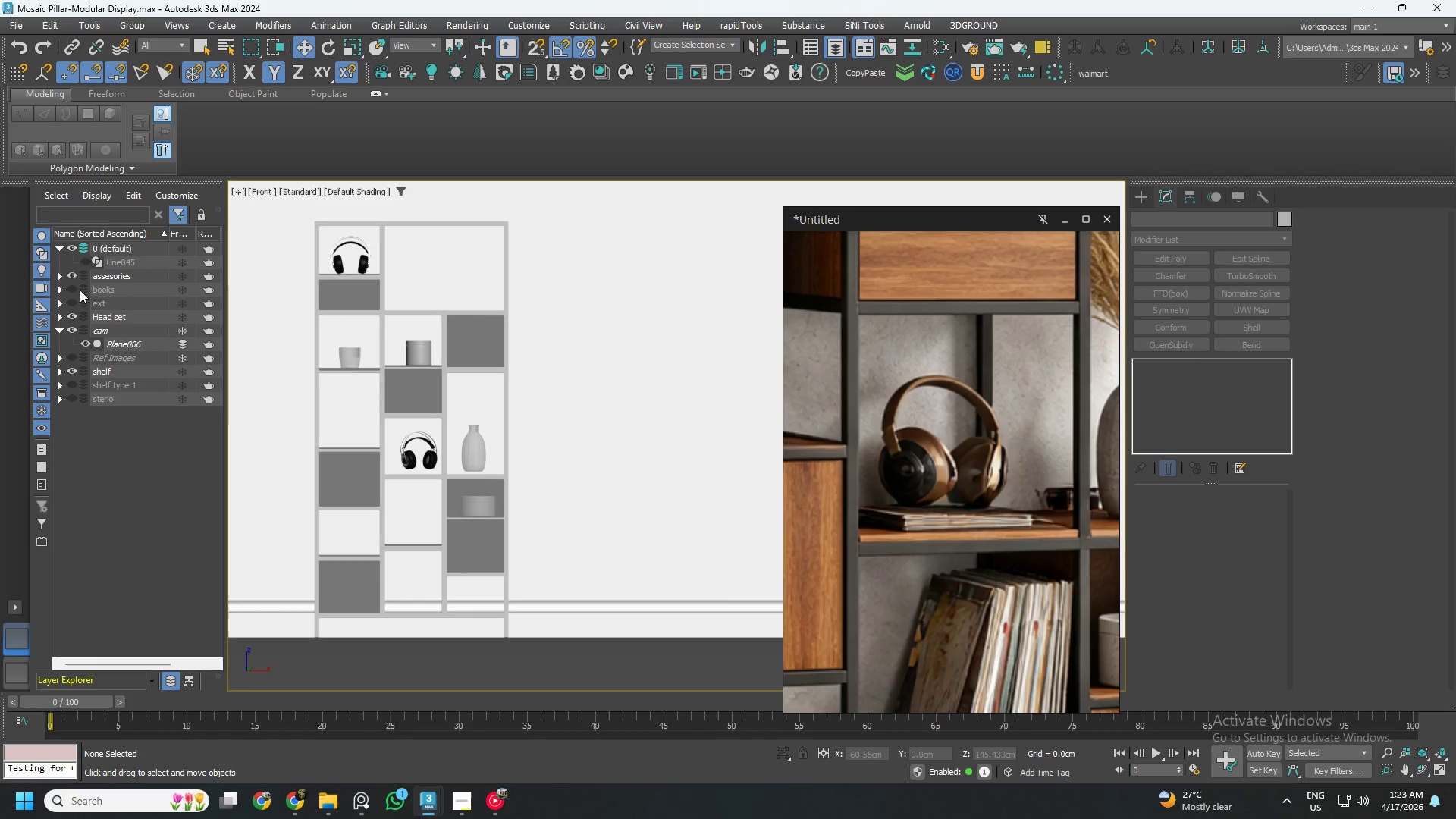 
left_click([73, 289])
 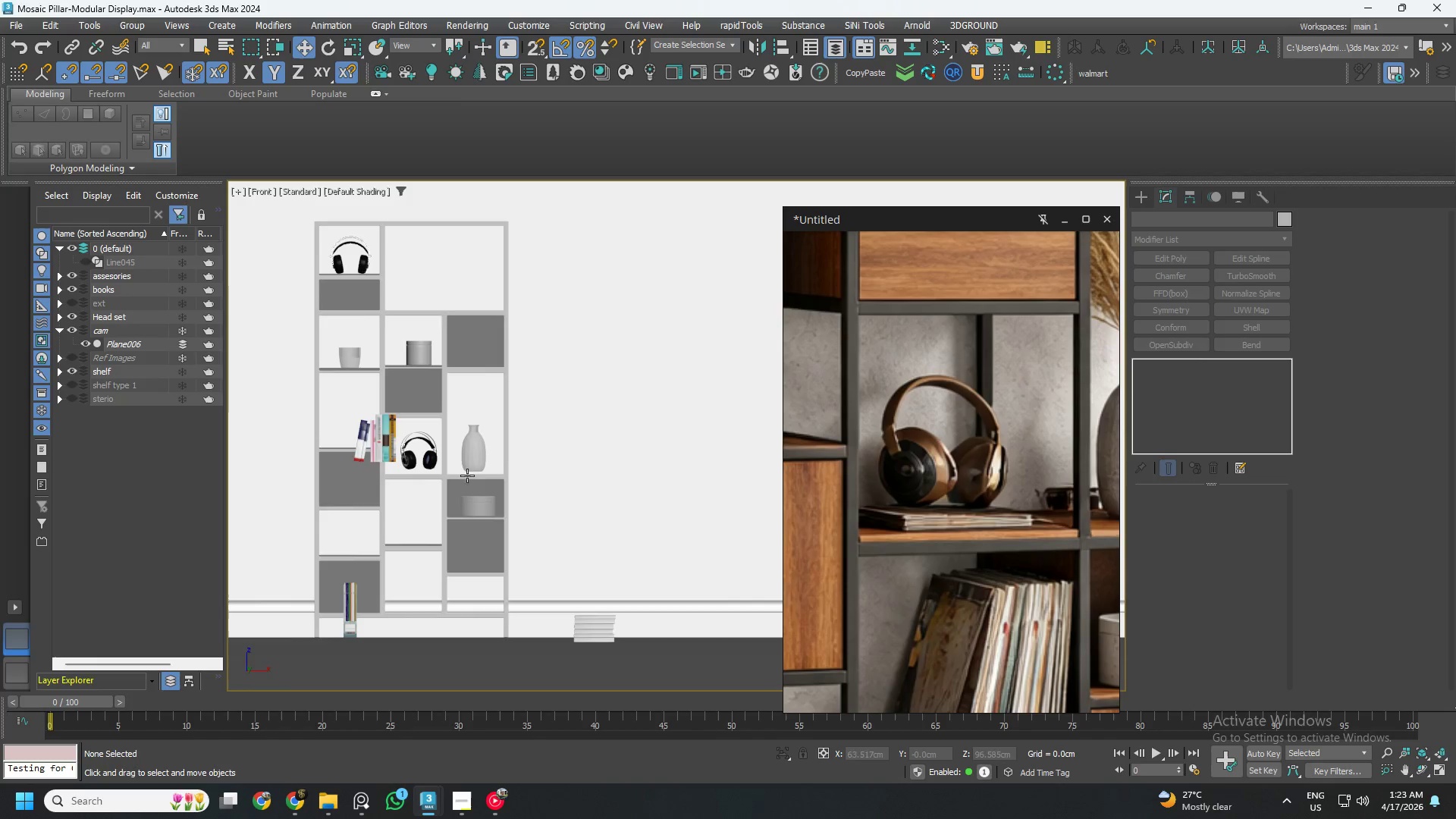 
scroll: coordinate [482, 494], scroll_direction: down, amount: 2.0
 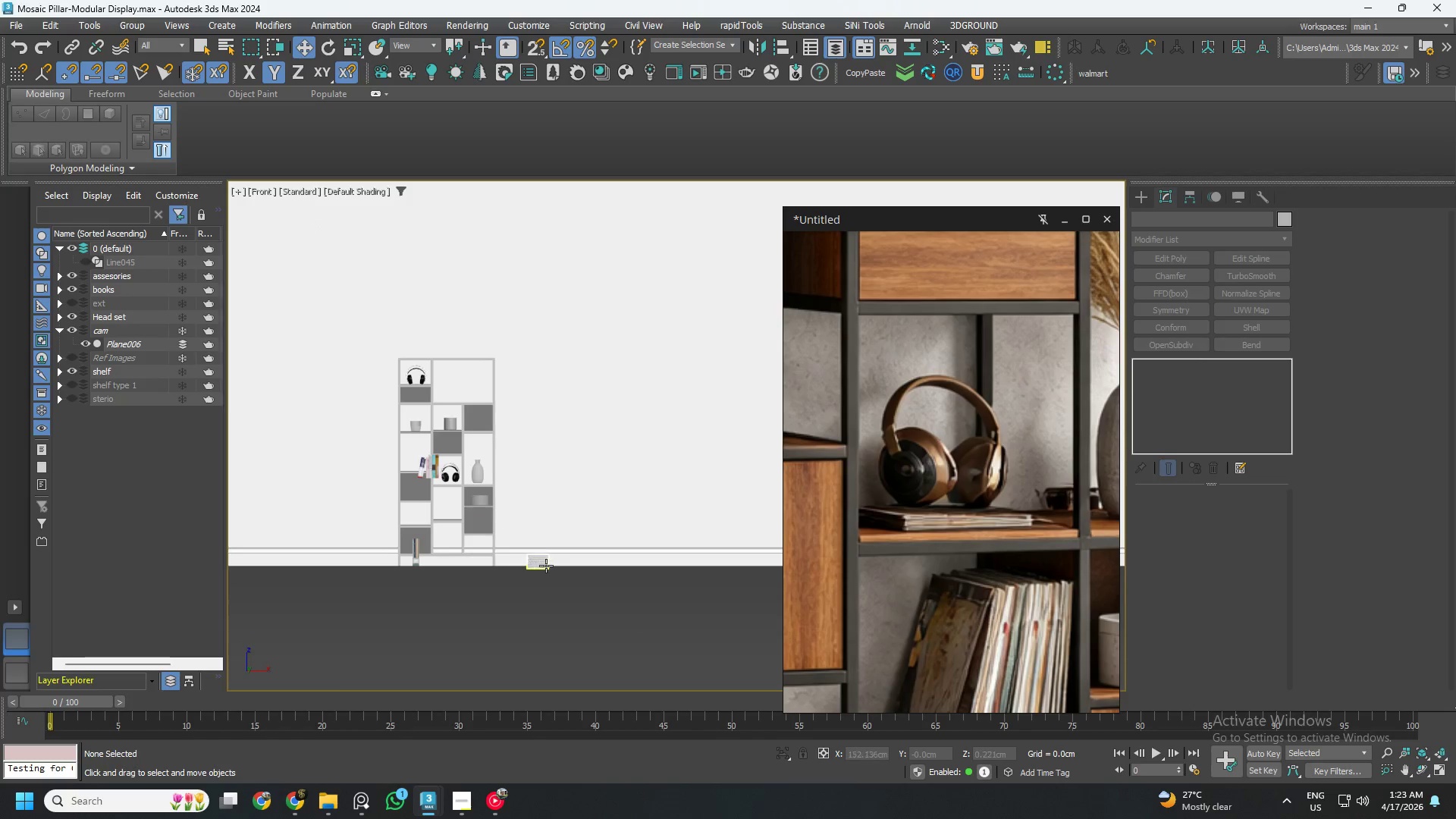 
hold_key(key=AltLeft, duration=0.8)
 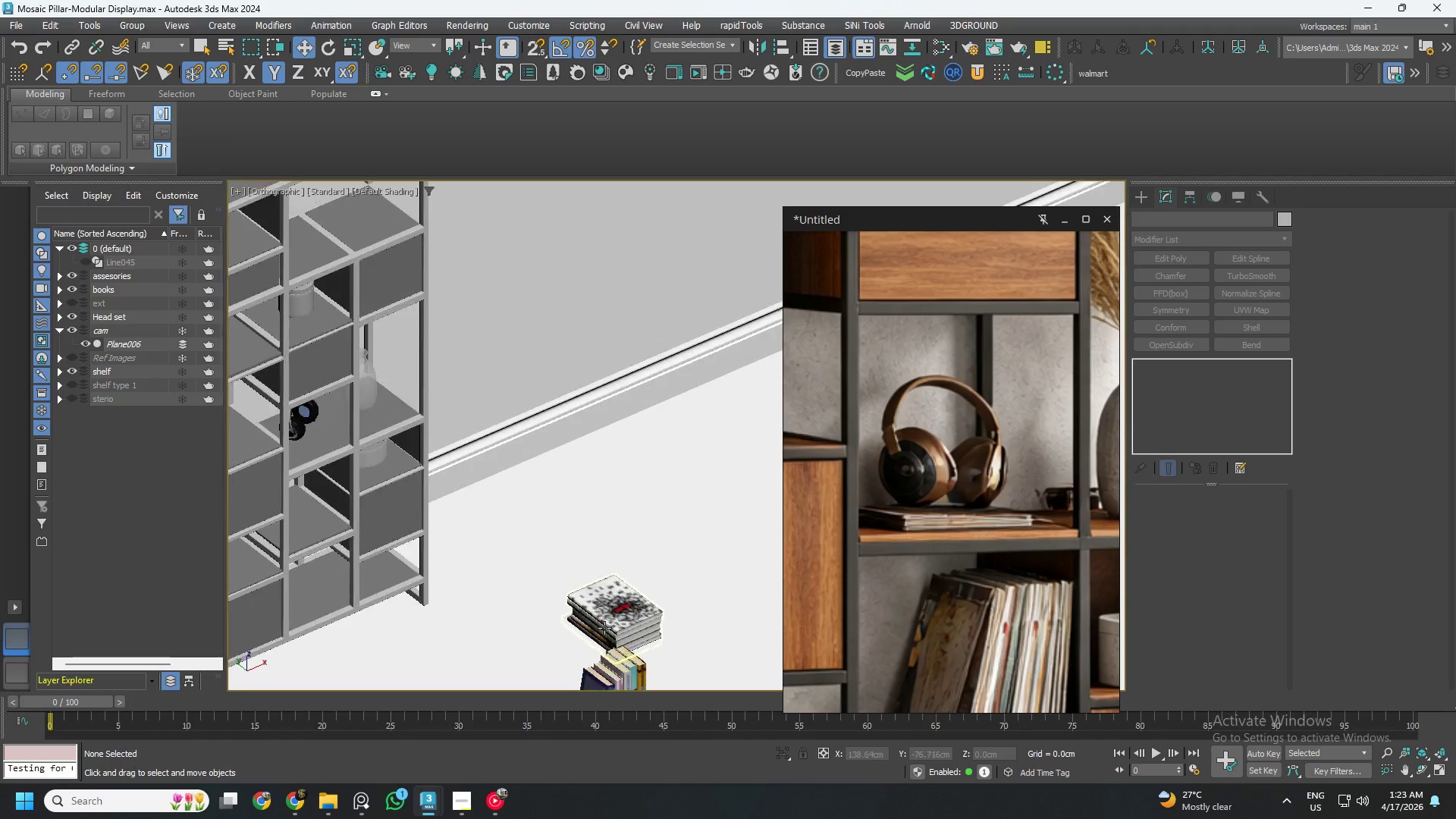 
scroll: coordinate [547, 566], scroll_direction: up, amount: 2.0
 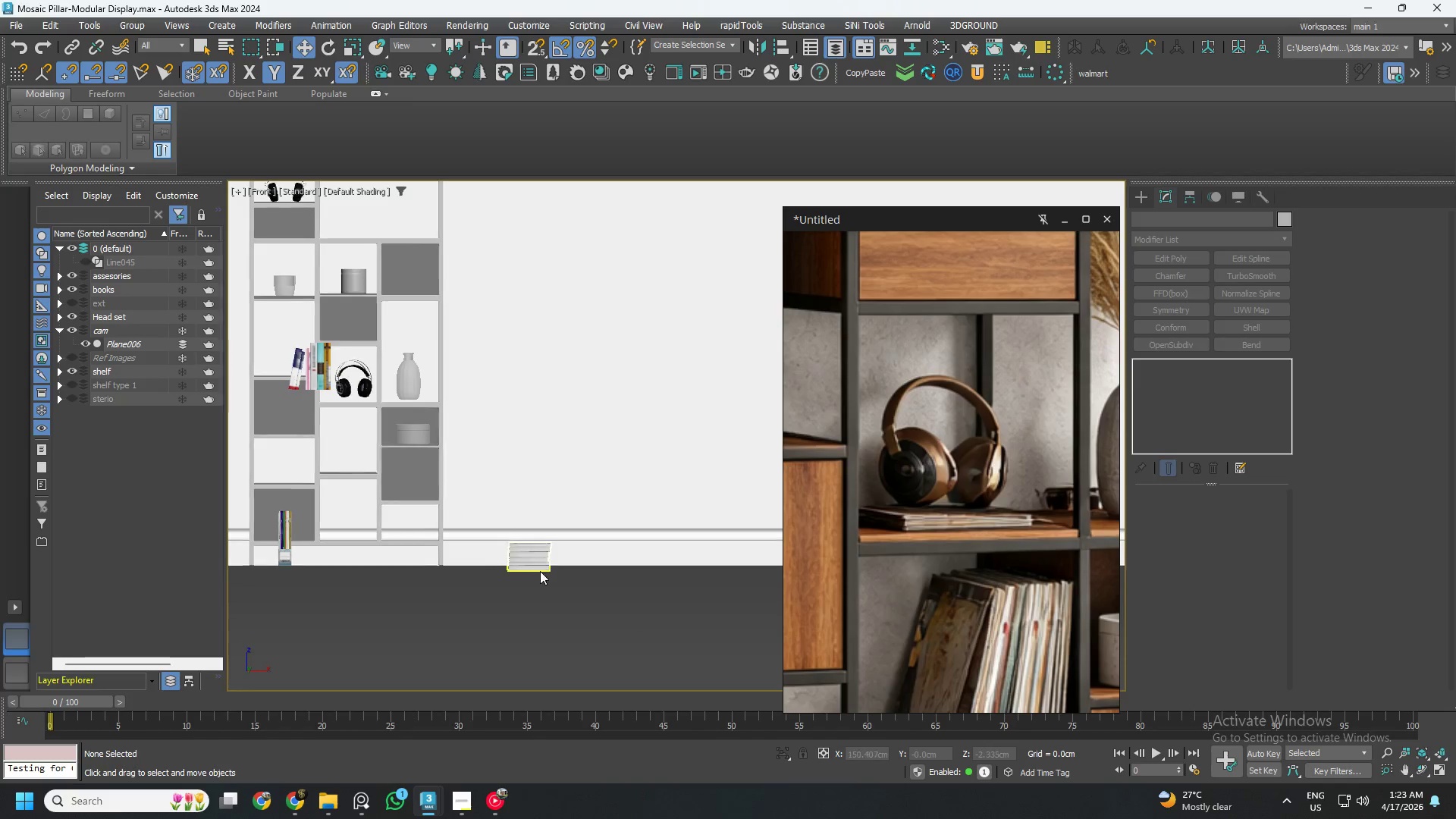 
left_click([610, 602])
 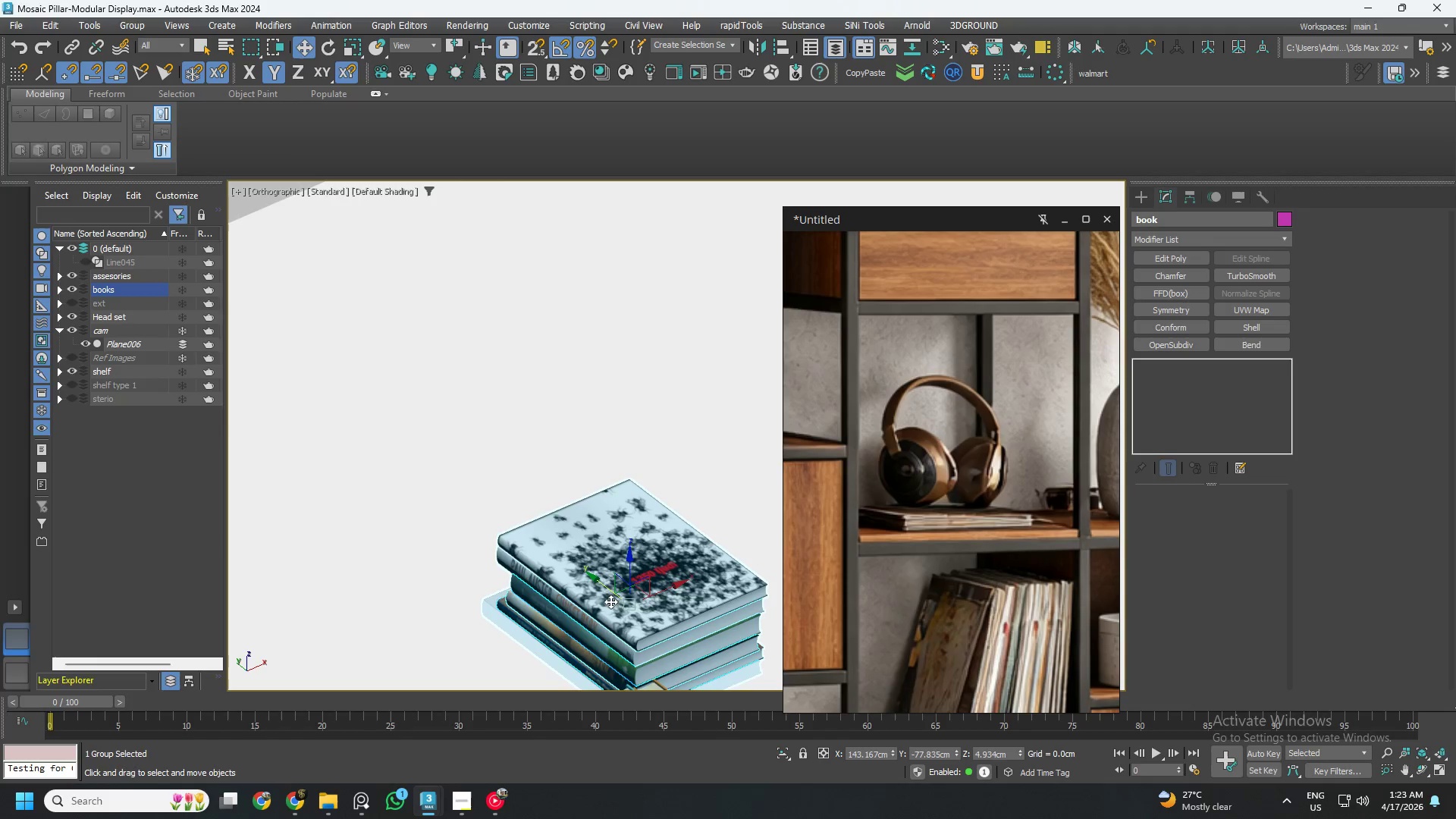 
scroll: coordinate [607, 624], scroll_direction: up, amount: 4.0
 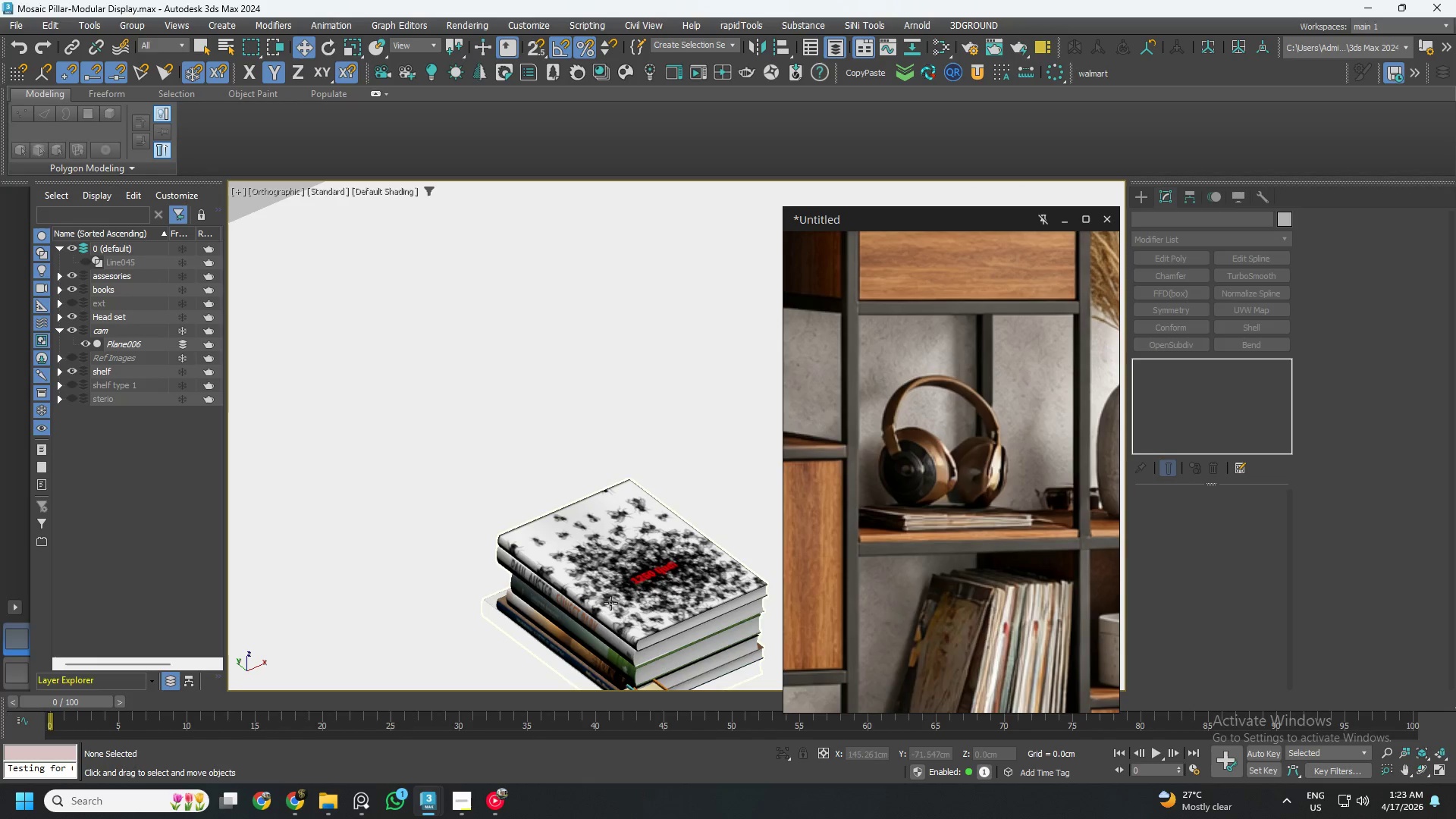 
scroll: coordinate [604, 597], scroll_direction: down, amount: 2.0
 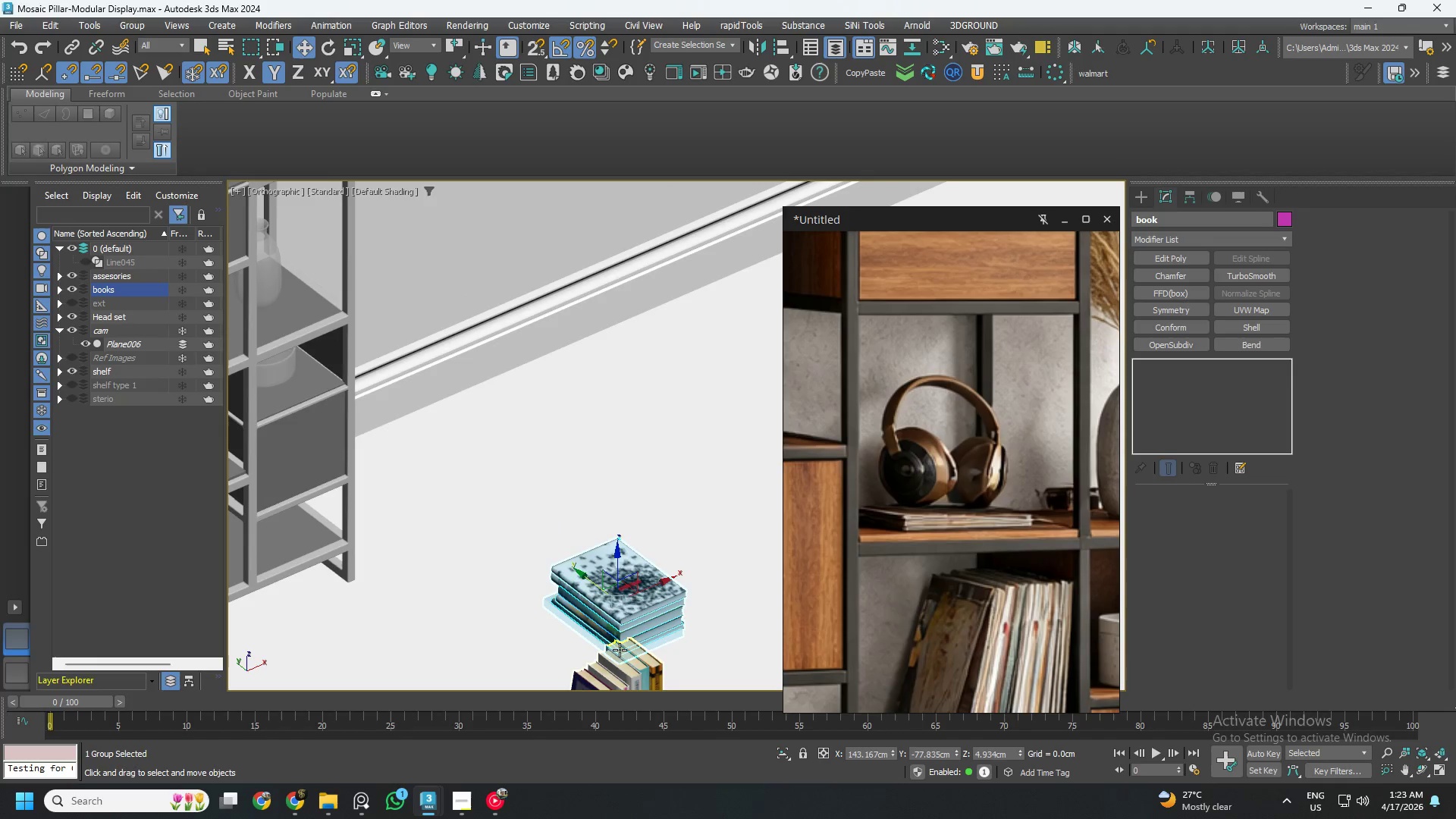 
hold_key(key=AltLeft, duration=0.45)
 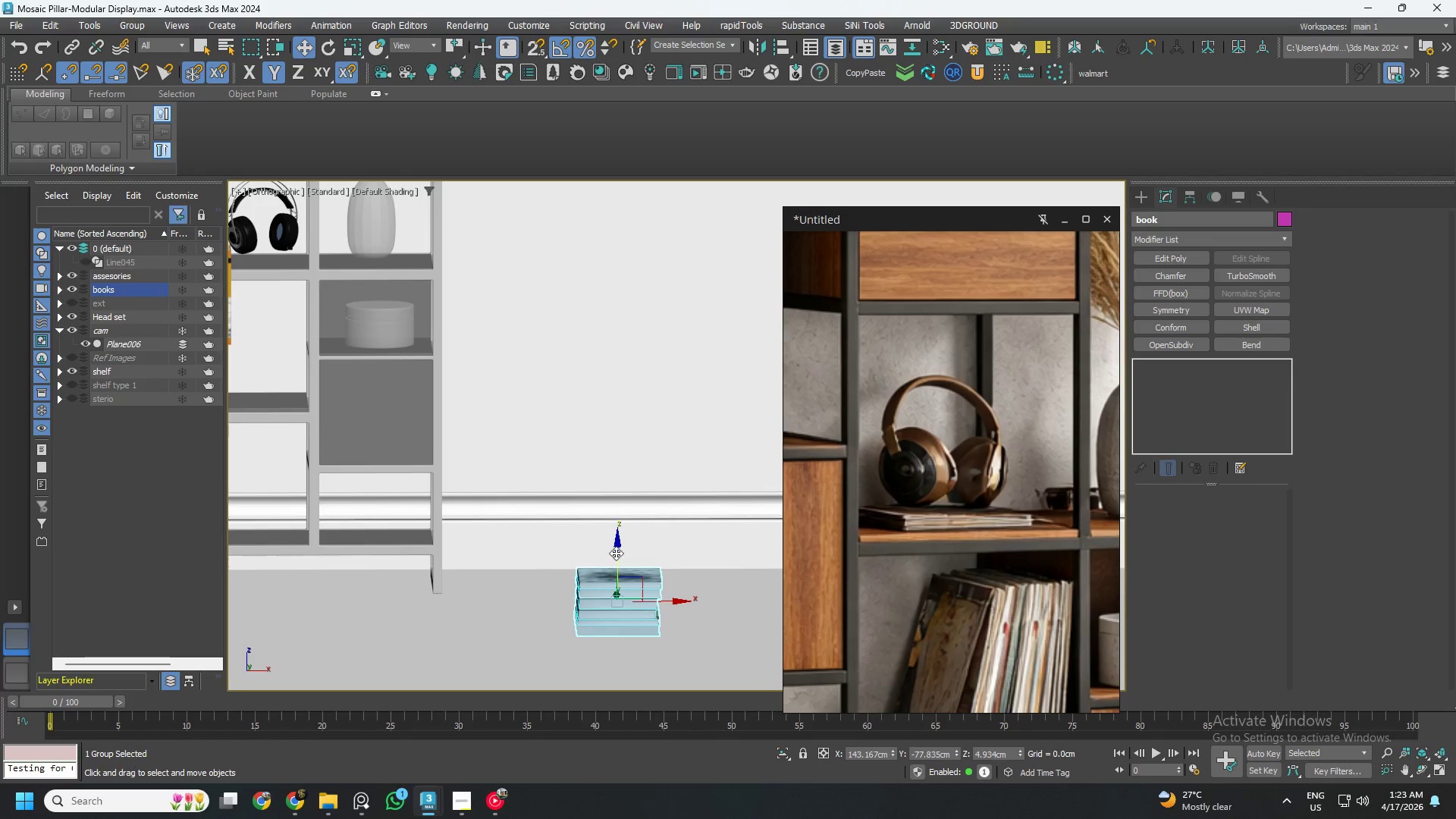 
left_click_drag(start_coordinate=[616, 553], to_coordinate=[610, 414])
 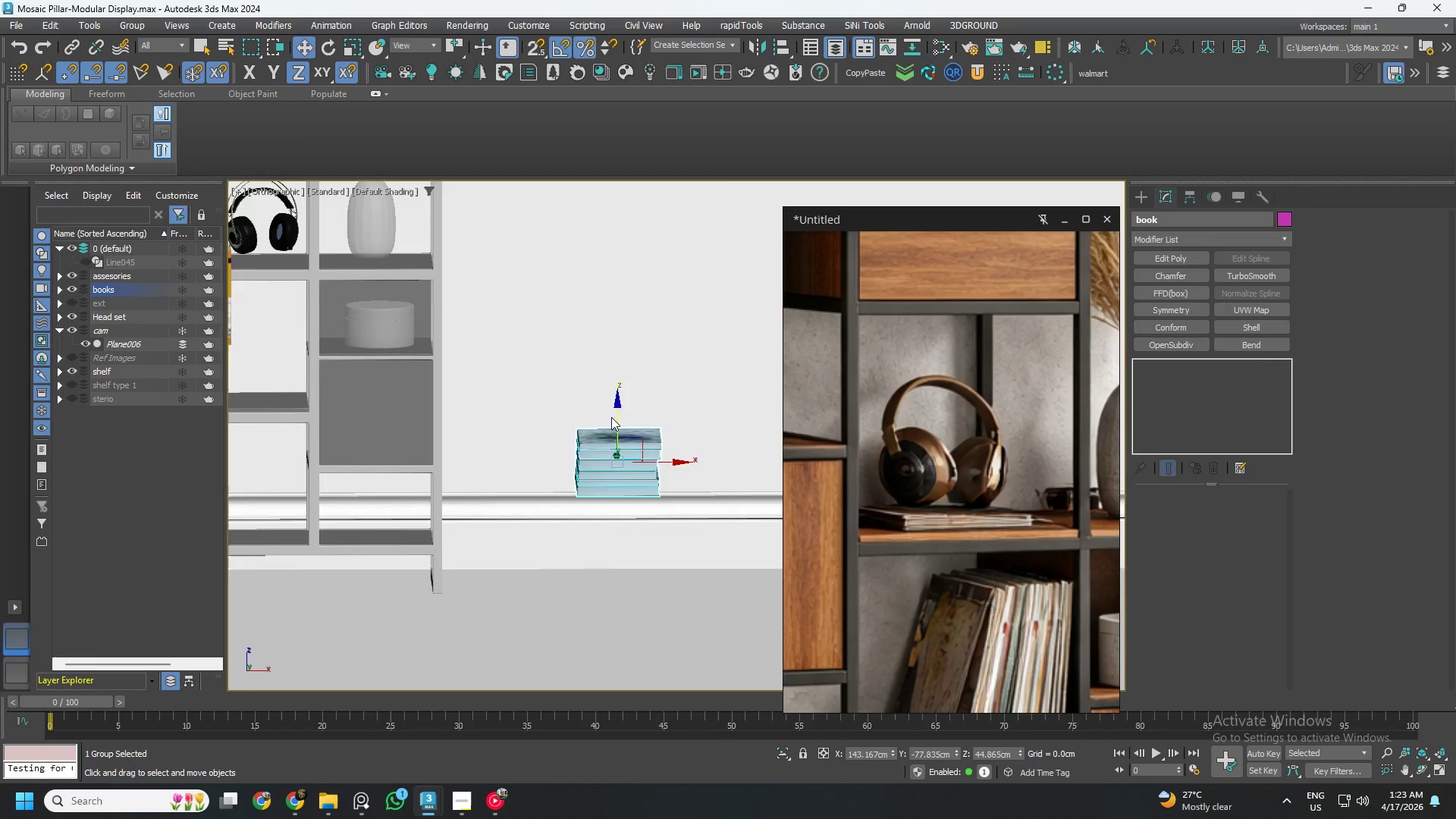 
hold_key(key=AltLeft, duration=5.0)
 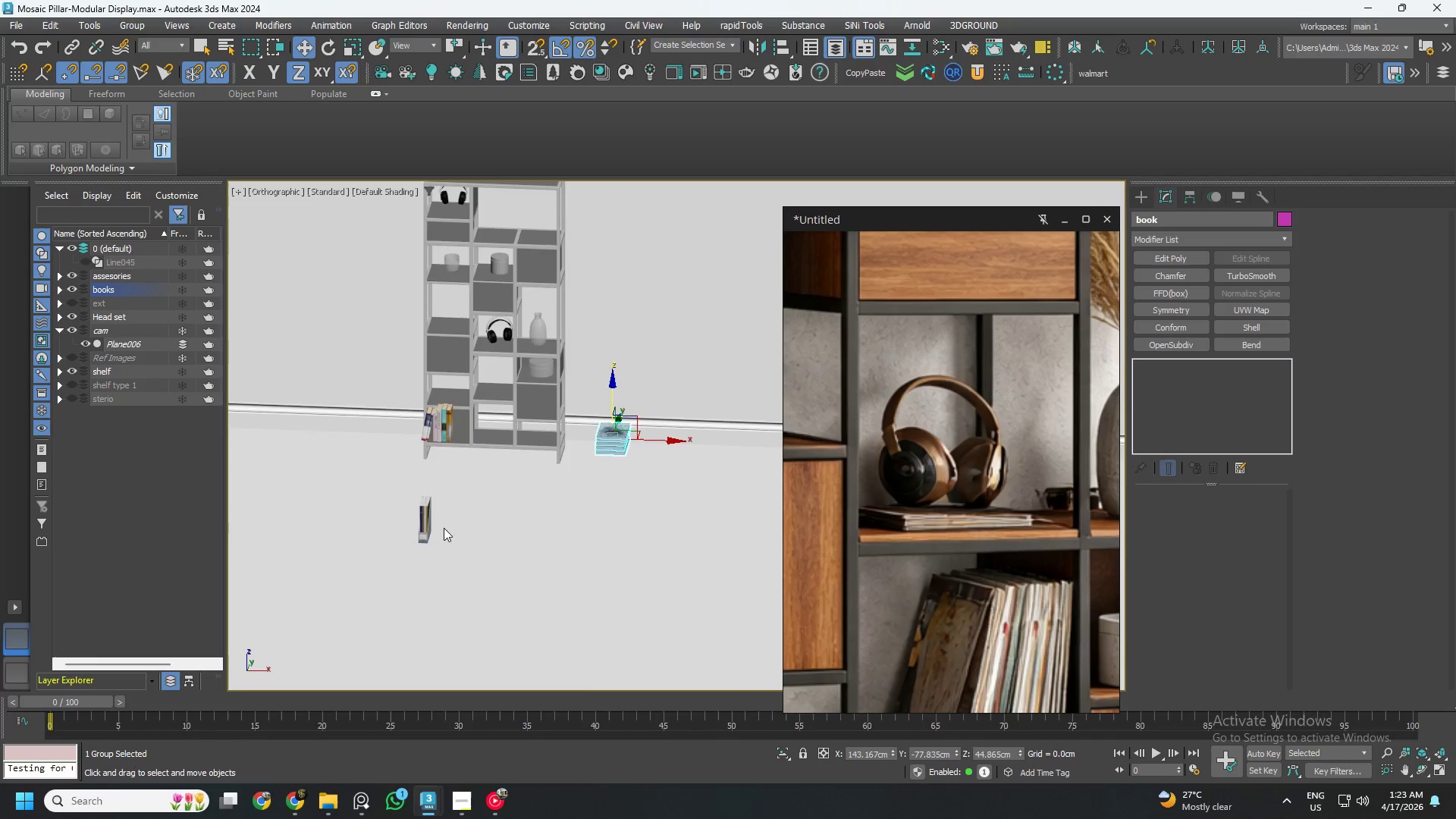 
scroll: coordinate [609, 431], scroll_direction: down, amount: 3.0
 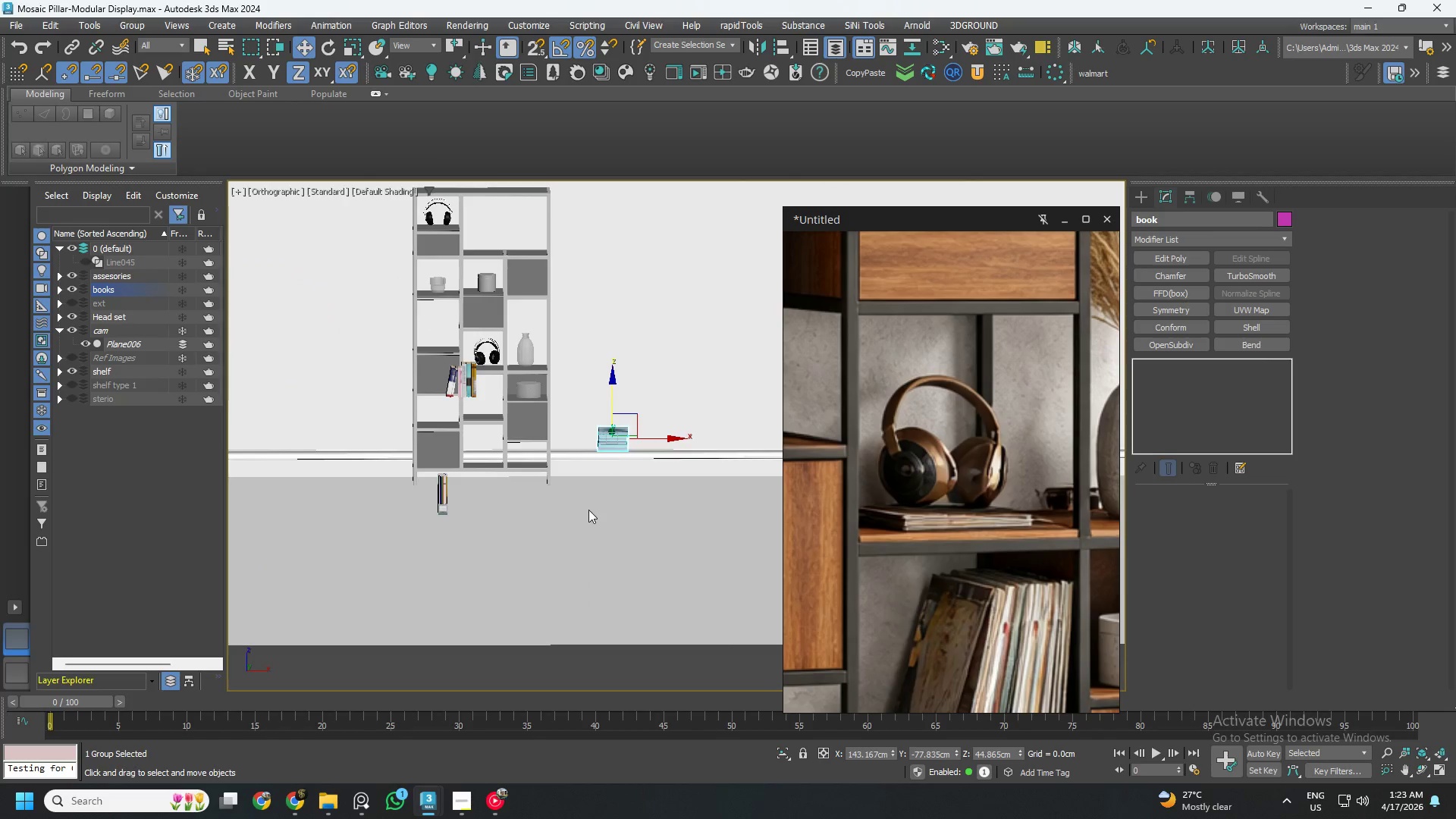 
left_click([425, 522])
 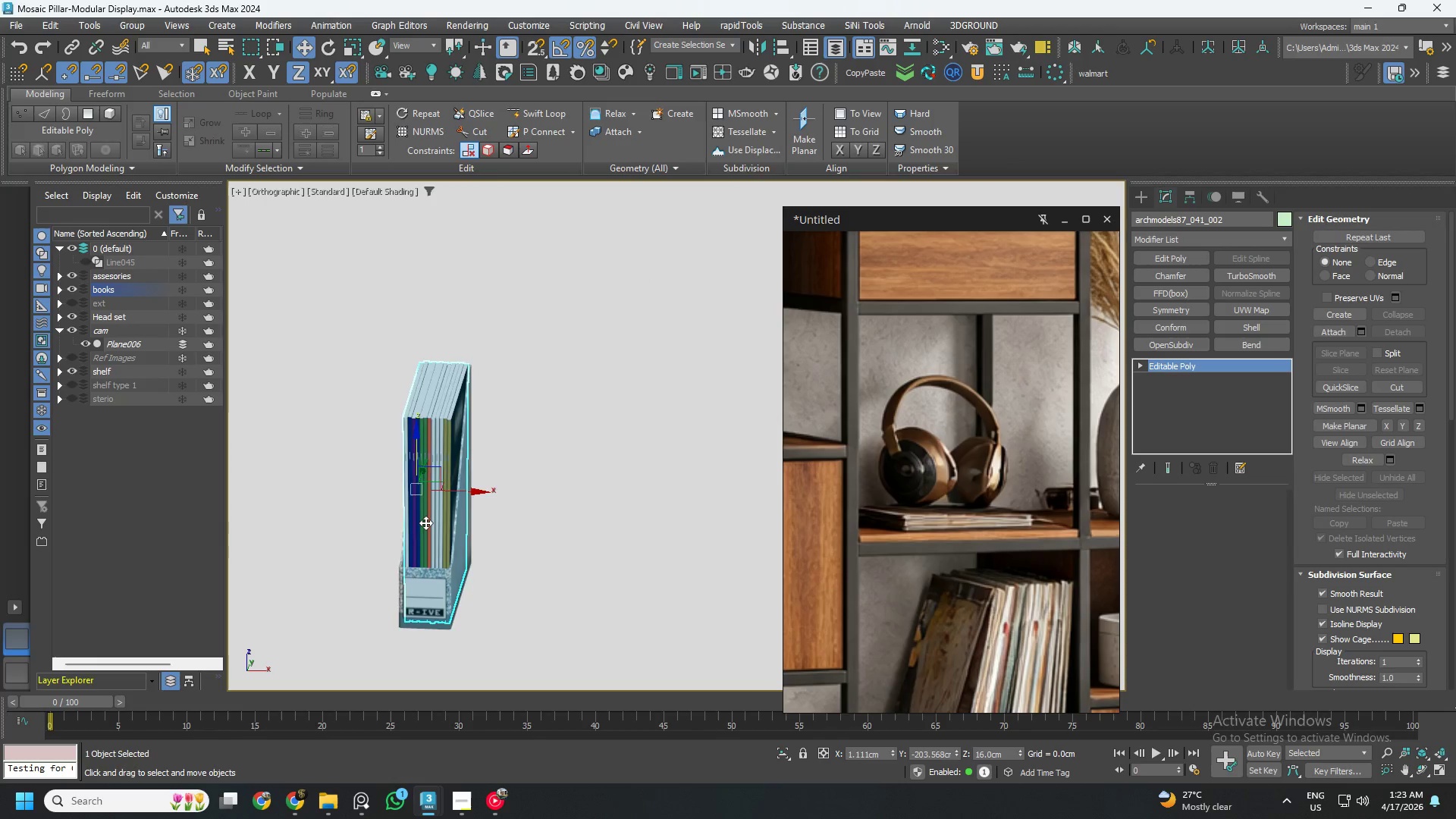 
scroll: coordinate [420, 529], scroll_direction: up, amount: 5.0
 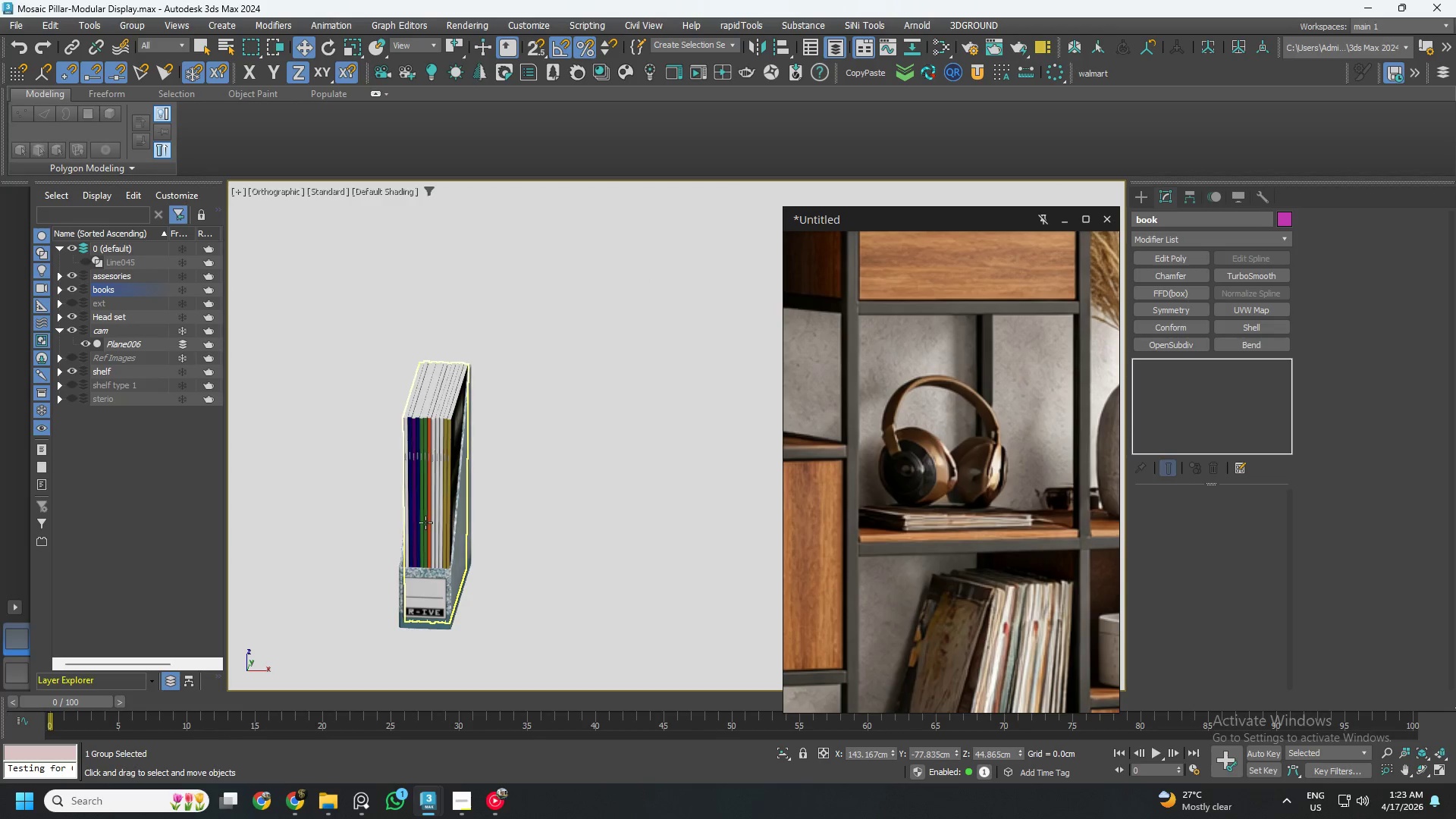 
hold_key(key=AltLeft, duration=0.64)
 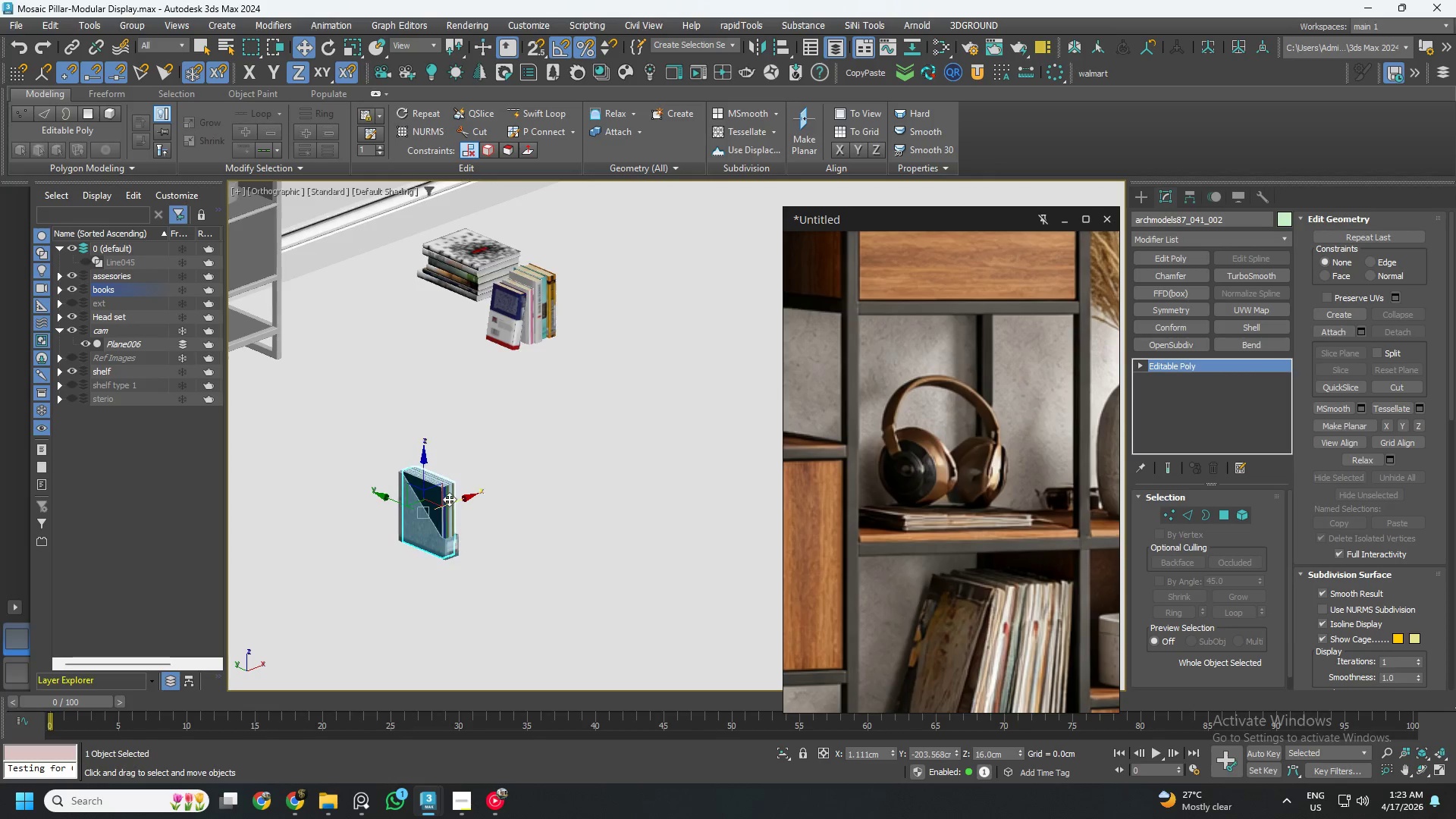 
scroll: coordinate [425, 522], scroll_direction: down, amount: 3.0
 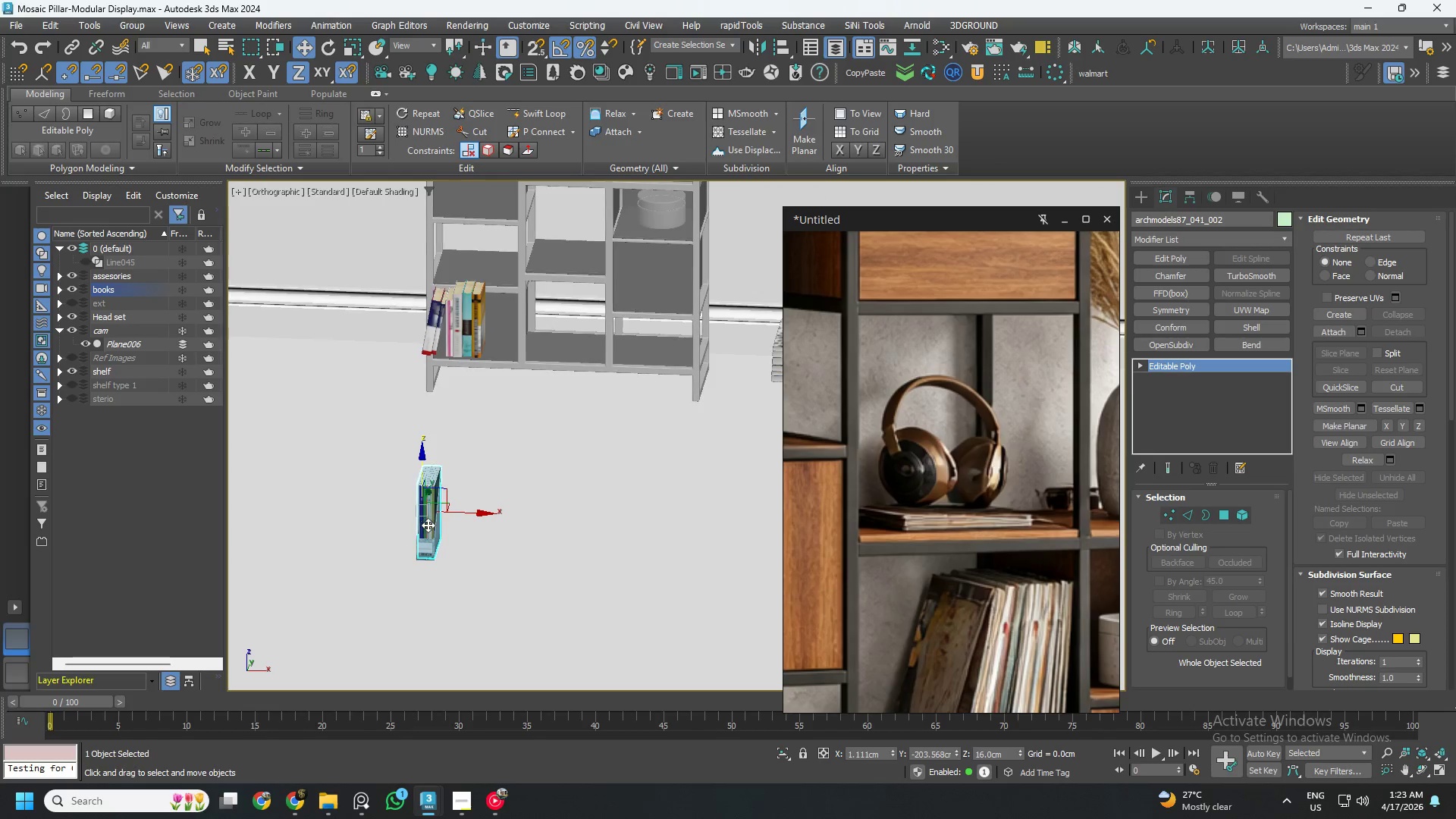 
scroll: coordinate [448, 499], scroll_direction: up, amount: 6.0
 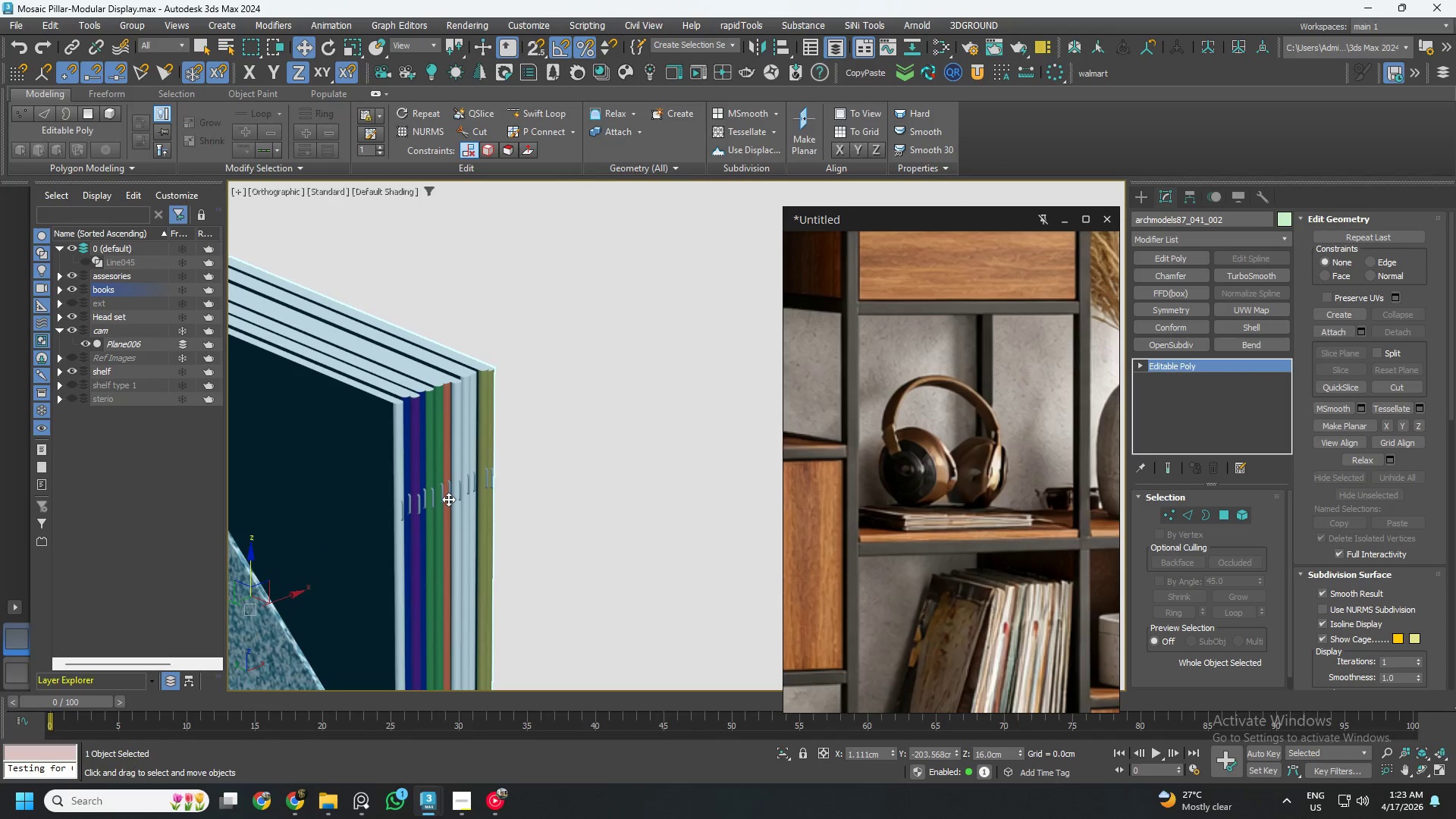 
hold_key(key=AltLeft, duration=2.08)
 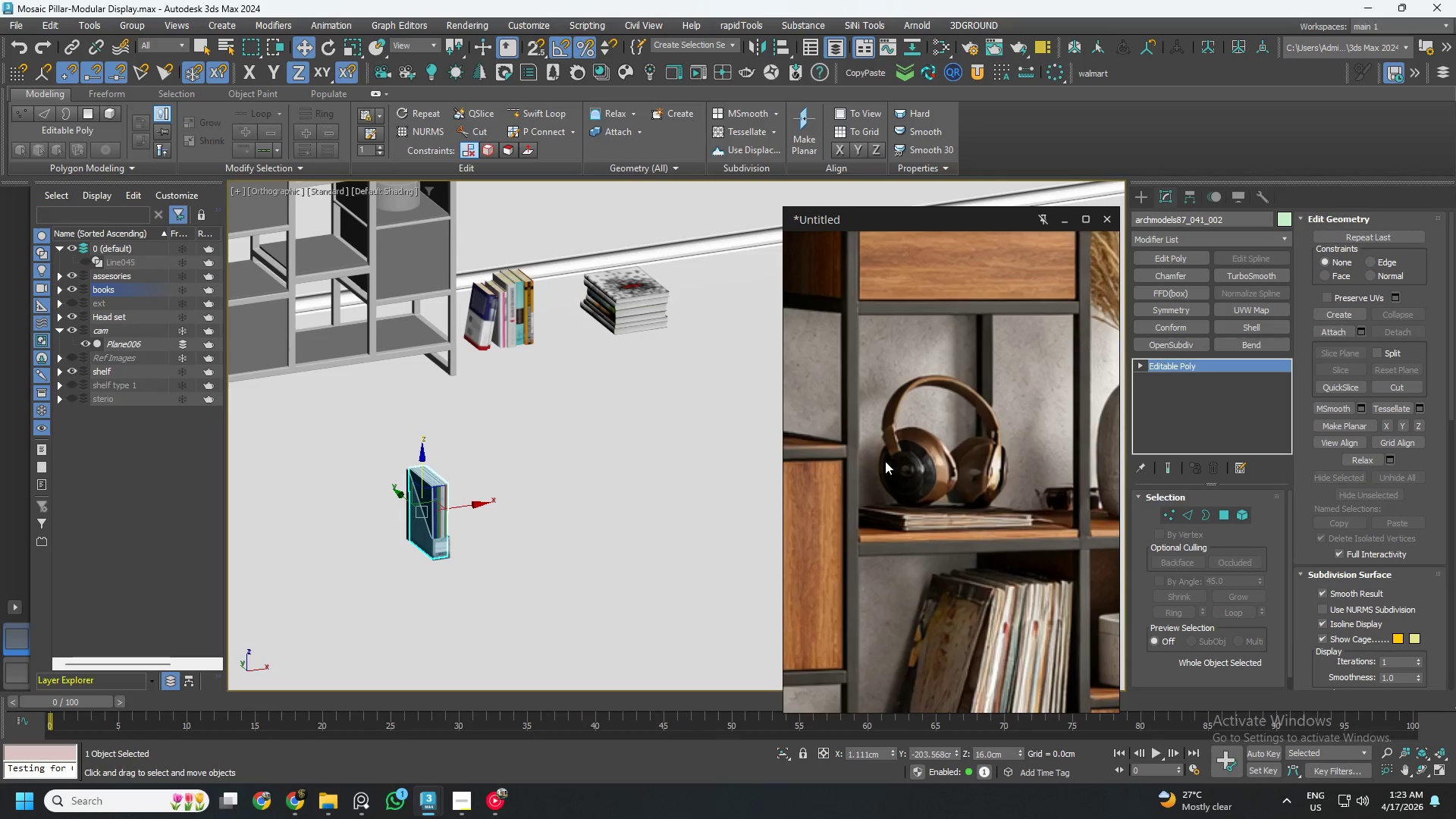 
scroll: coordinate [543, 475], scroll_direction: down, amount: 17.0
 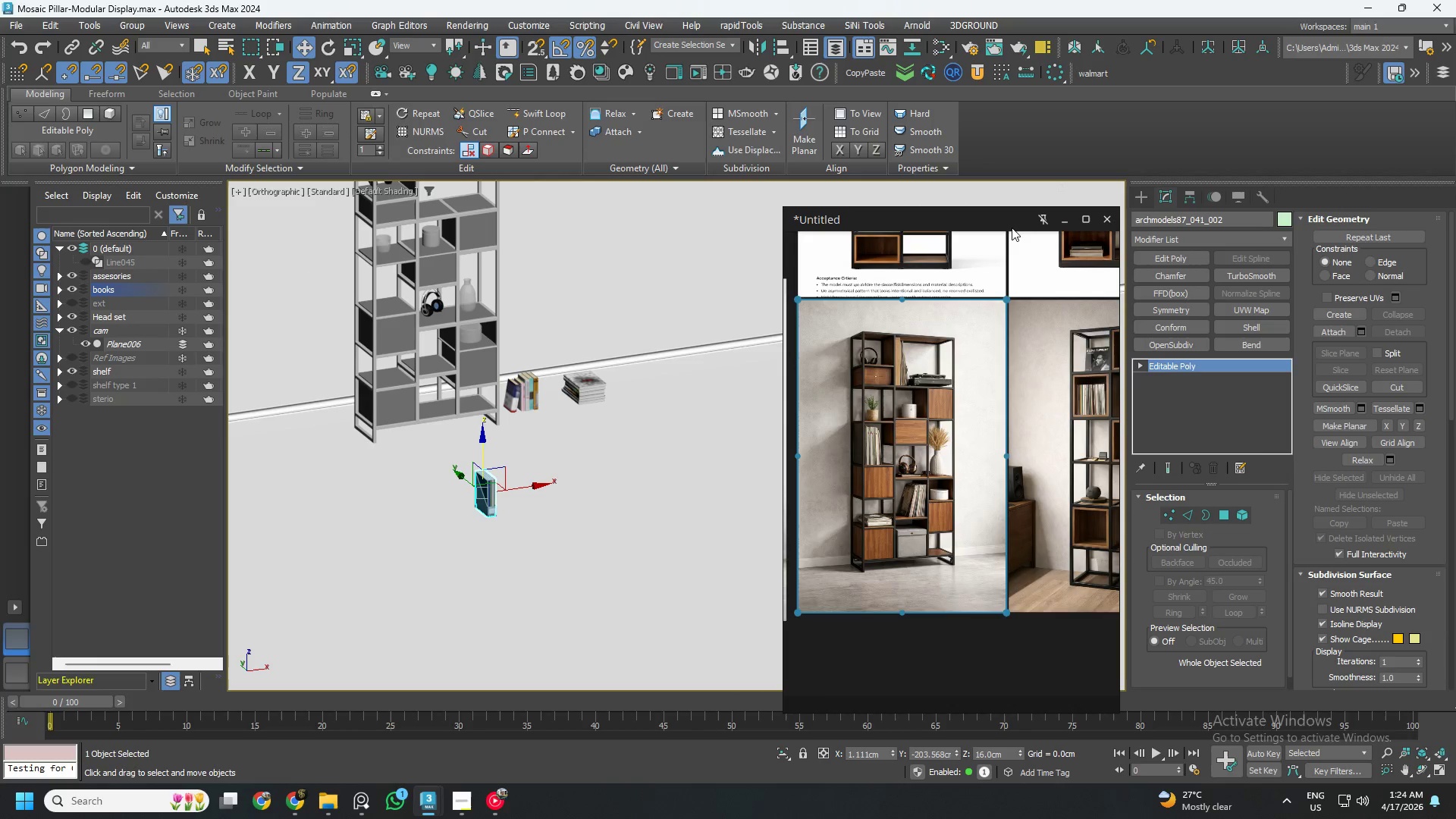 
left_click_drag(start_coordinate=[986, 224], to_coordinate=[924, 216])
 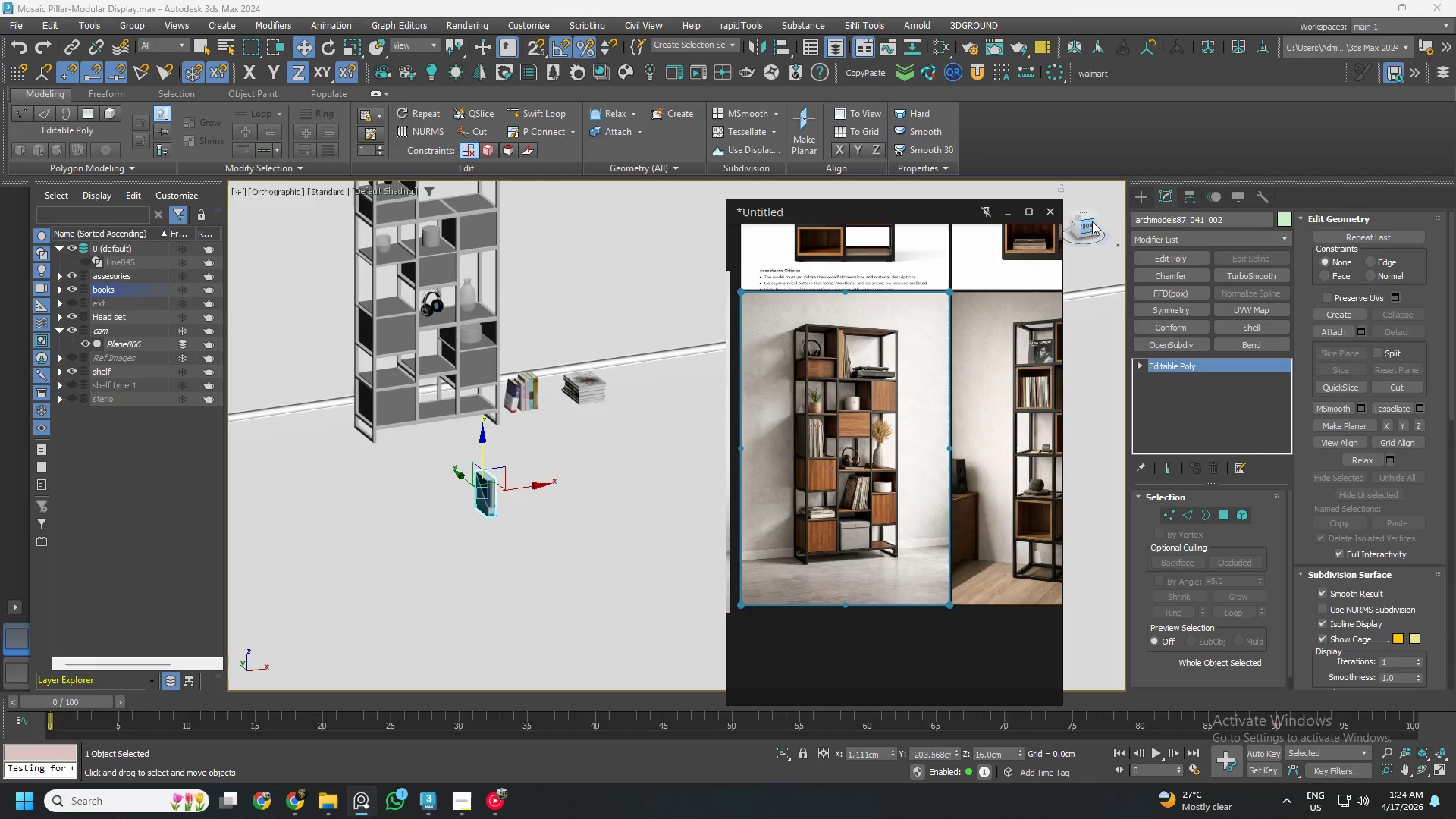 
left_click([1089, 223])
 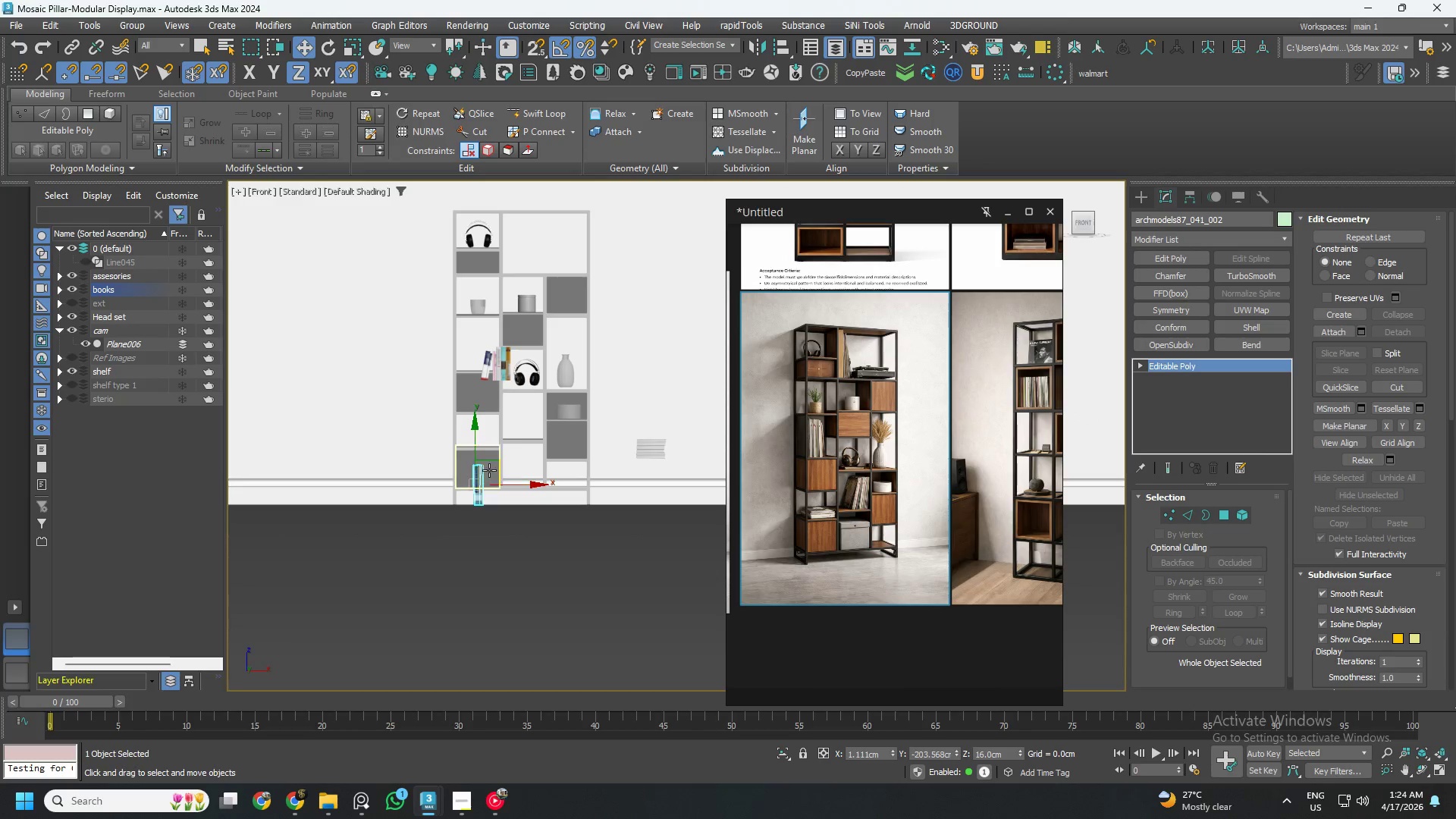 
left_click_drag(start_coordinate=[495, 469], to_coordinate=[523, 229])
 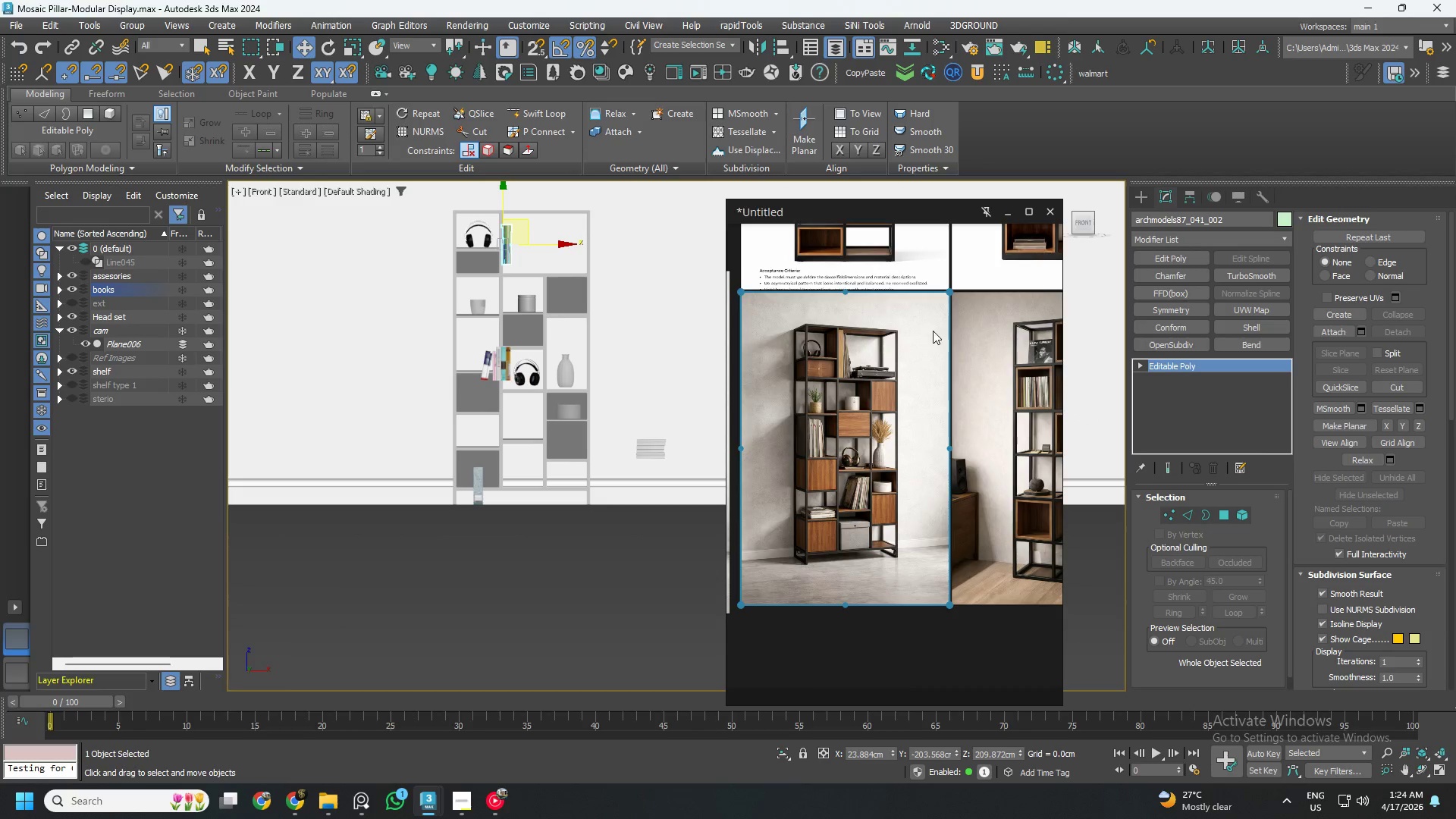 
scroll: coordinate [507, 354], scroll_direction: up, amount: 11.0
 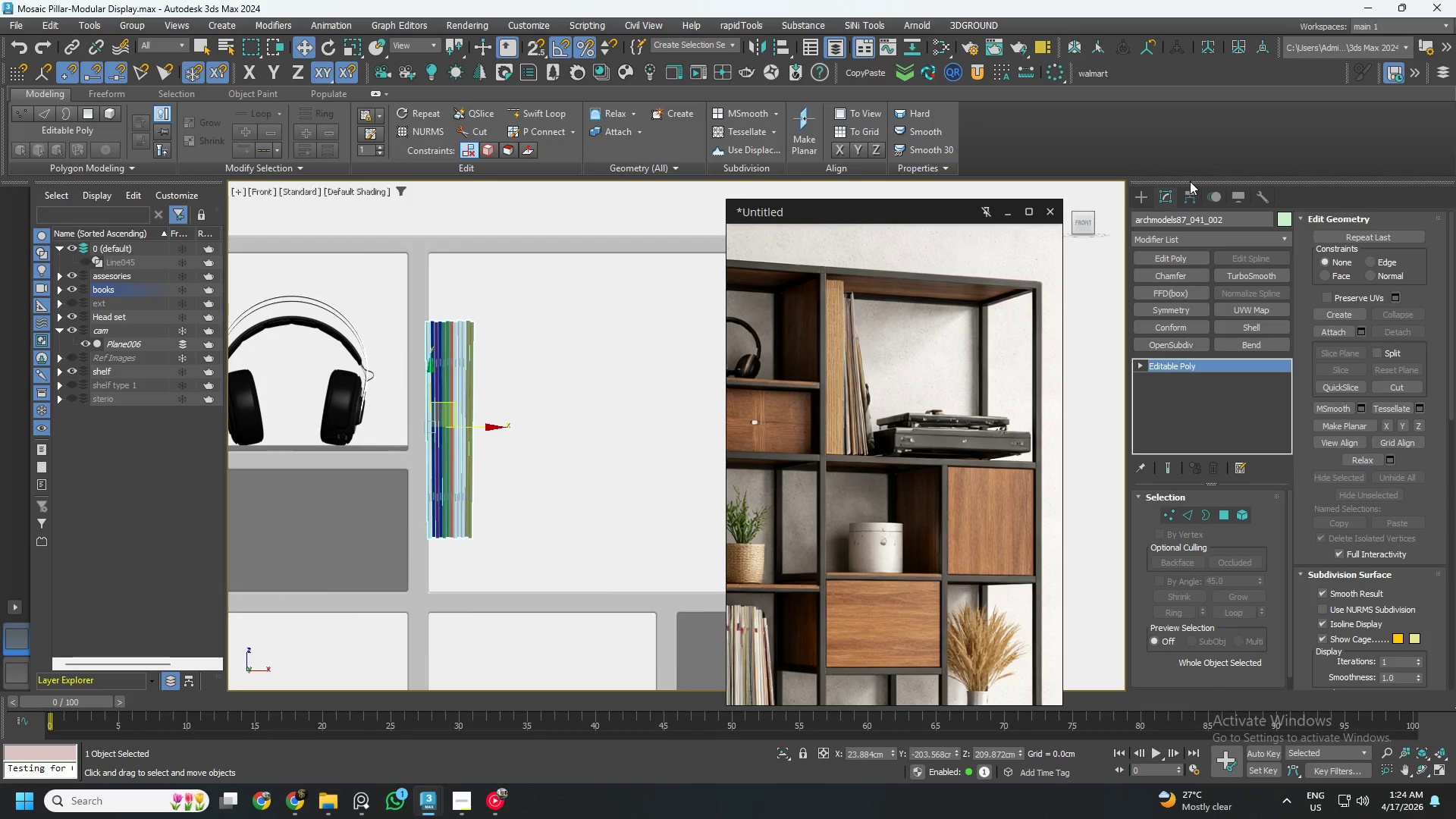 
left_click([1190, 195])
 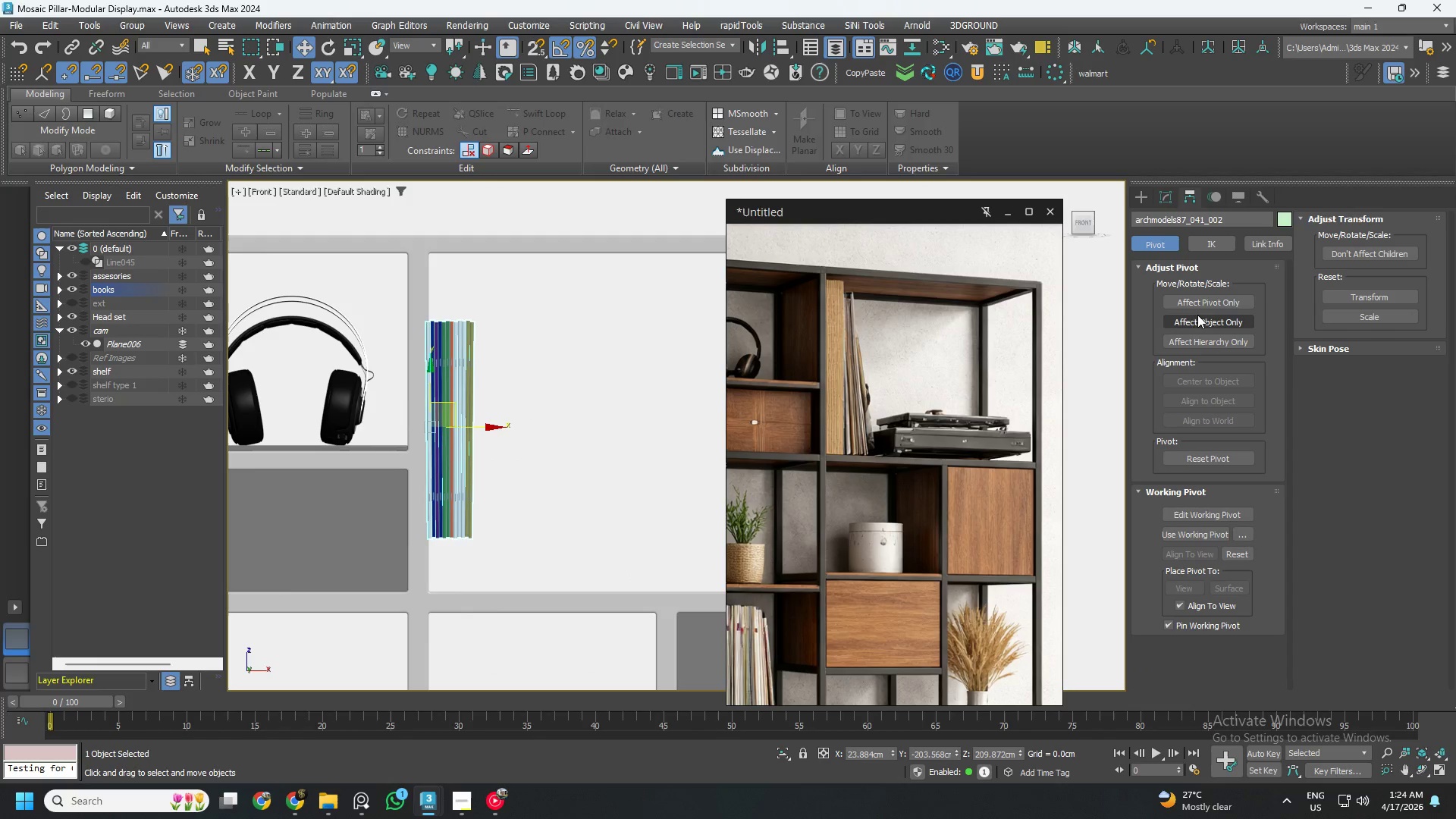 
left_click([1200, 302])
 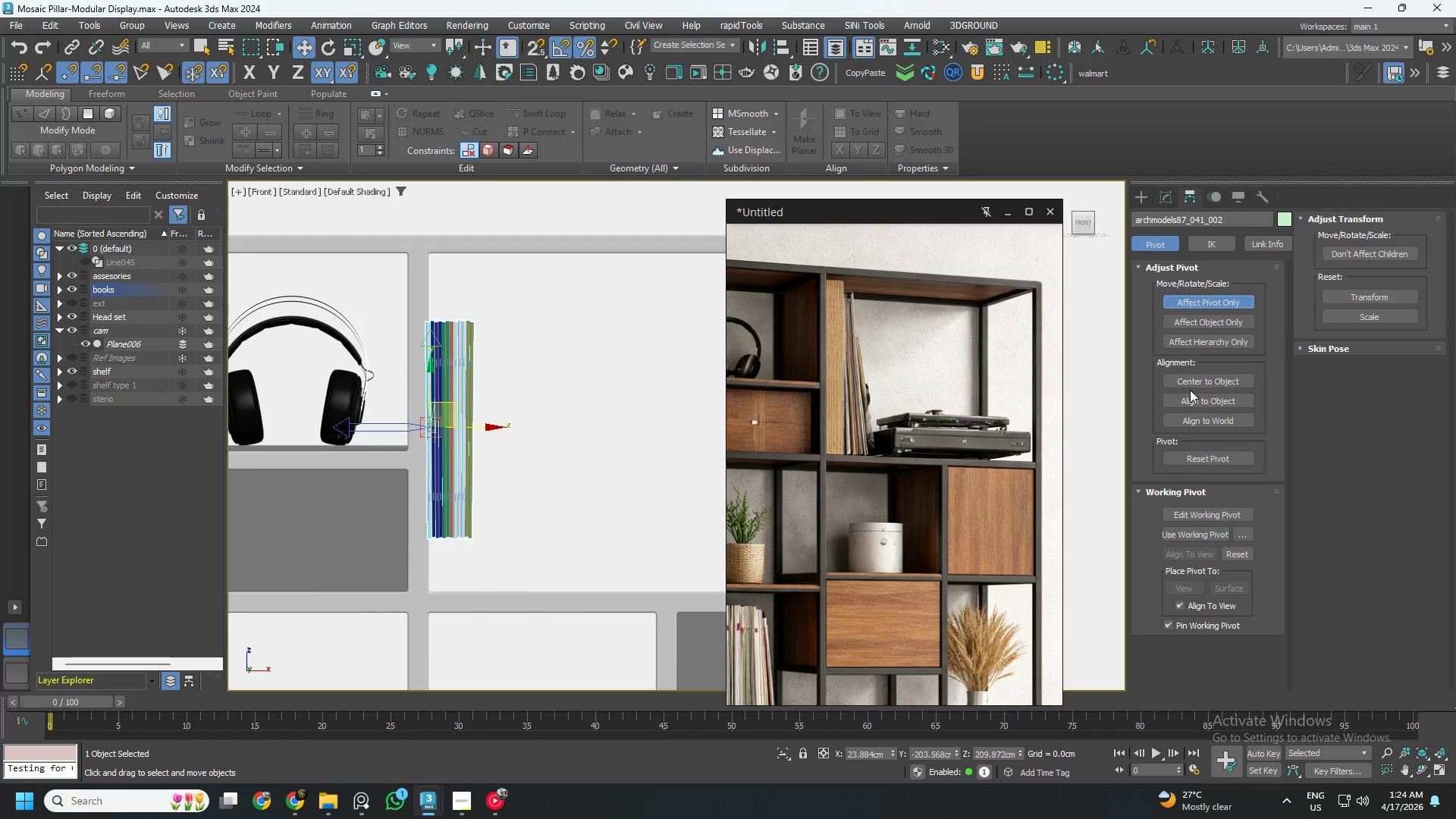 
left_click([1194, 381])
 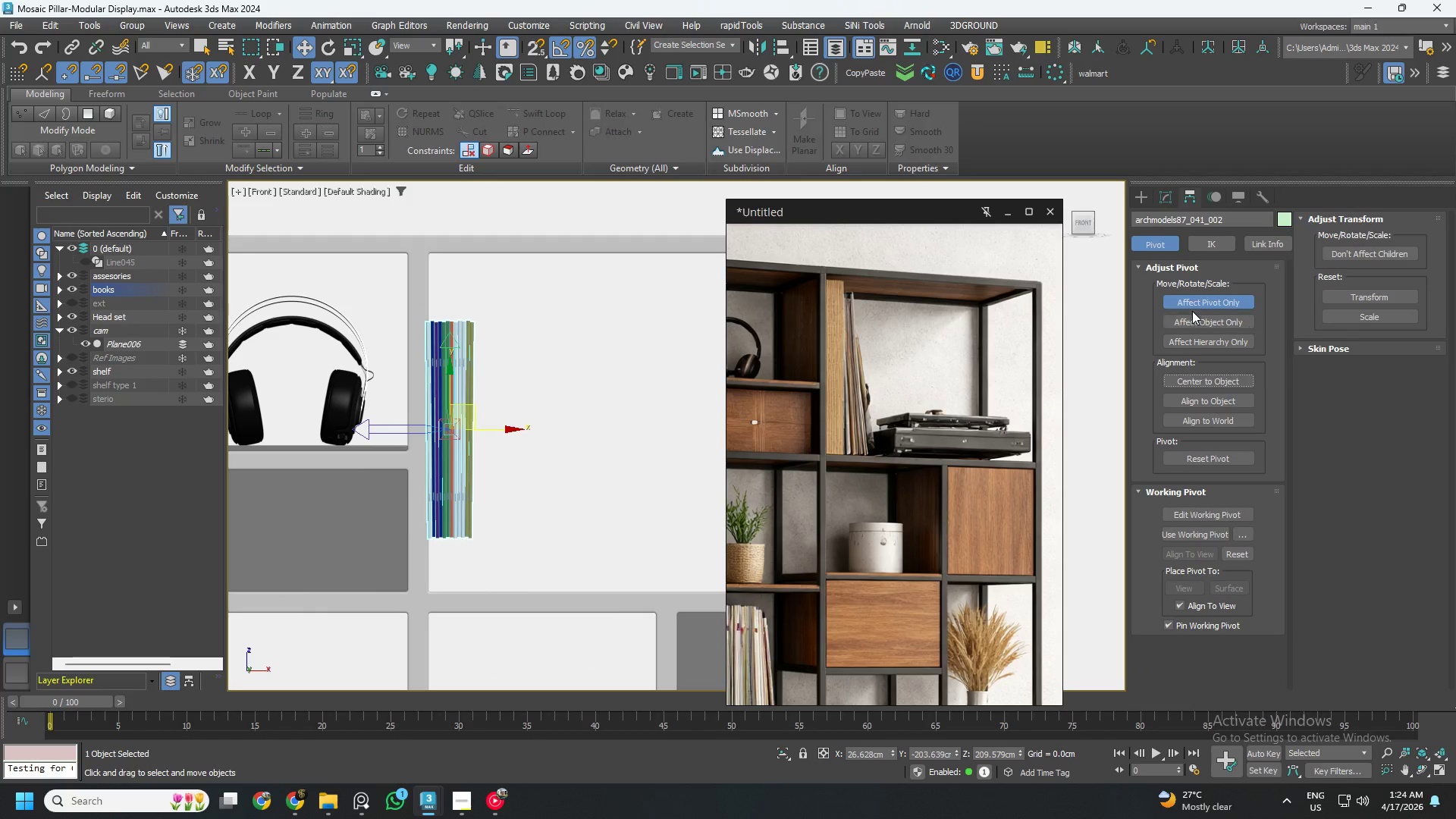 
left_click([1195, 301])
 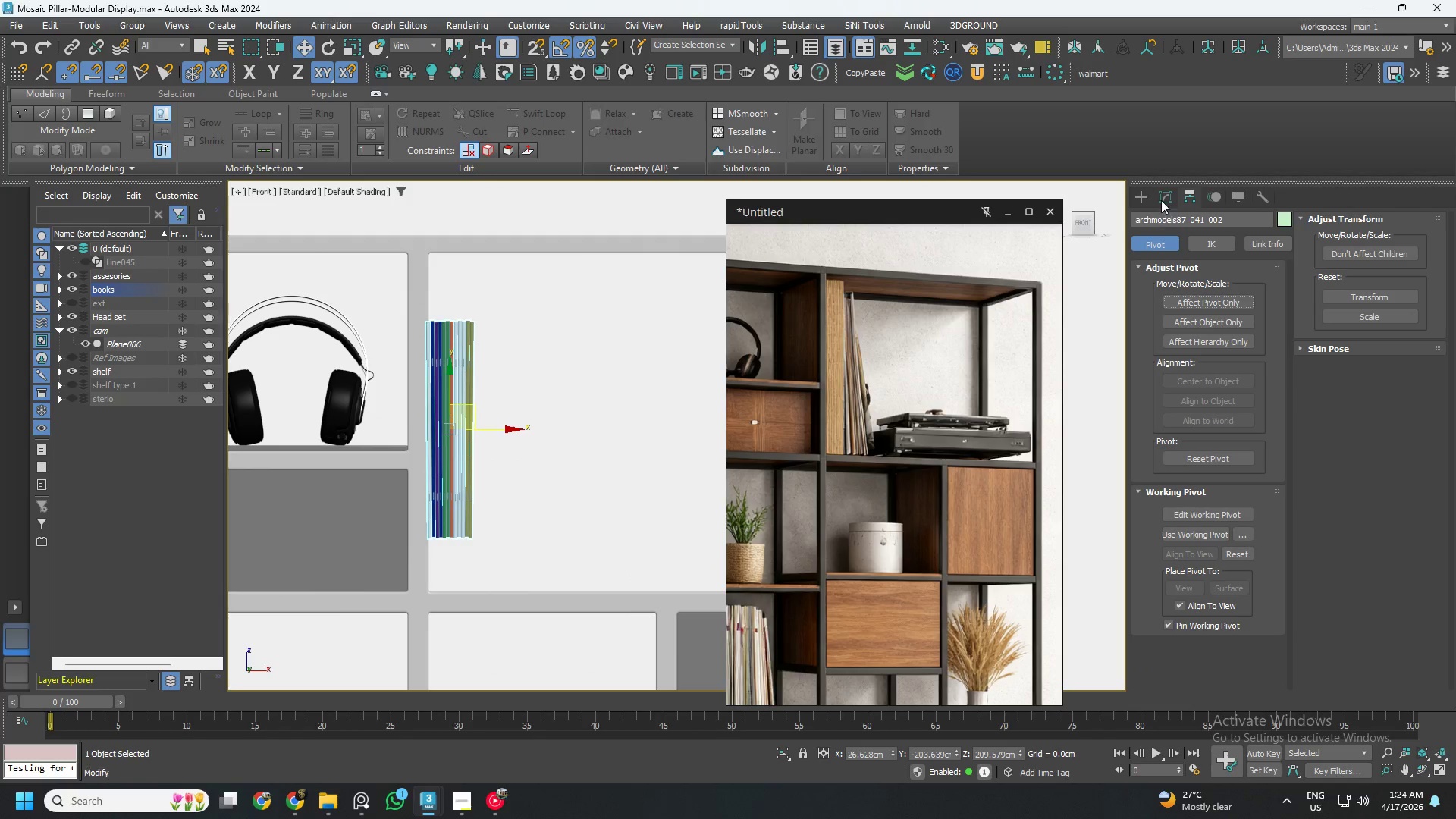 
left_click([1161, 199])
 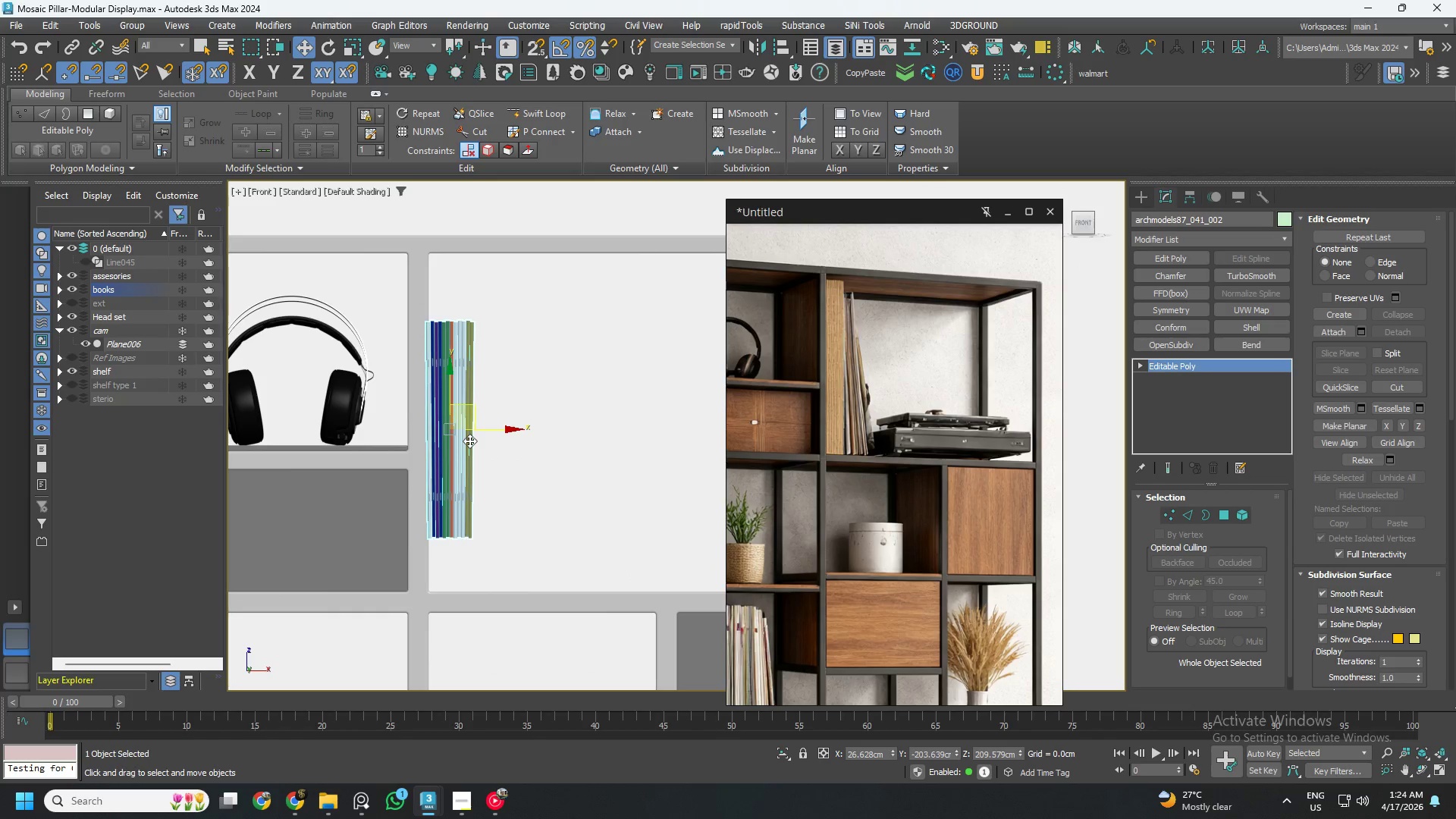 
scroll: coordinate [487, 380], scroll_direction: down, amount: 6.0
 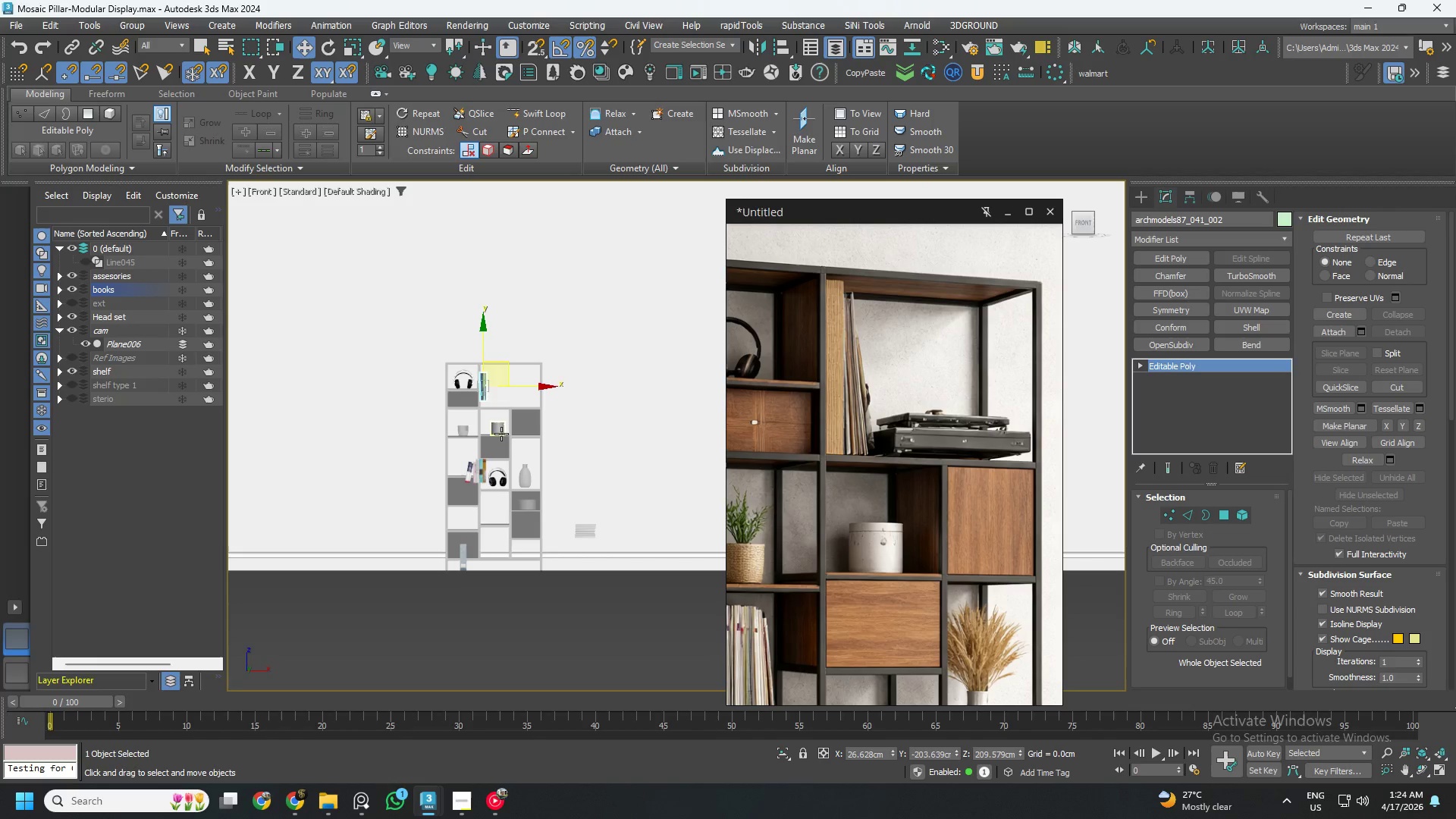 
key(Control+ControlLeft)
 